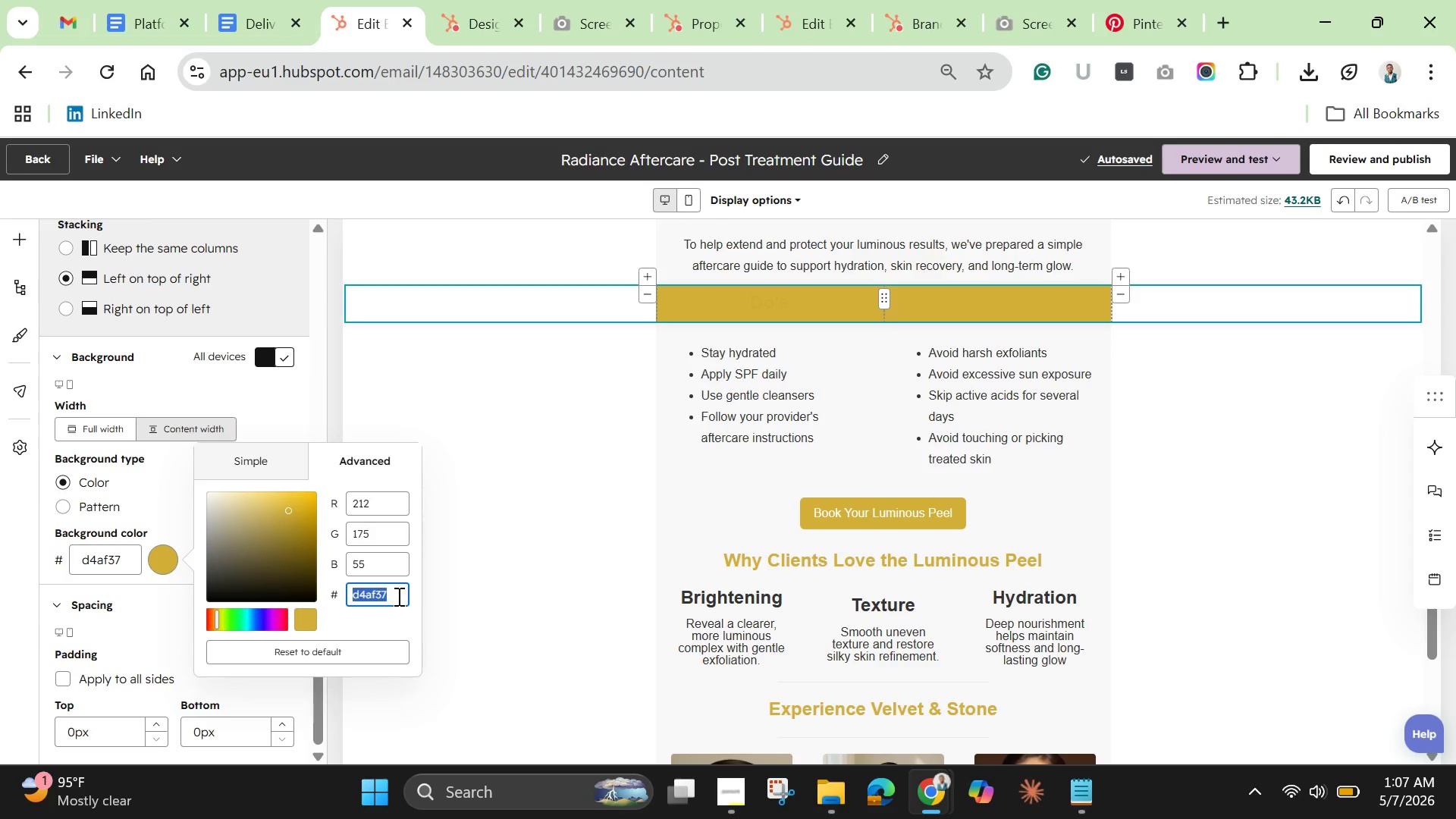 
key(Control+C)
 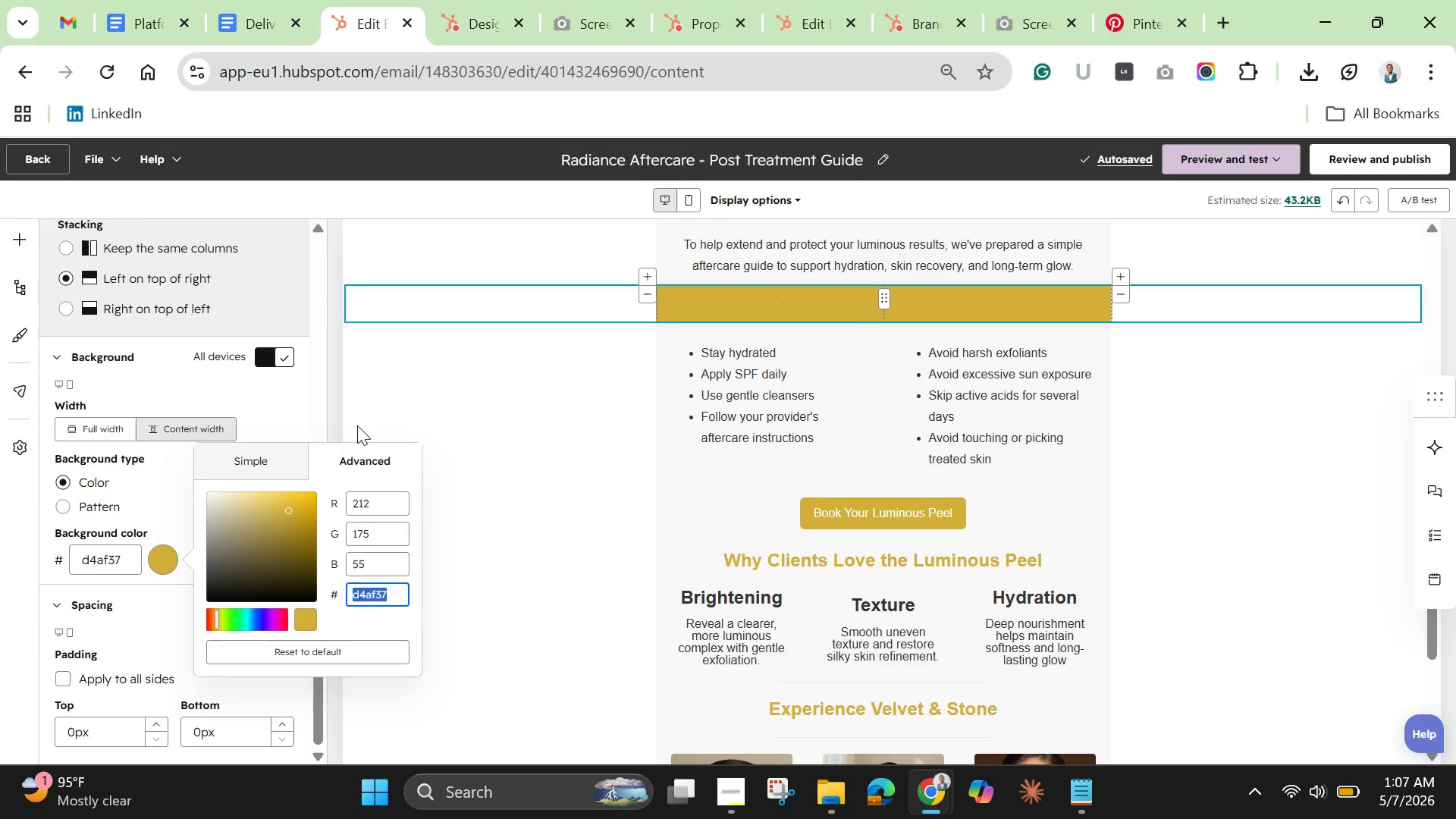 
left_click([298, 406])
 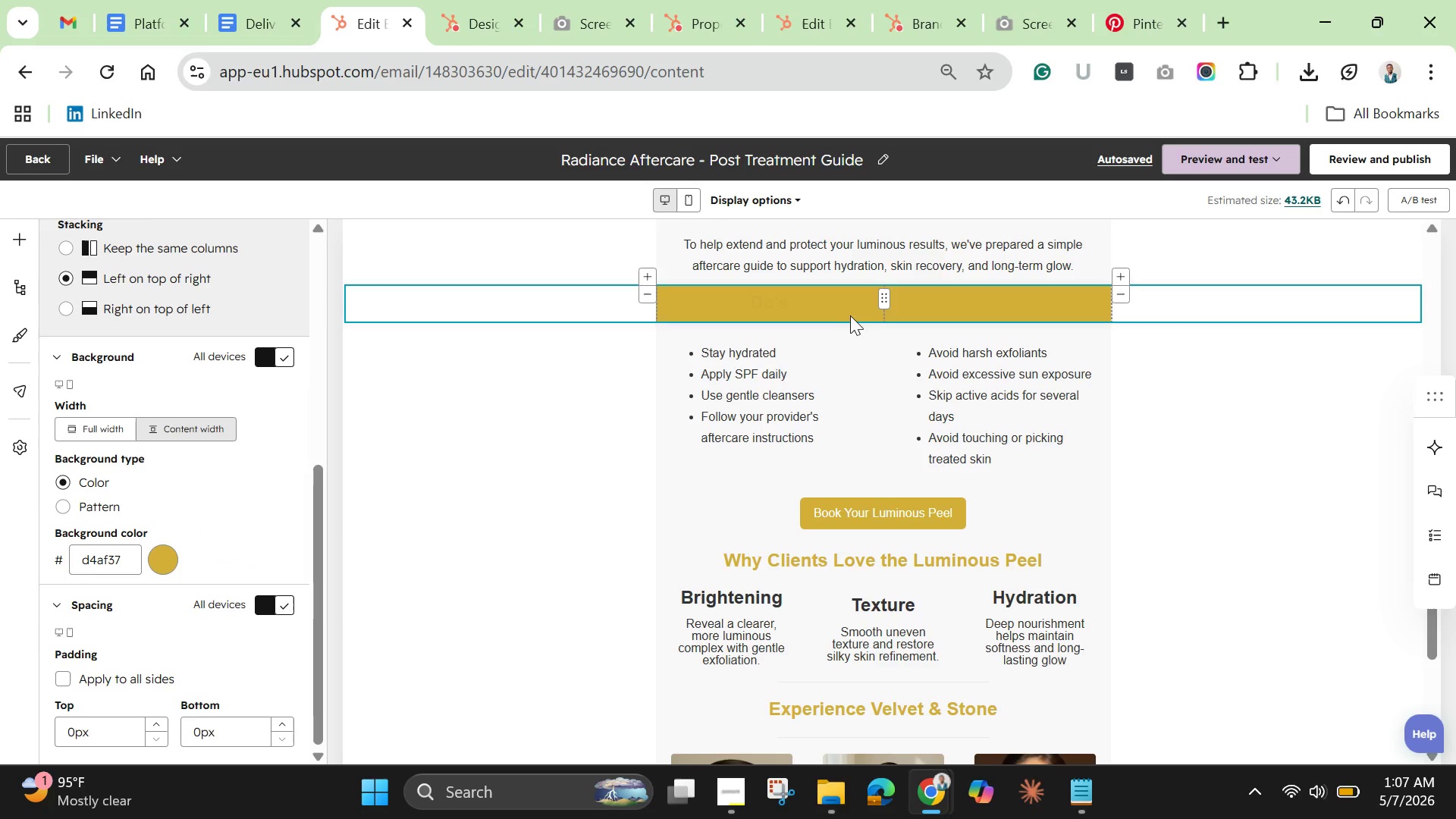 
left_click([855, 307])
 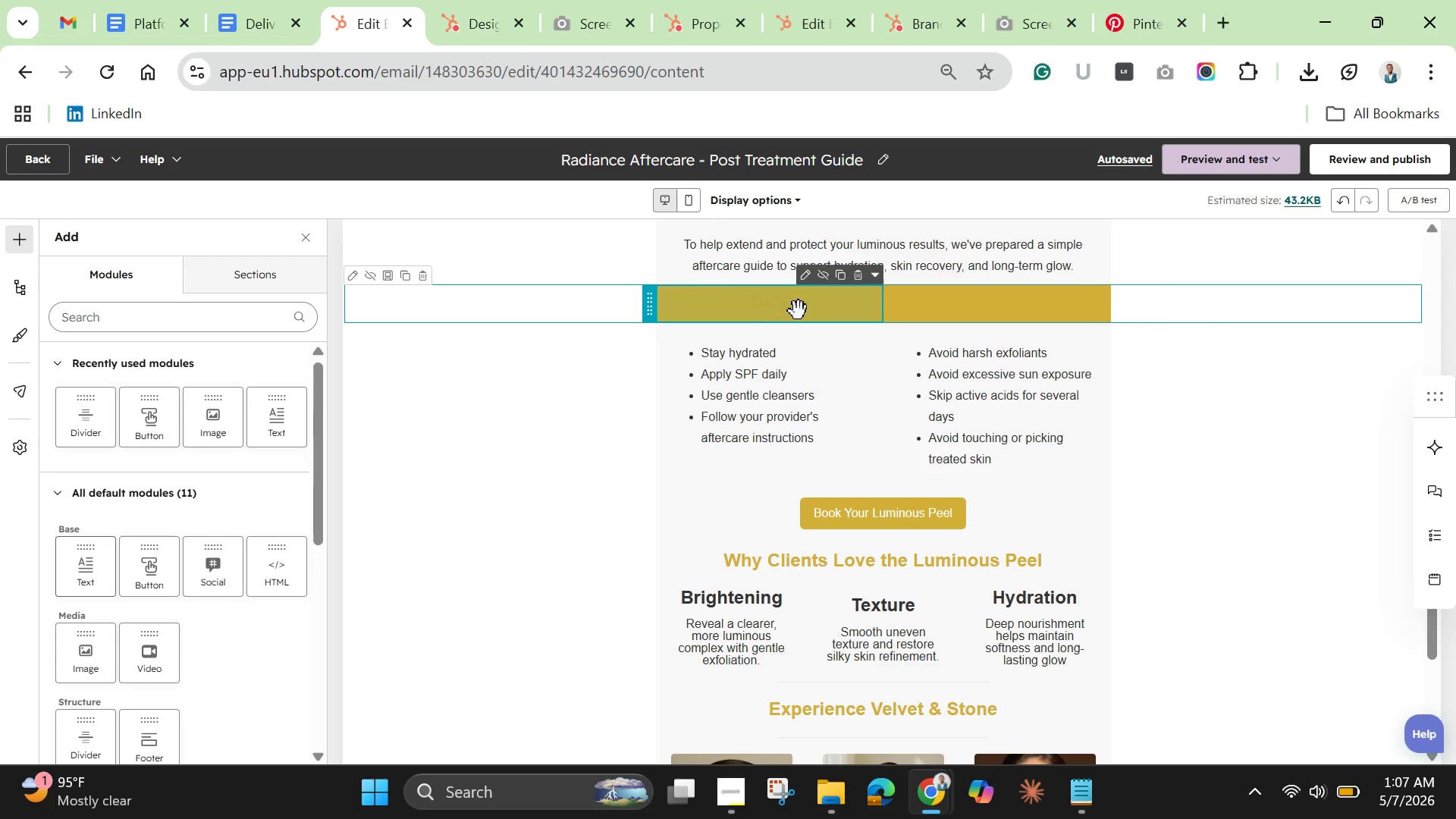 
left_click([777, 311])
 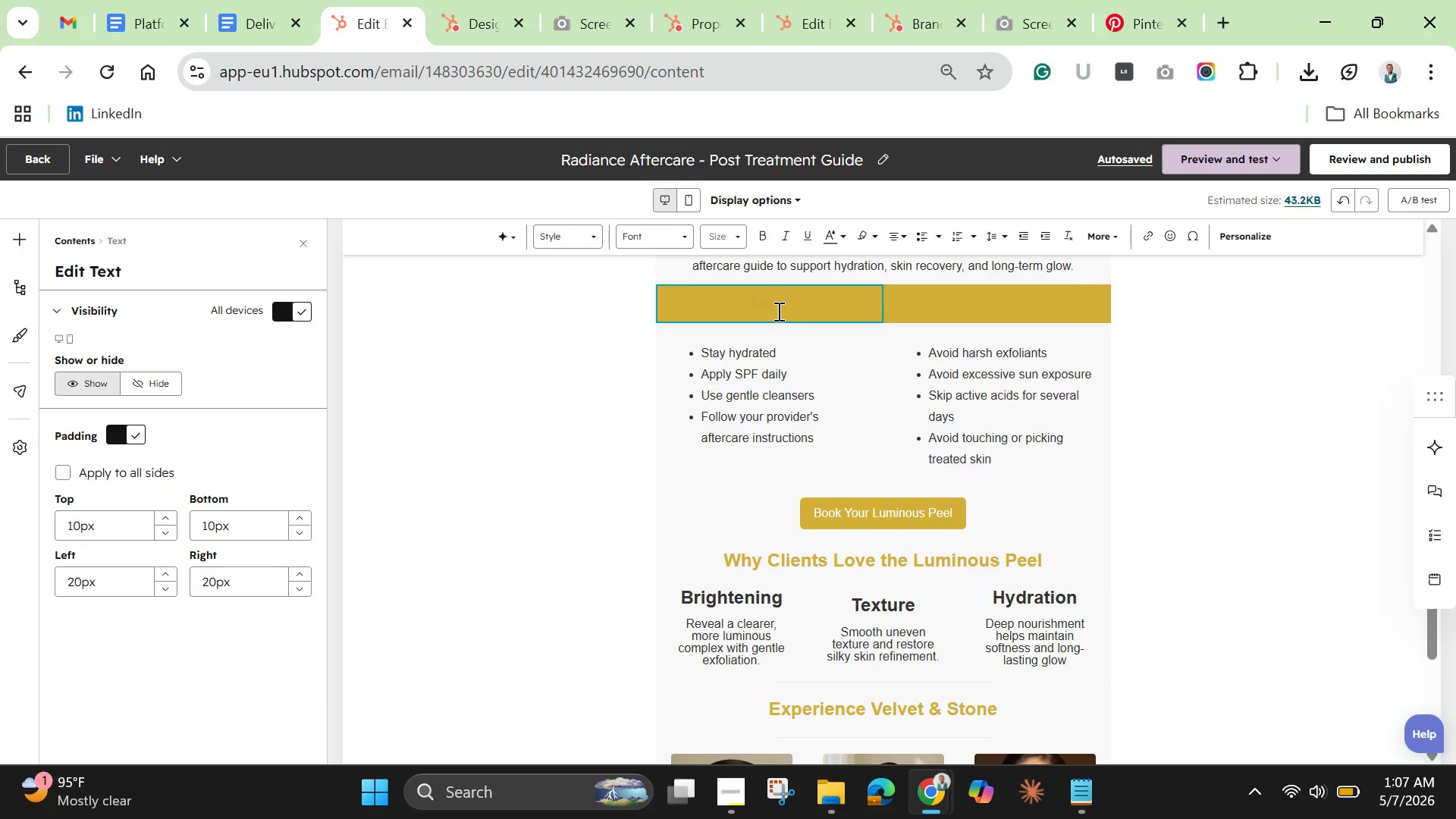 
double_click([777, 311])
 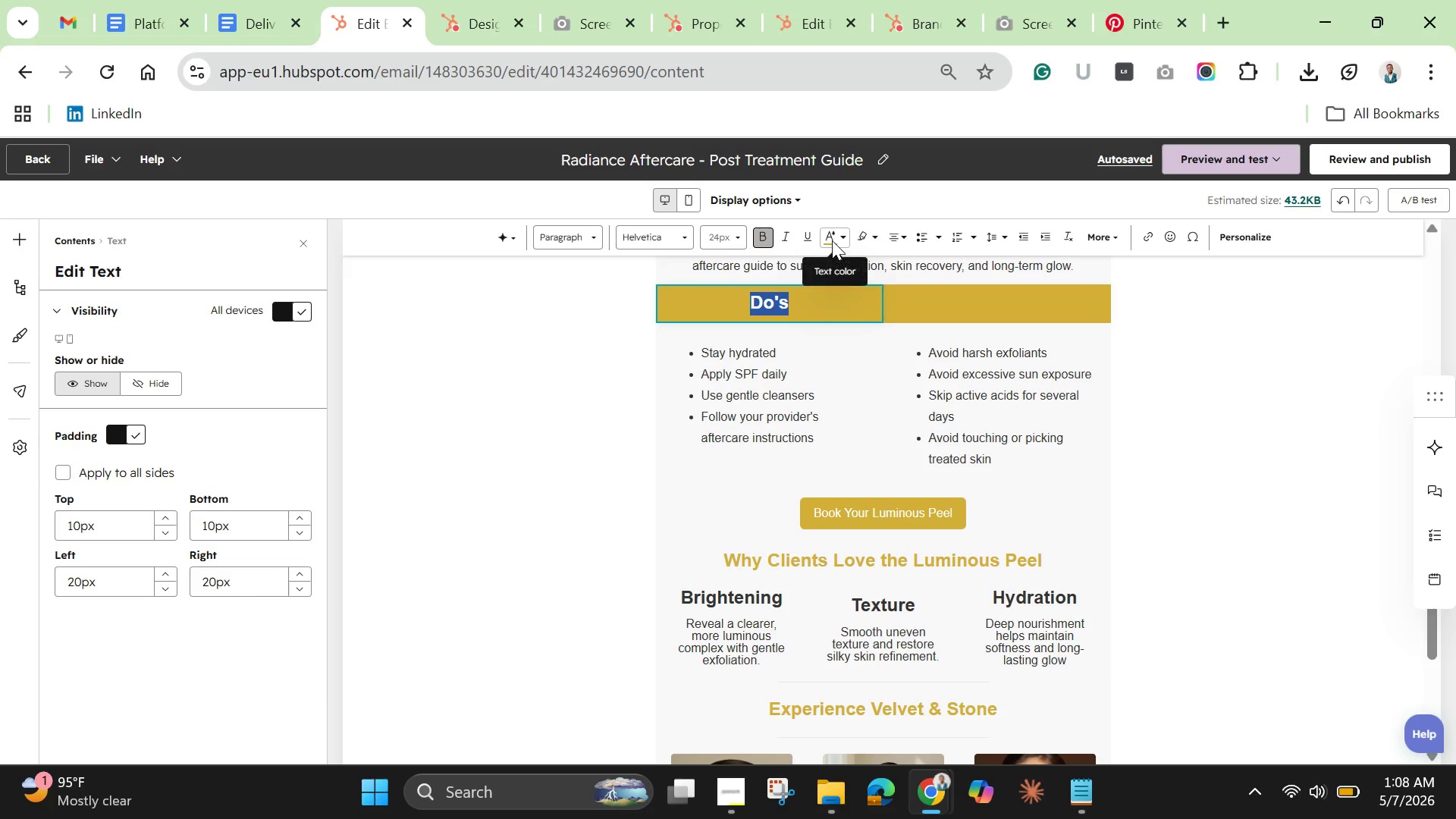 
left_click([839, 242])
 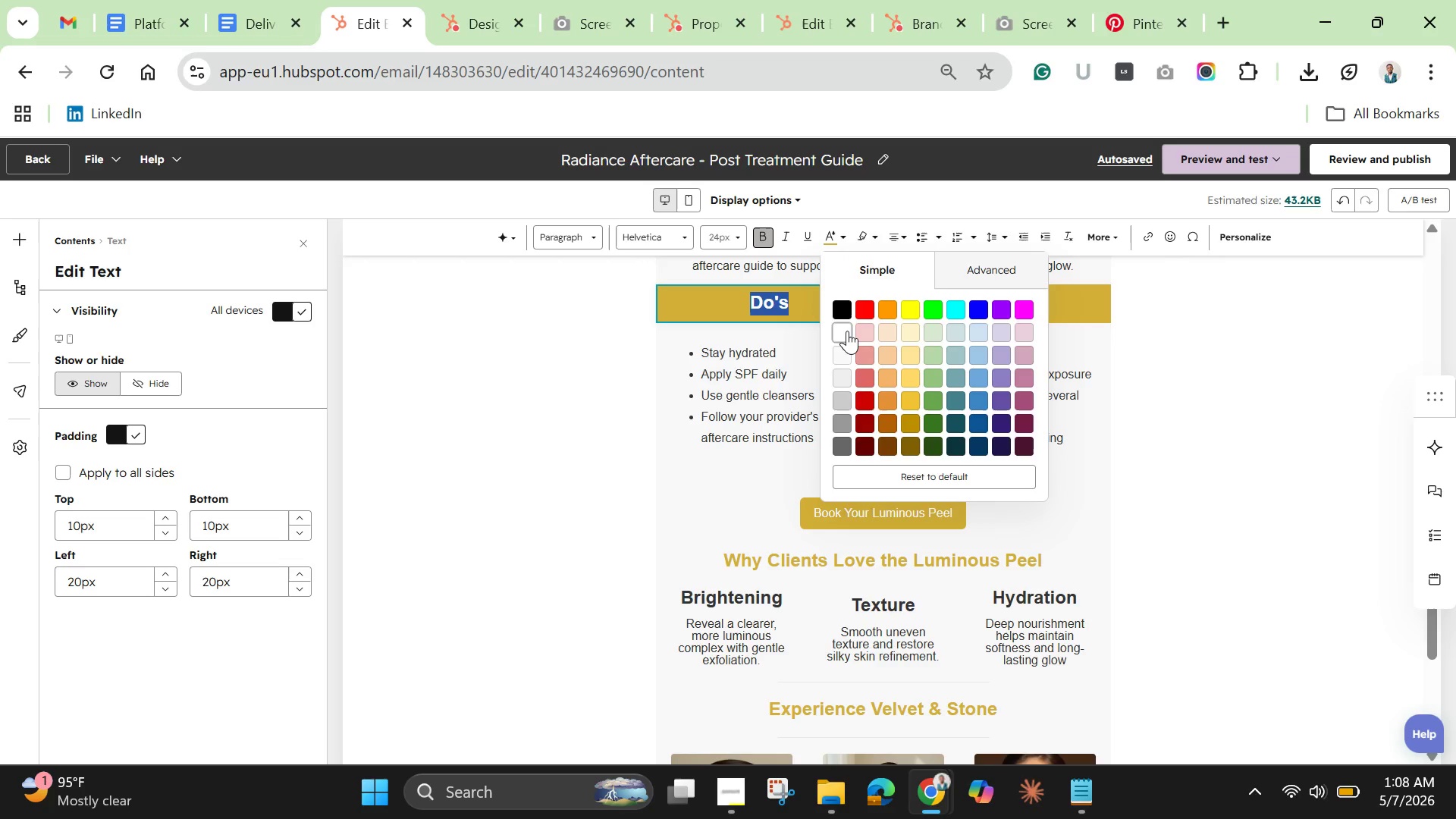 
left_click([846, 332])
 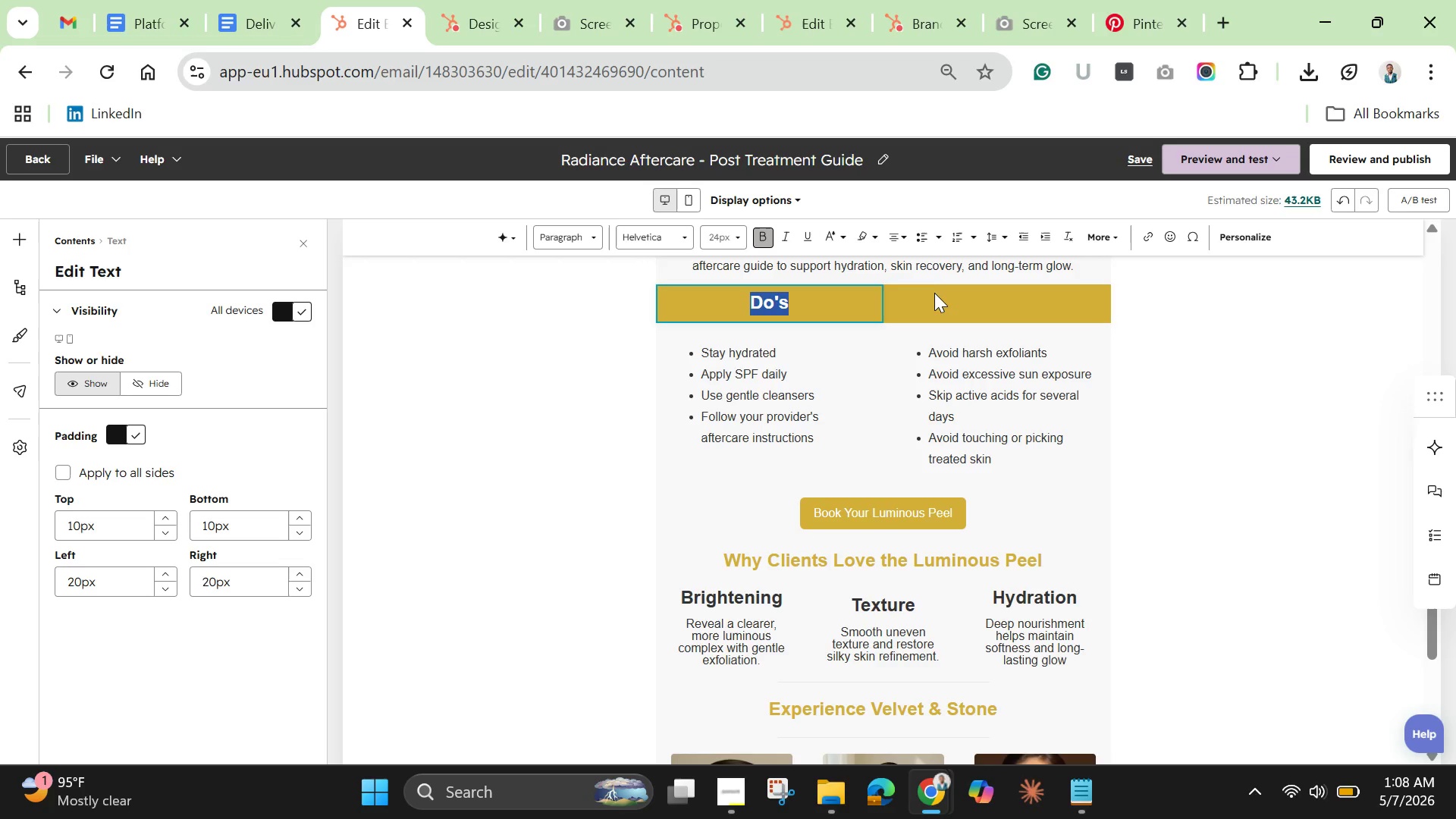 
left_click([941, 294])
 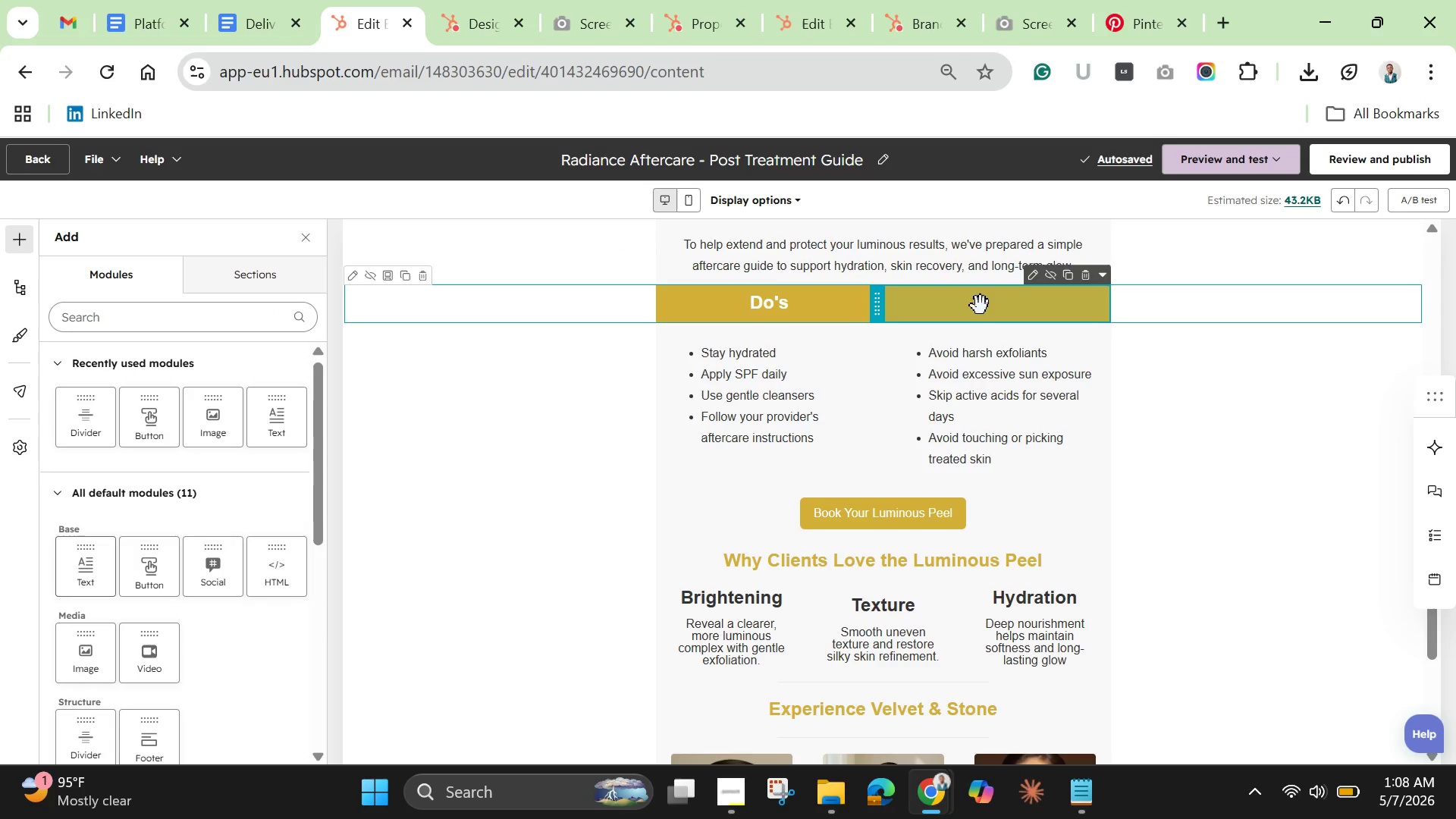 
double_click([981, 306])
 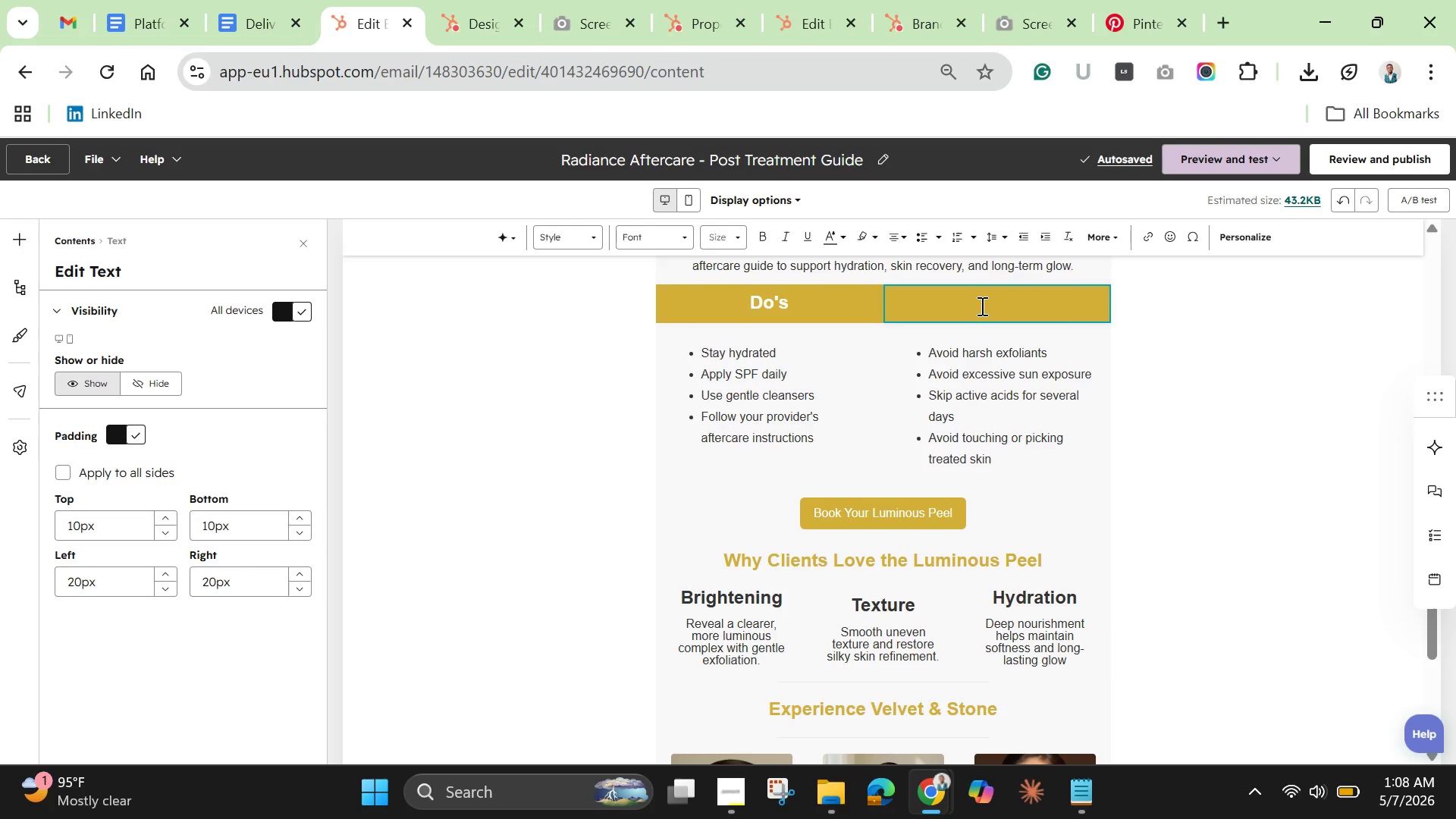 
double_click([981, 306])
 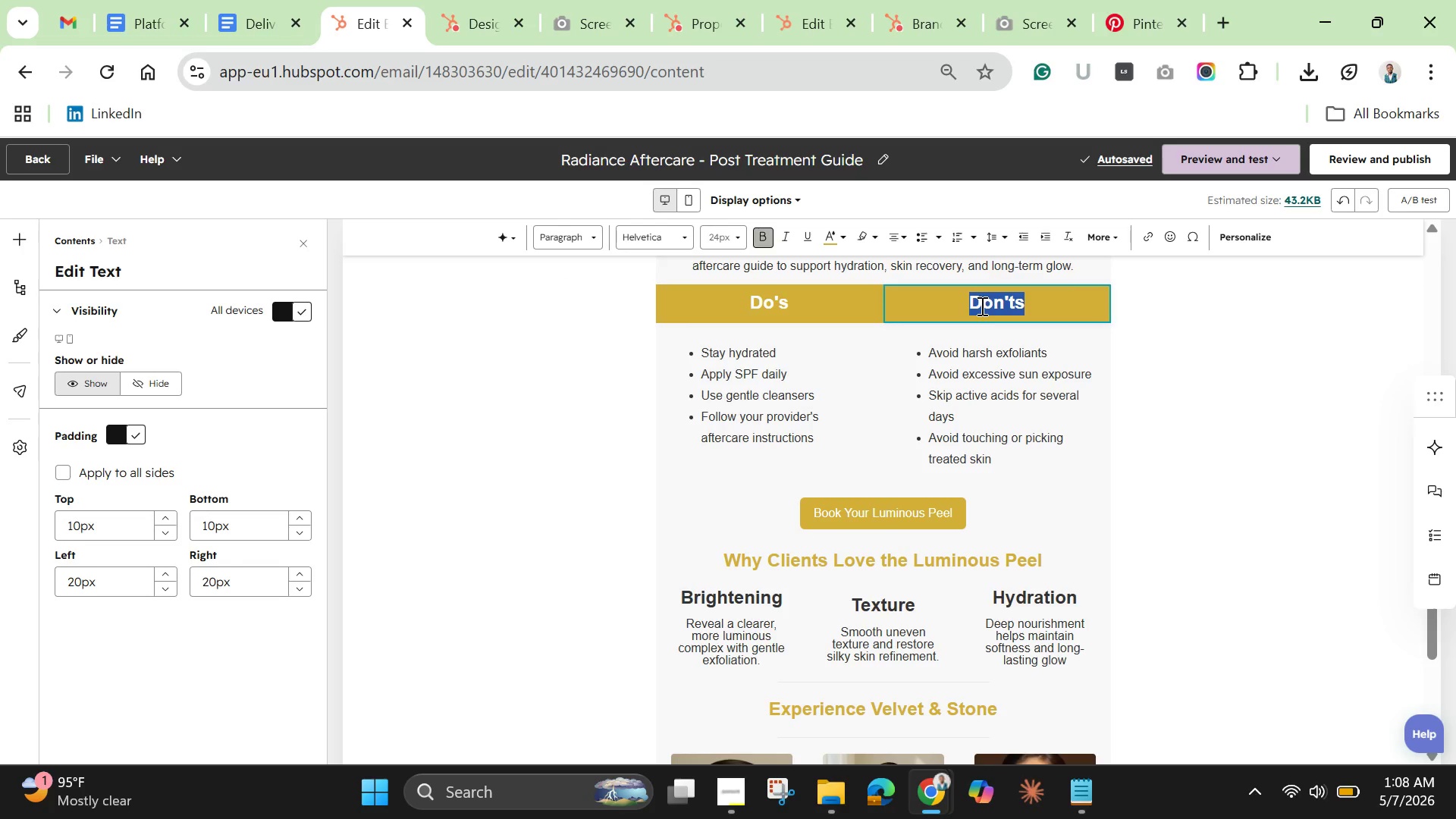 
triple_click([981, 306])
 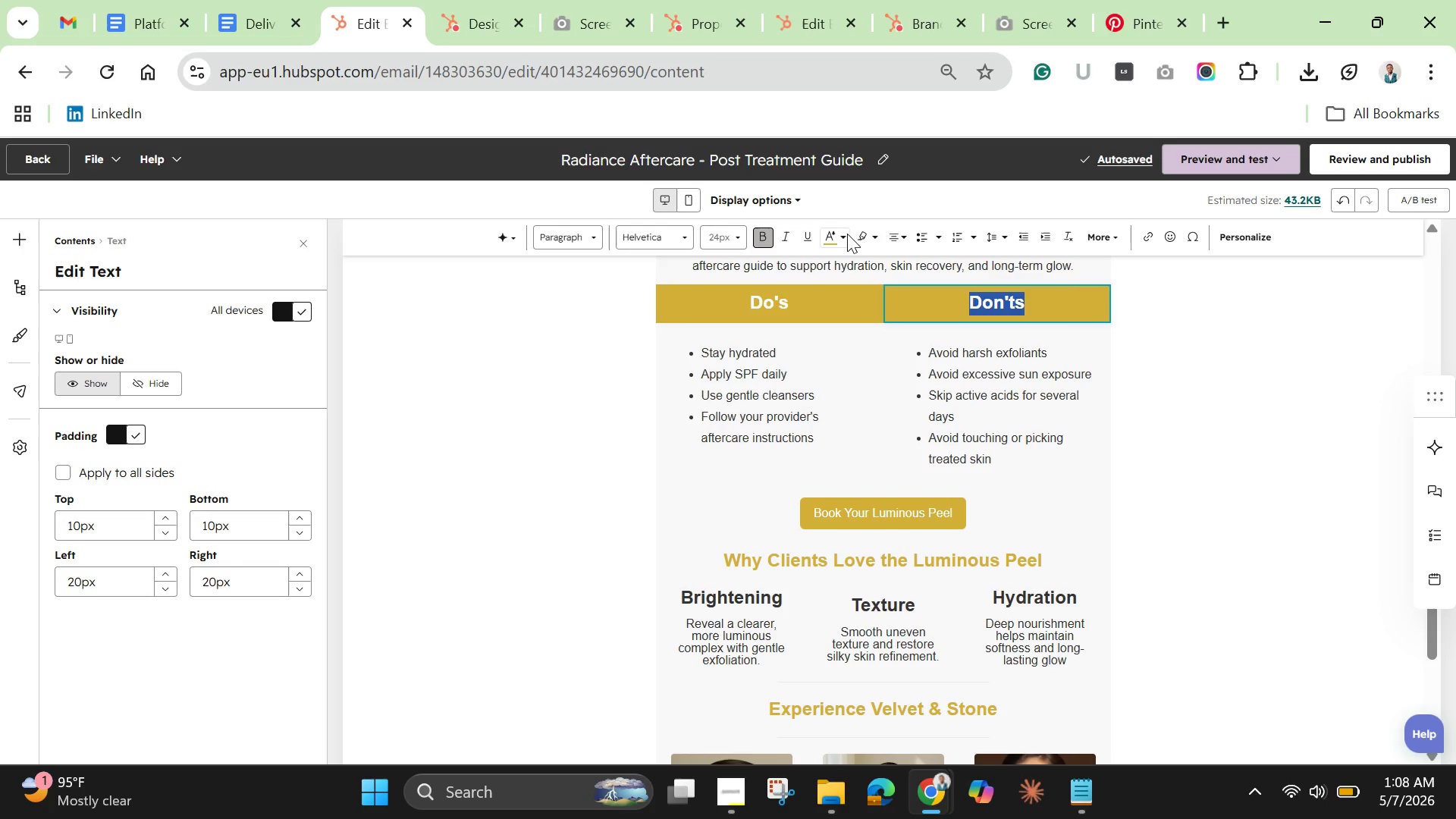 
left_click([842, 242])
 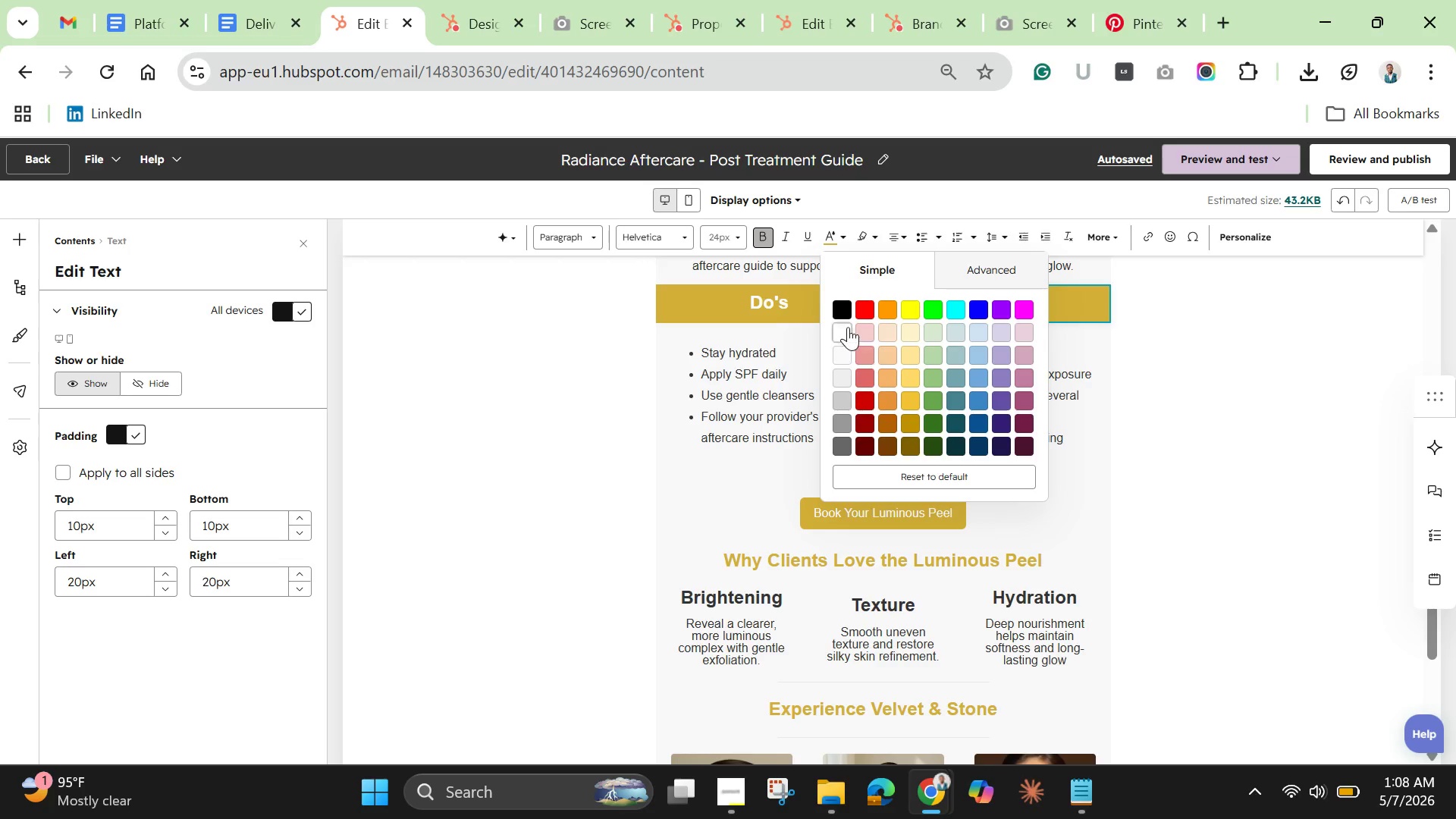 
left_click([846, 327])
 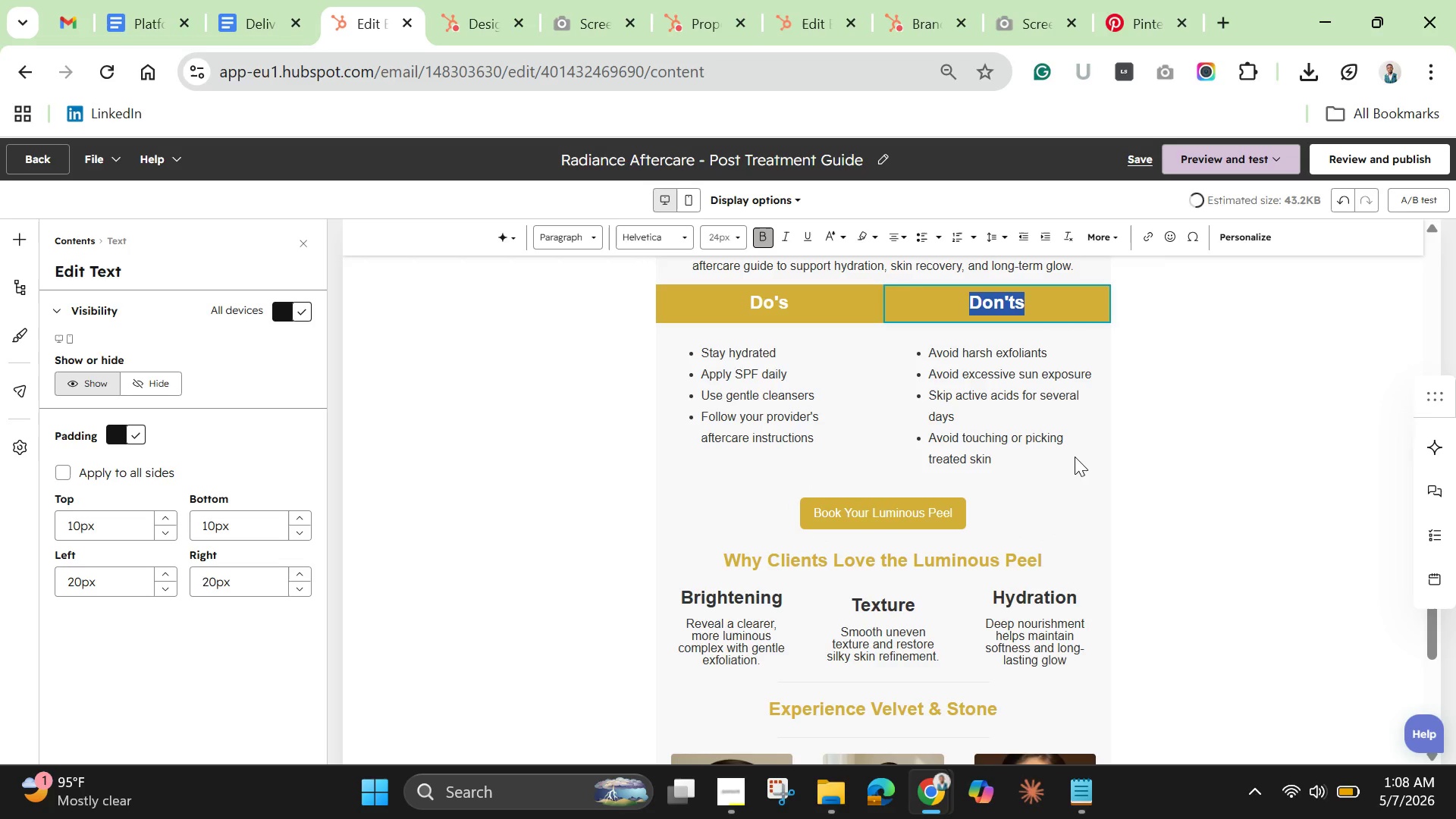 
left_click([1075, 458])
 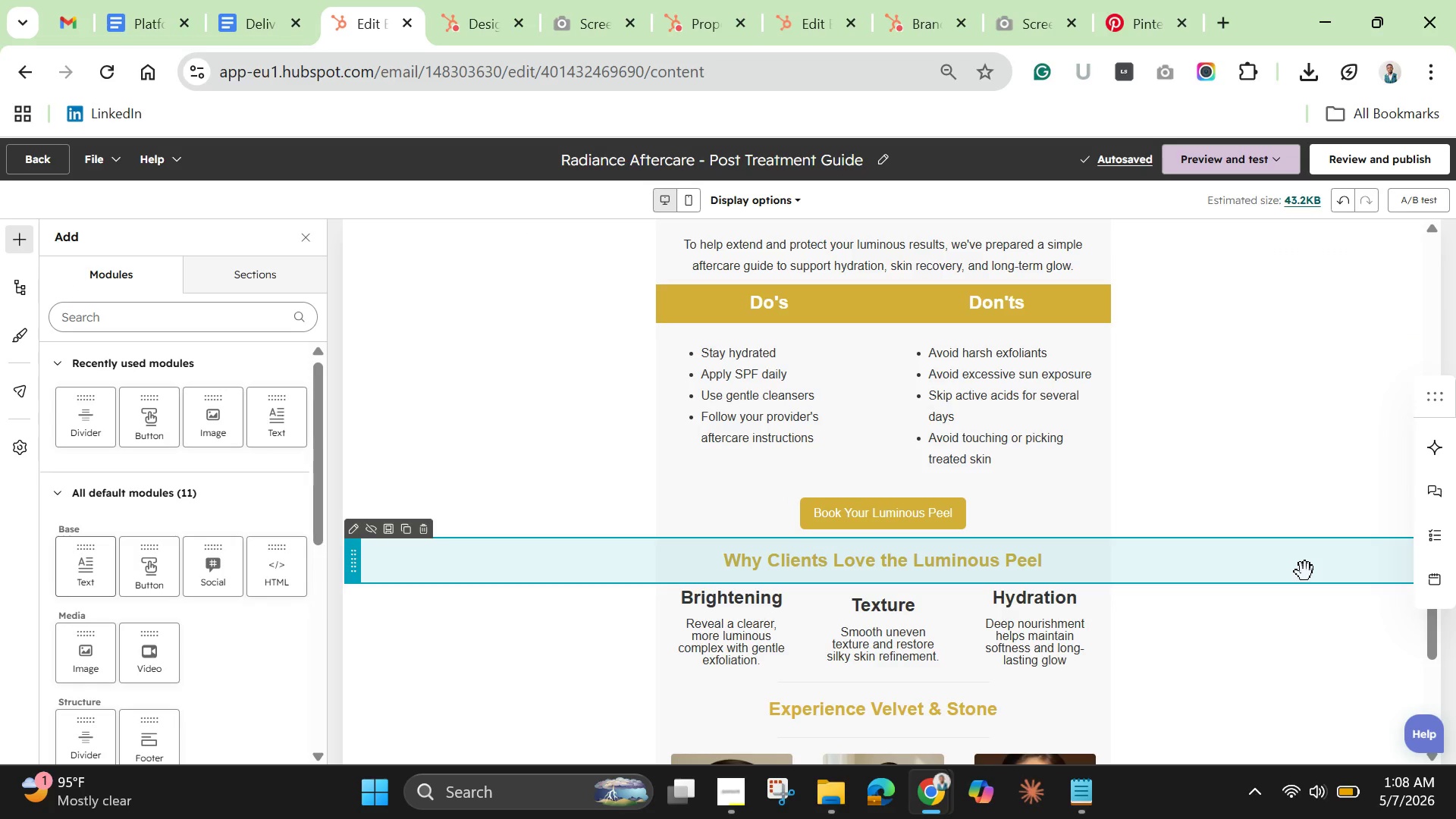 
wait(9.39)
 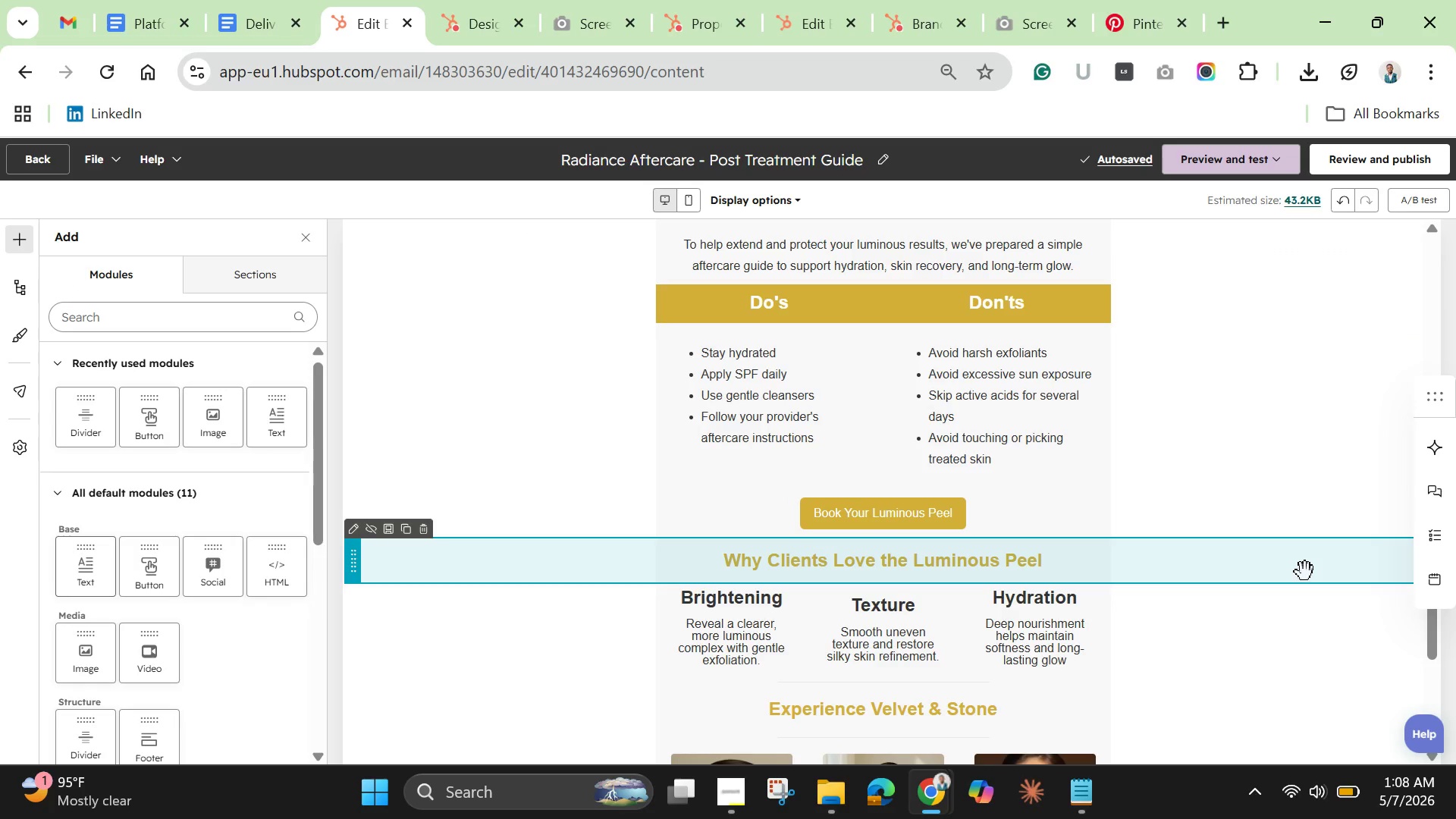 
left_click([968, 306])
 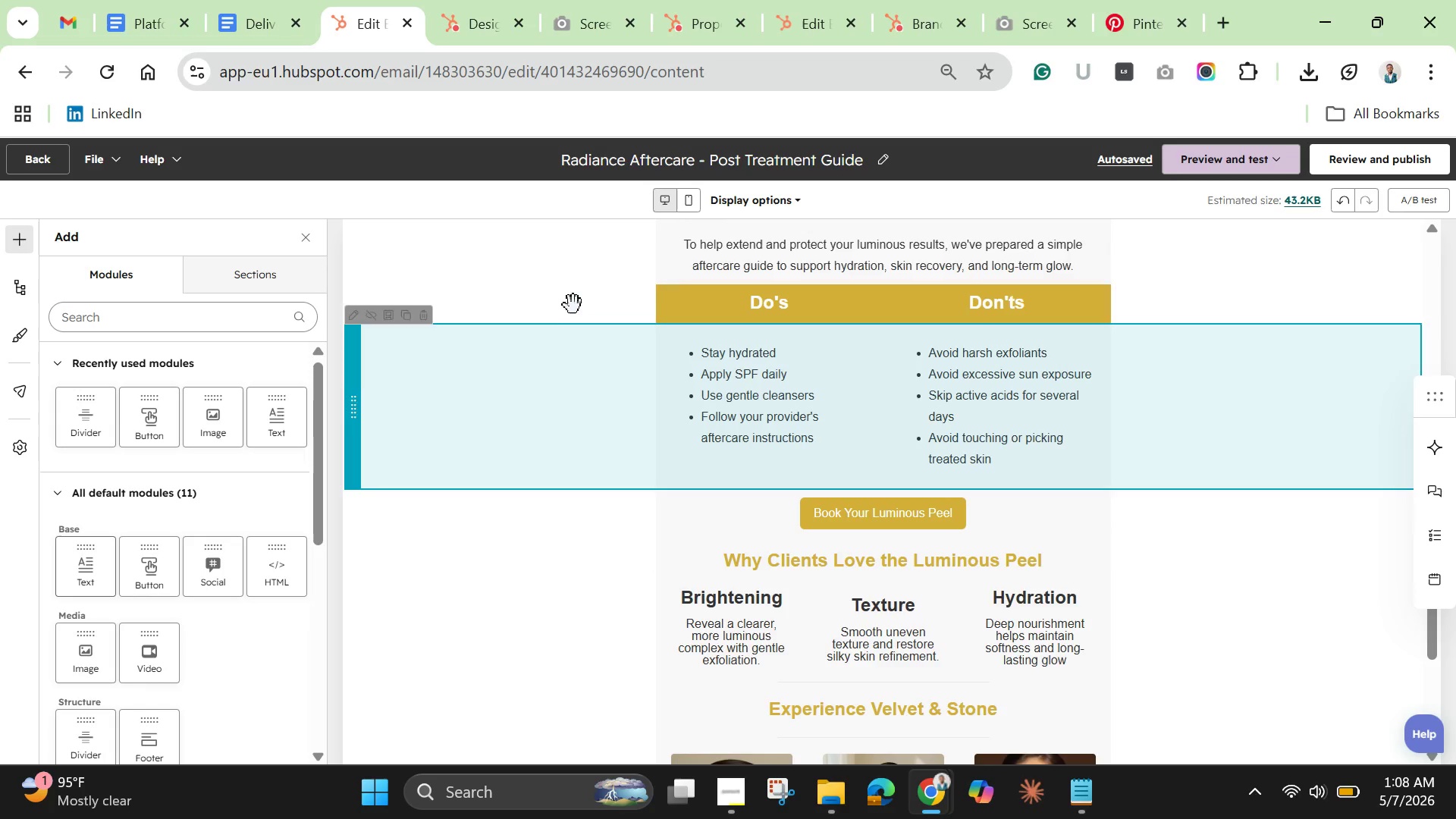 
left_click([572, 302])
 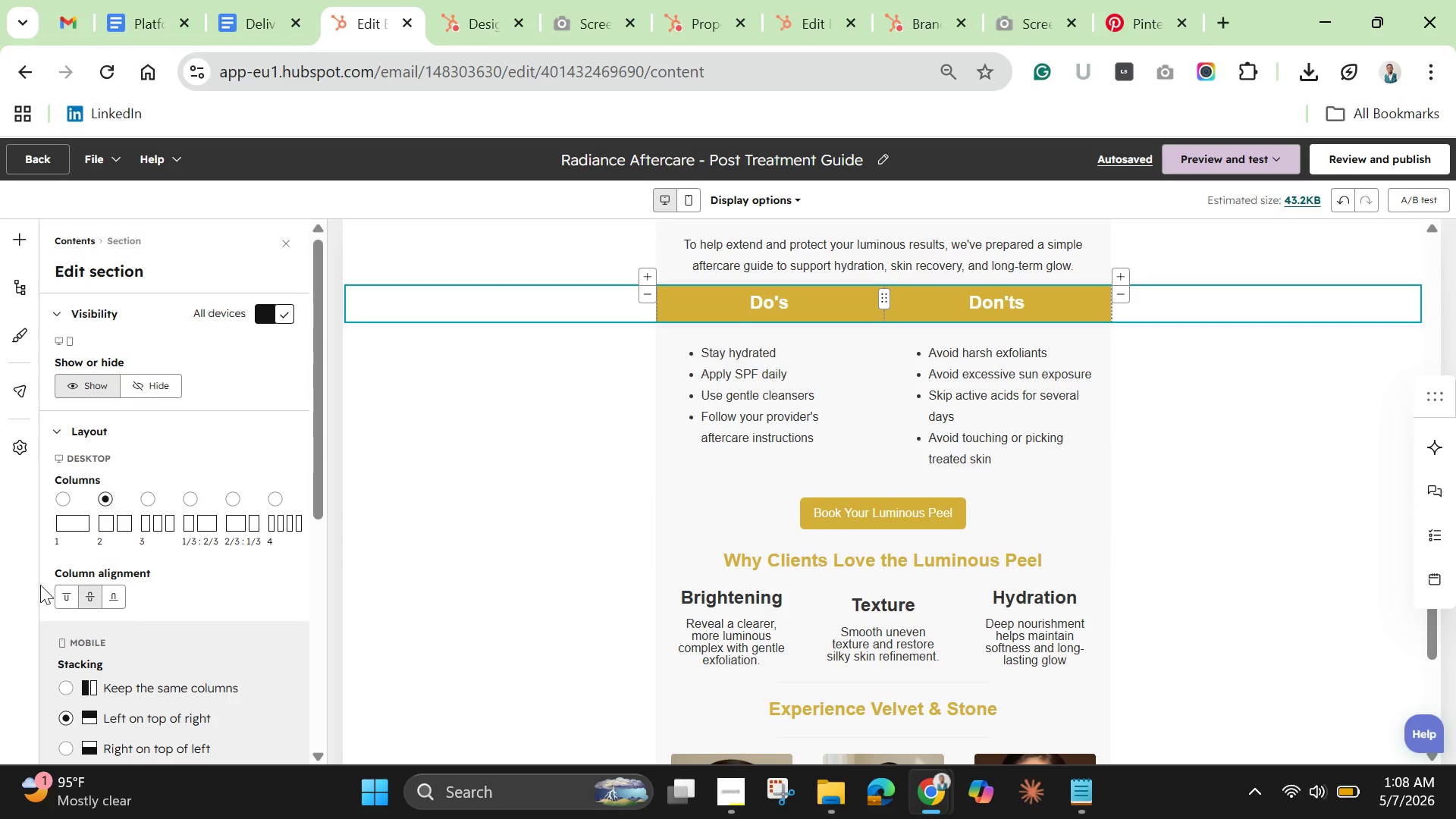 
scroll: coordinate [70, 651], scroll_direction: down, amount: 3.0
 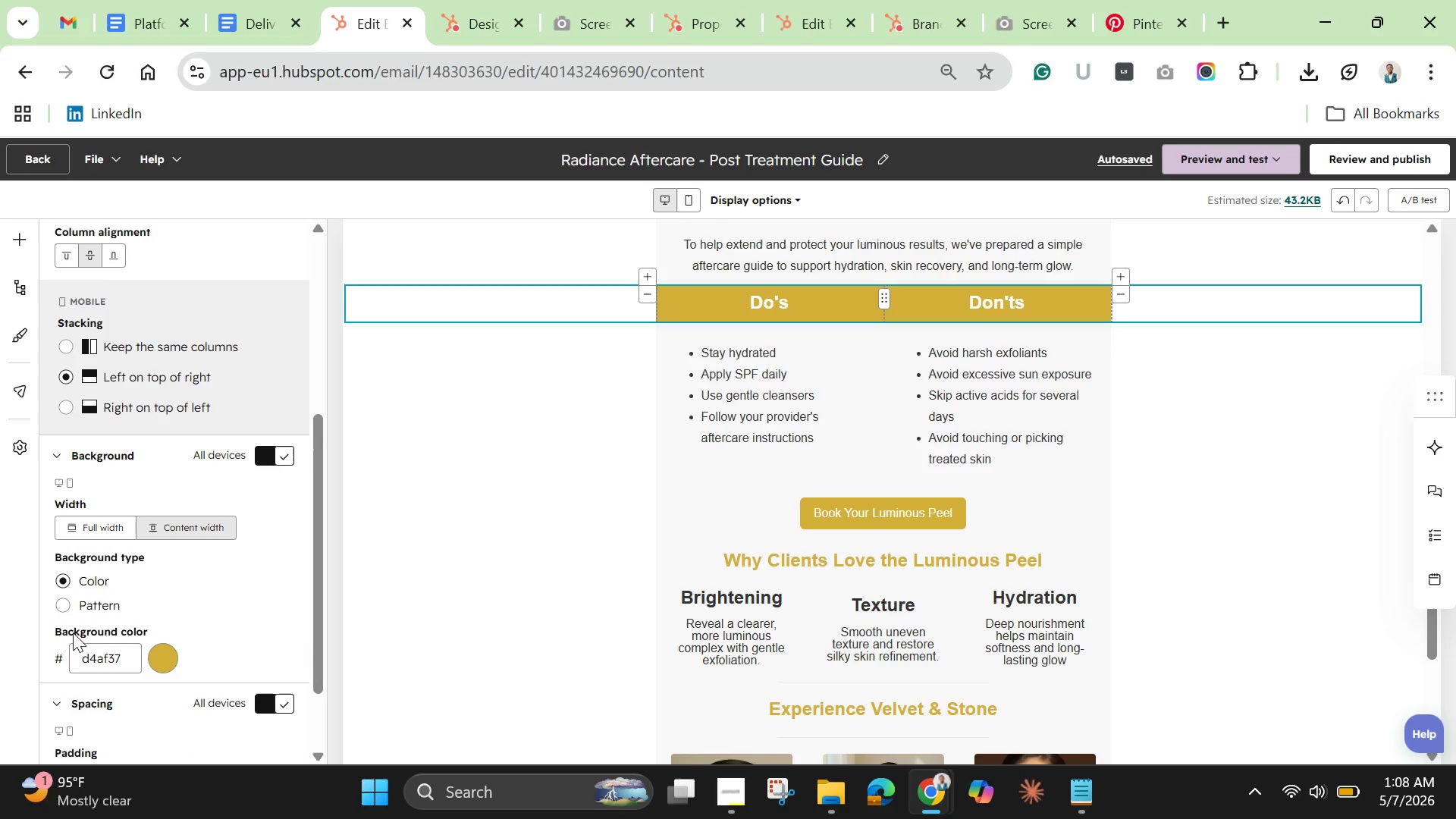 
wait(6.95)
 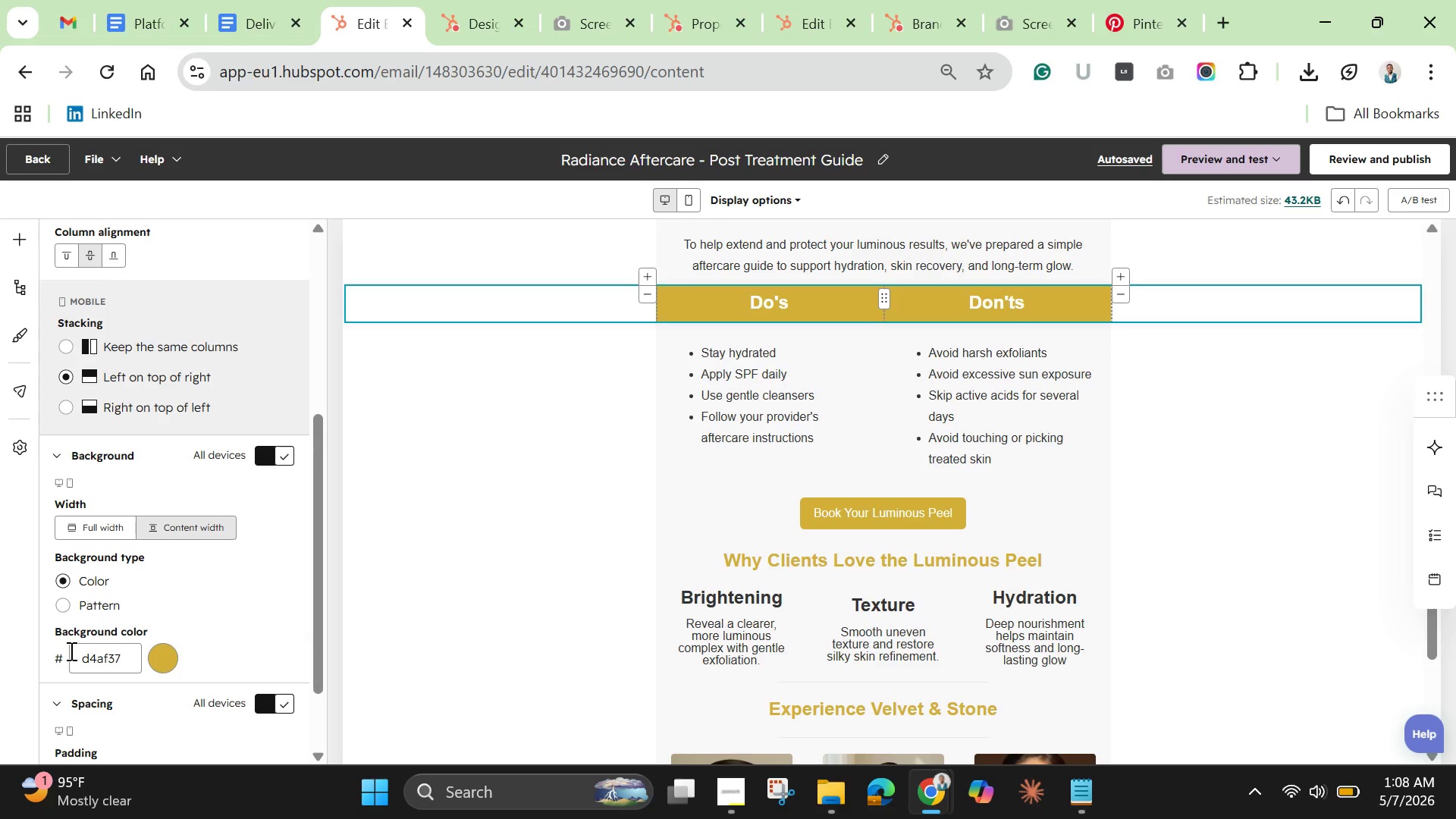 
scroll: coordinate [73, 632], scroll_direction: down, amount: 4.0
 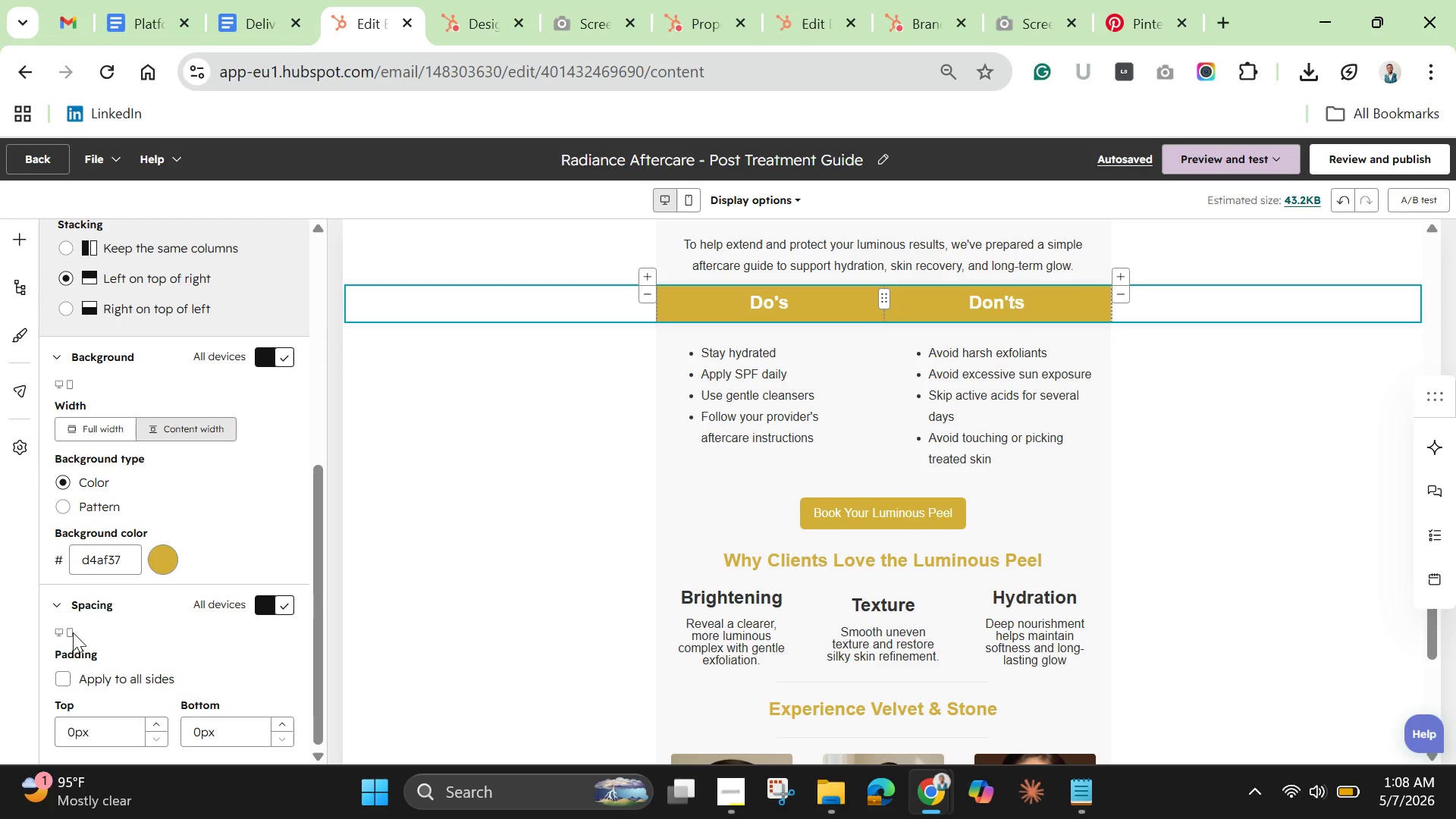 
scroll: coordinate [88, 601], scroll_direction: up, amount: 5.0
 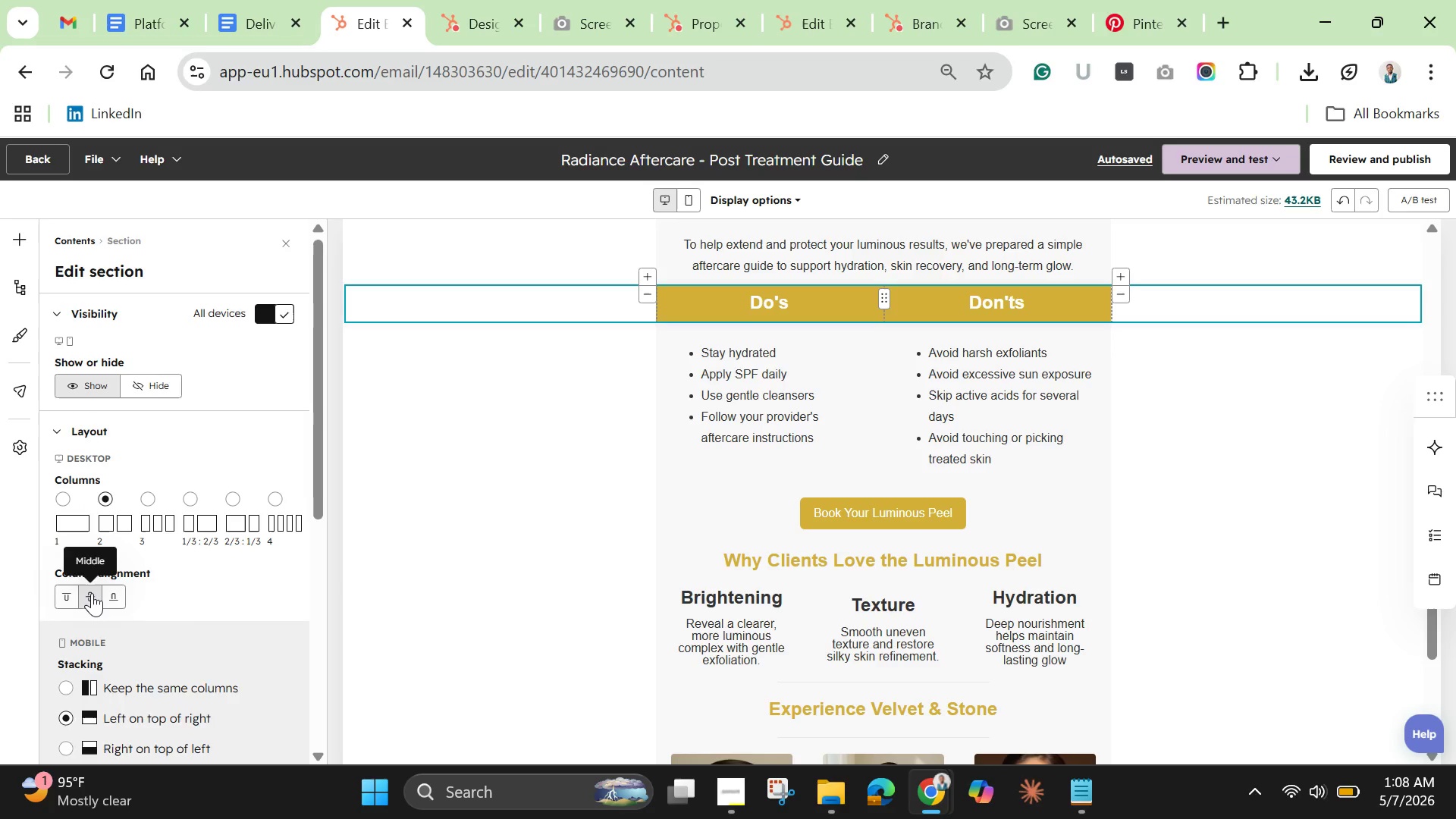 
scroll: coordinate [92, 593], scroll_direction: none, amount: 0.0
 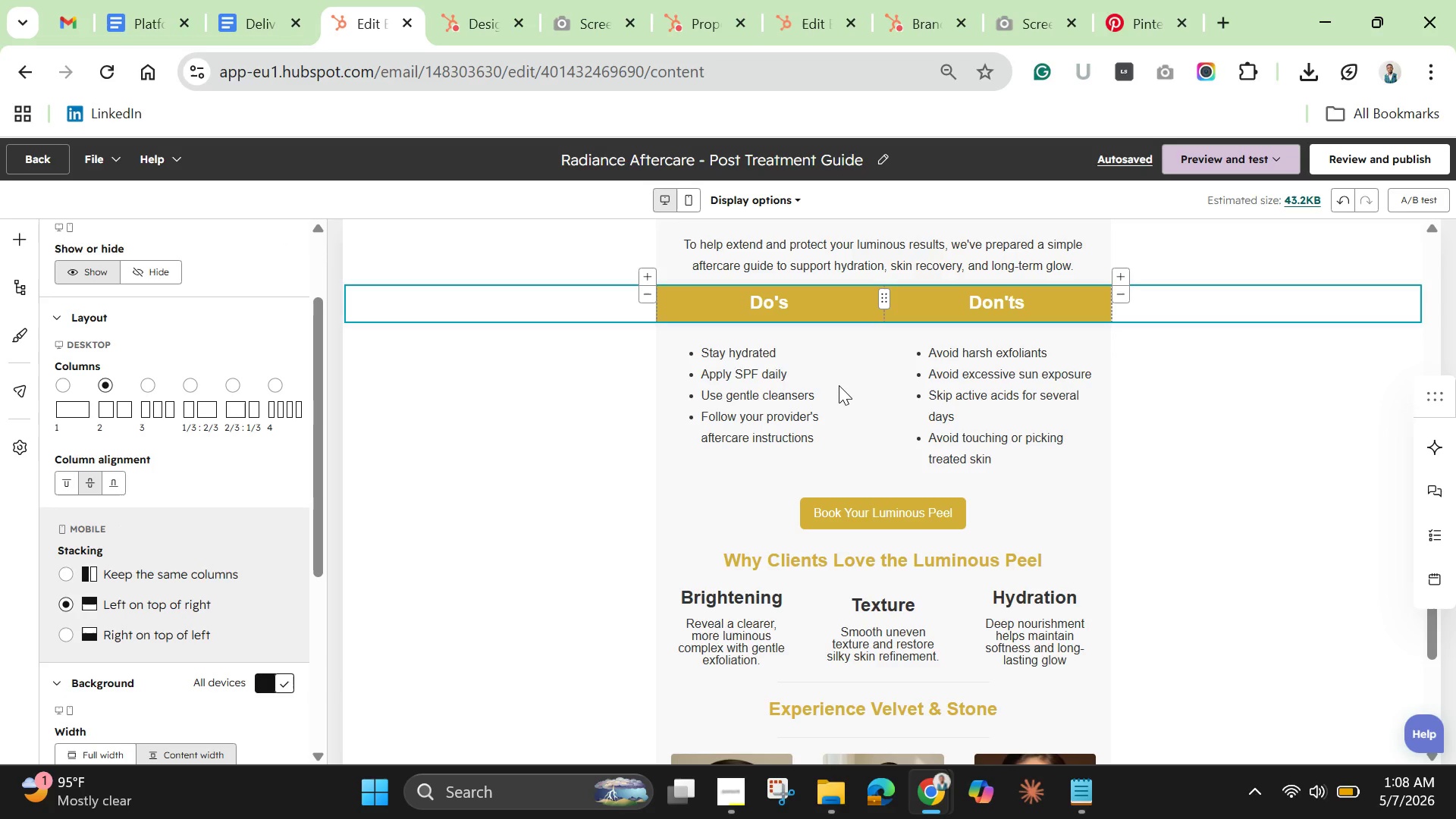 
left_click([839, 381])
 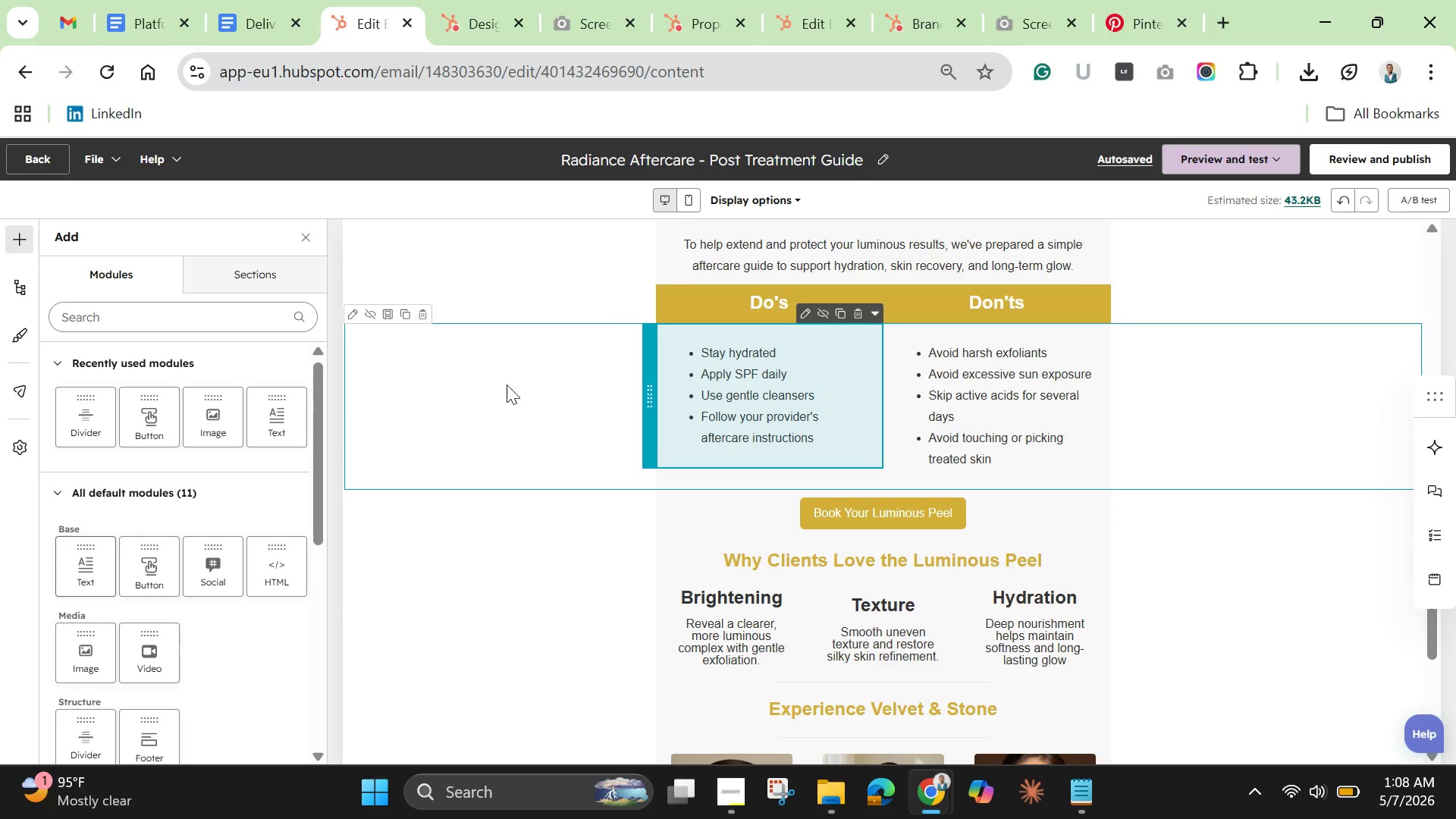 
left_click_drag(start_coordinate=[485, 382], to_coordinate=[480, 381])
 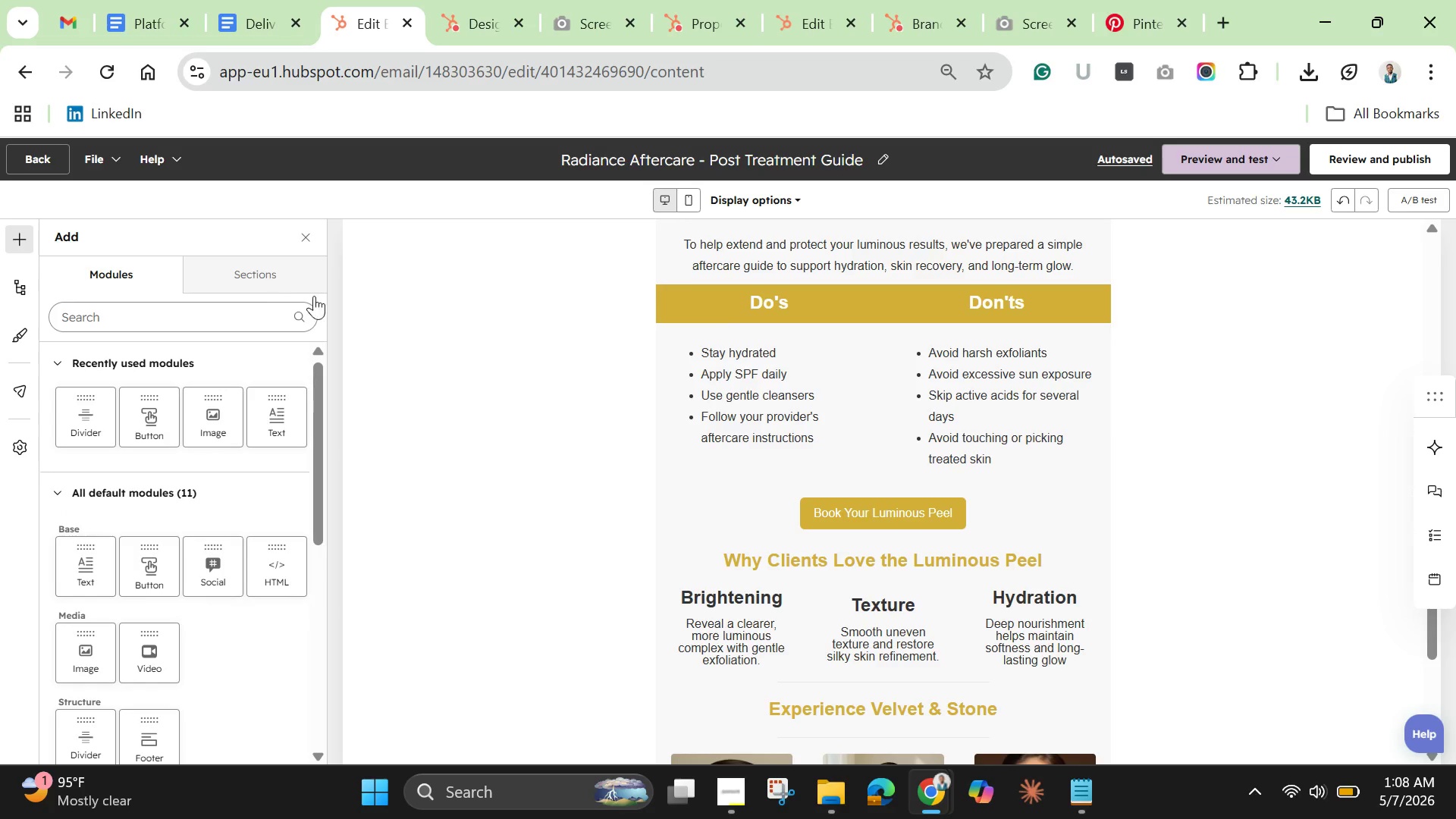 
left_click([665, 410])
 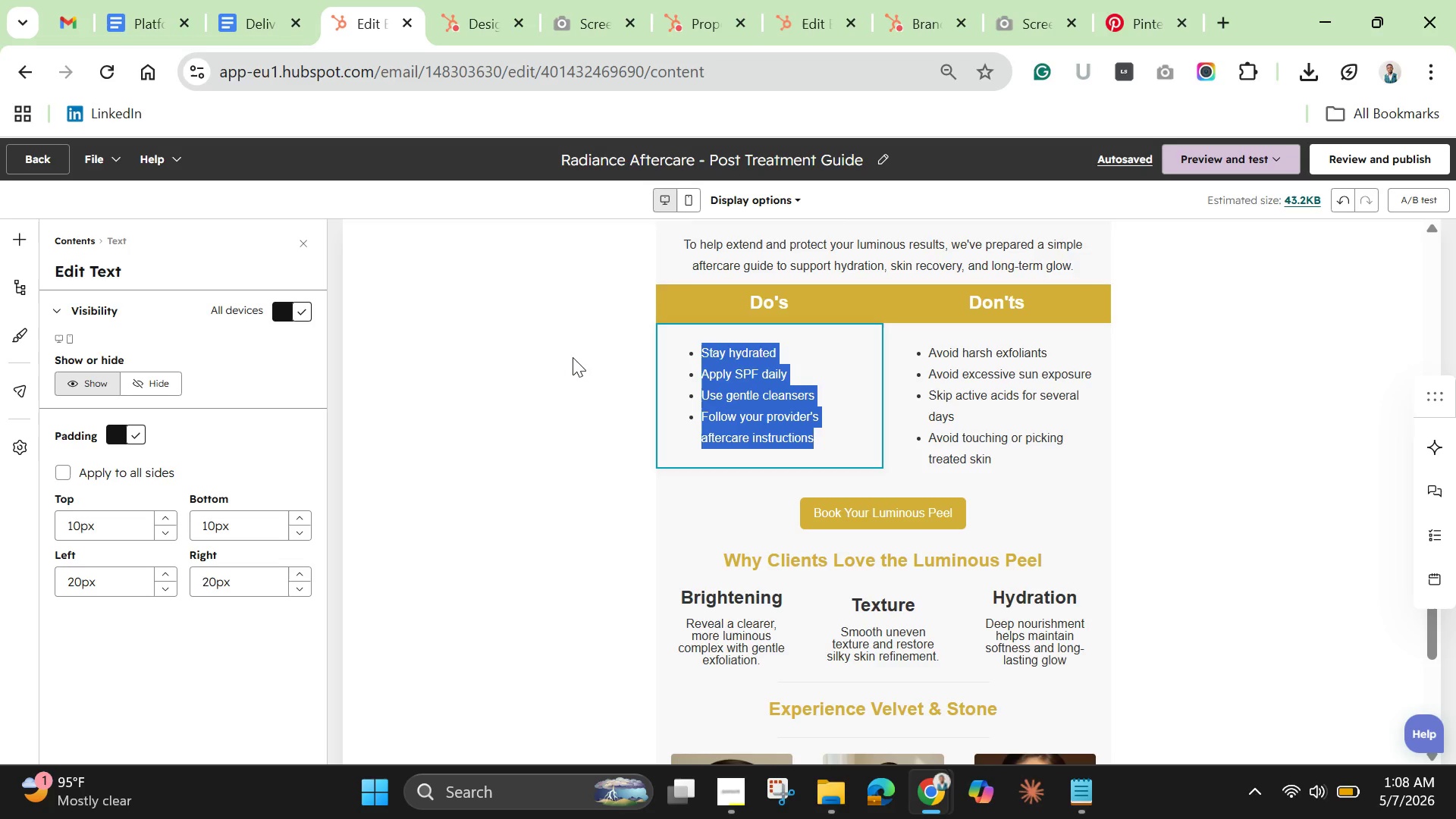 
left_click([571, 359])
 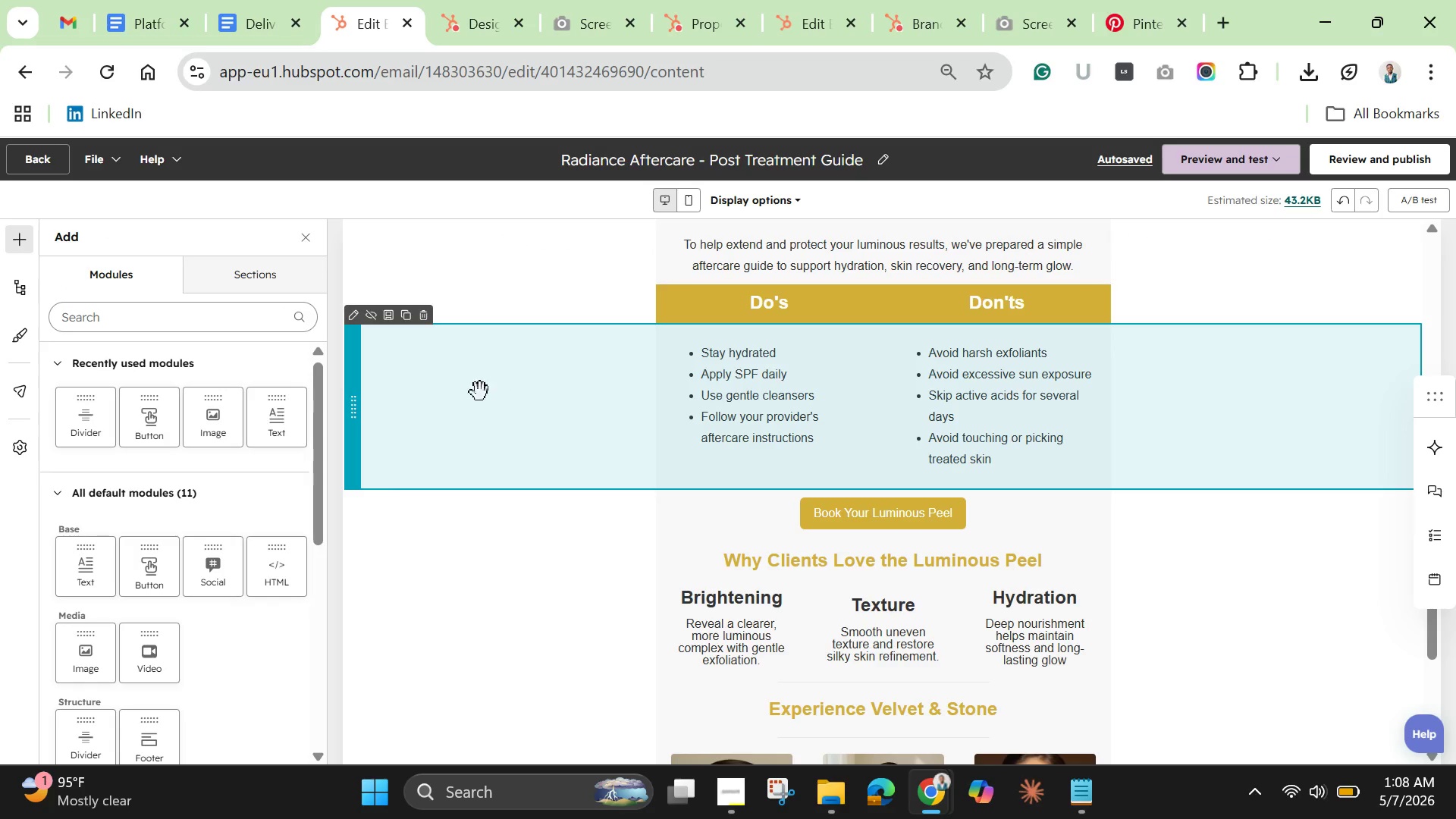 
left_click([384, 397])
 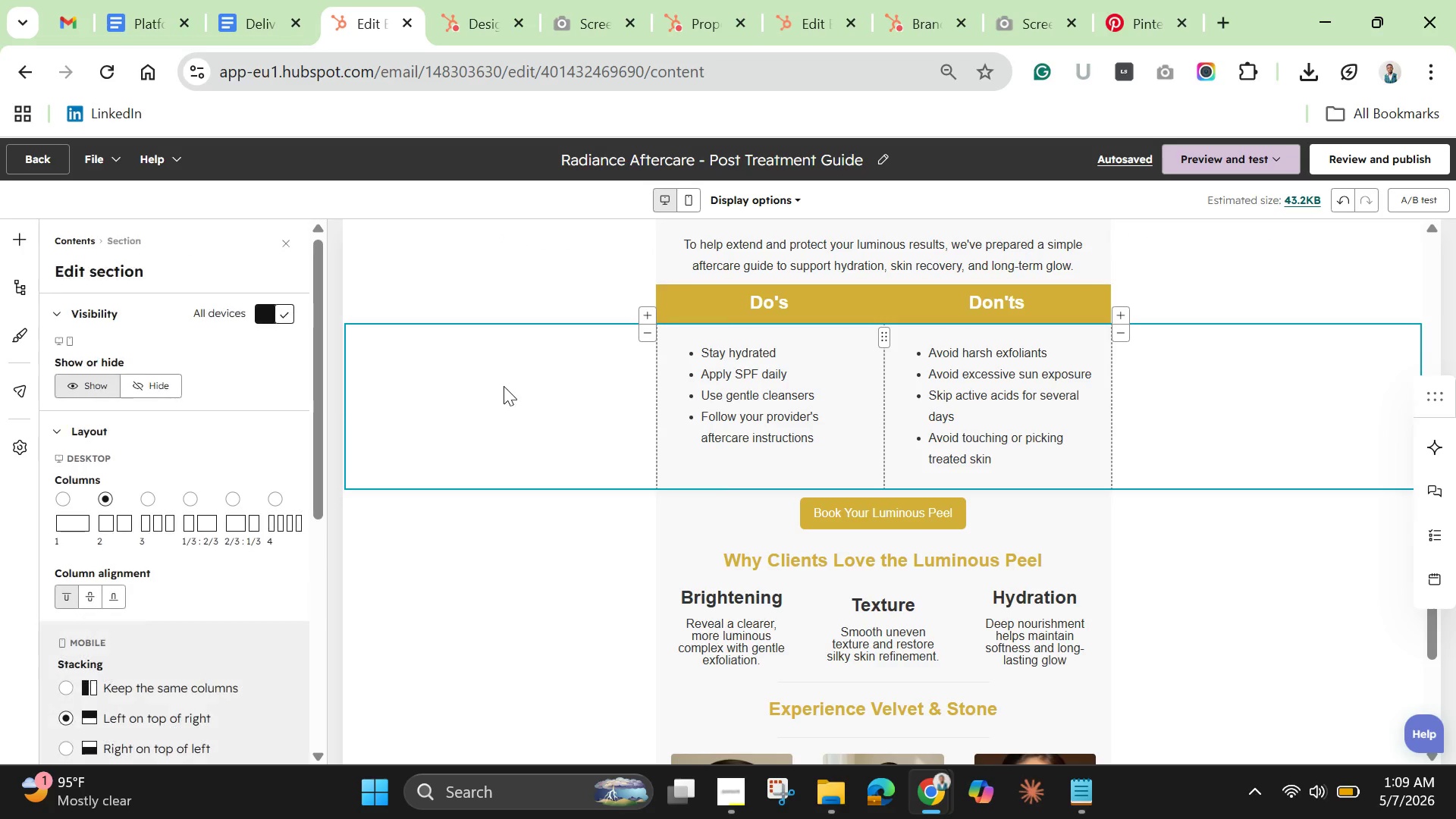 
left_click([505, 384])
 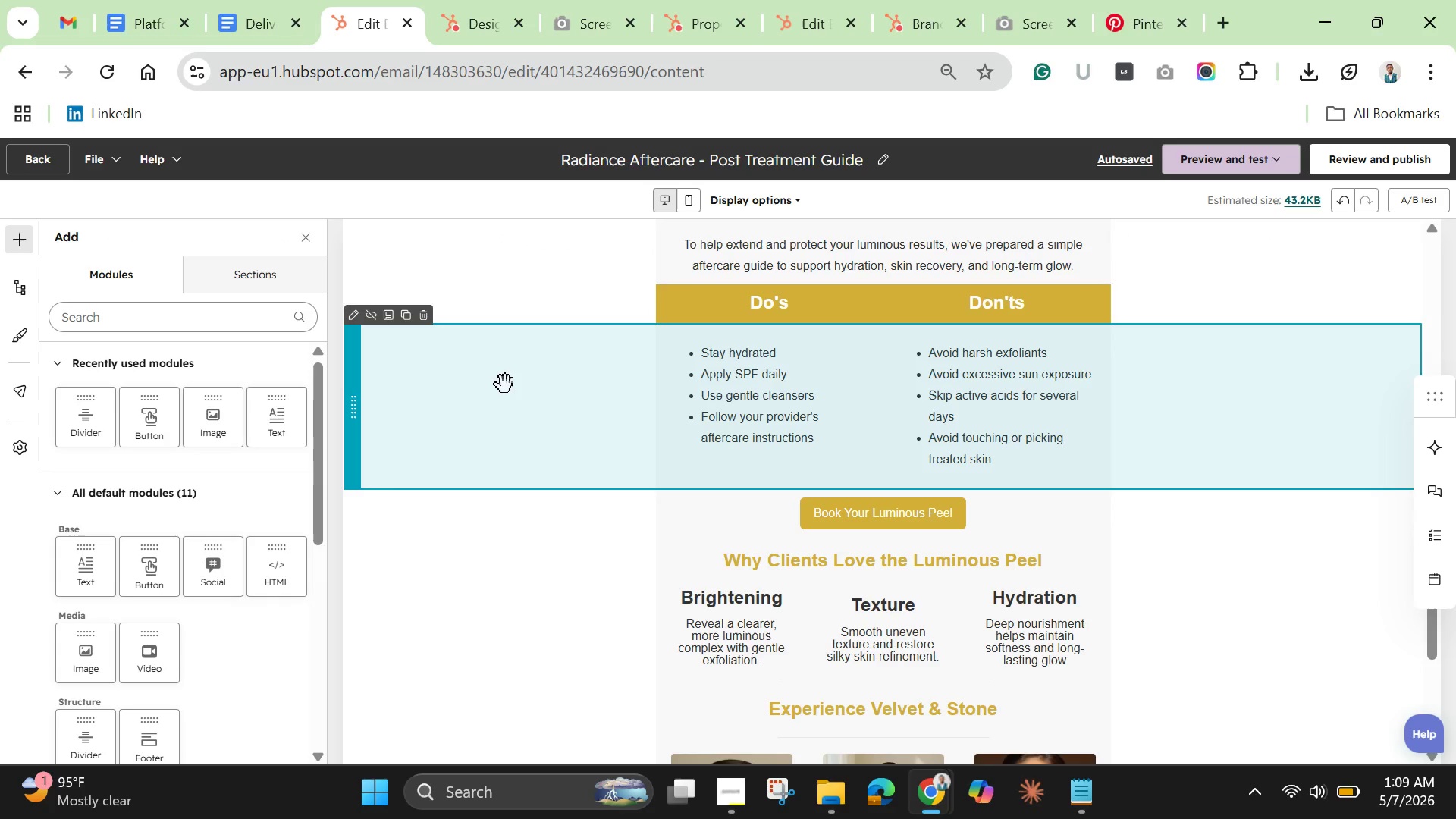 
left_click([505, 384])
 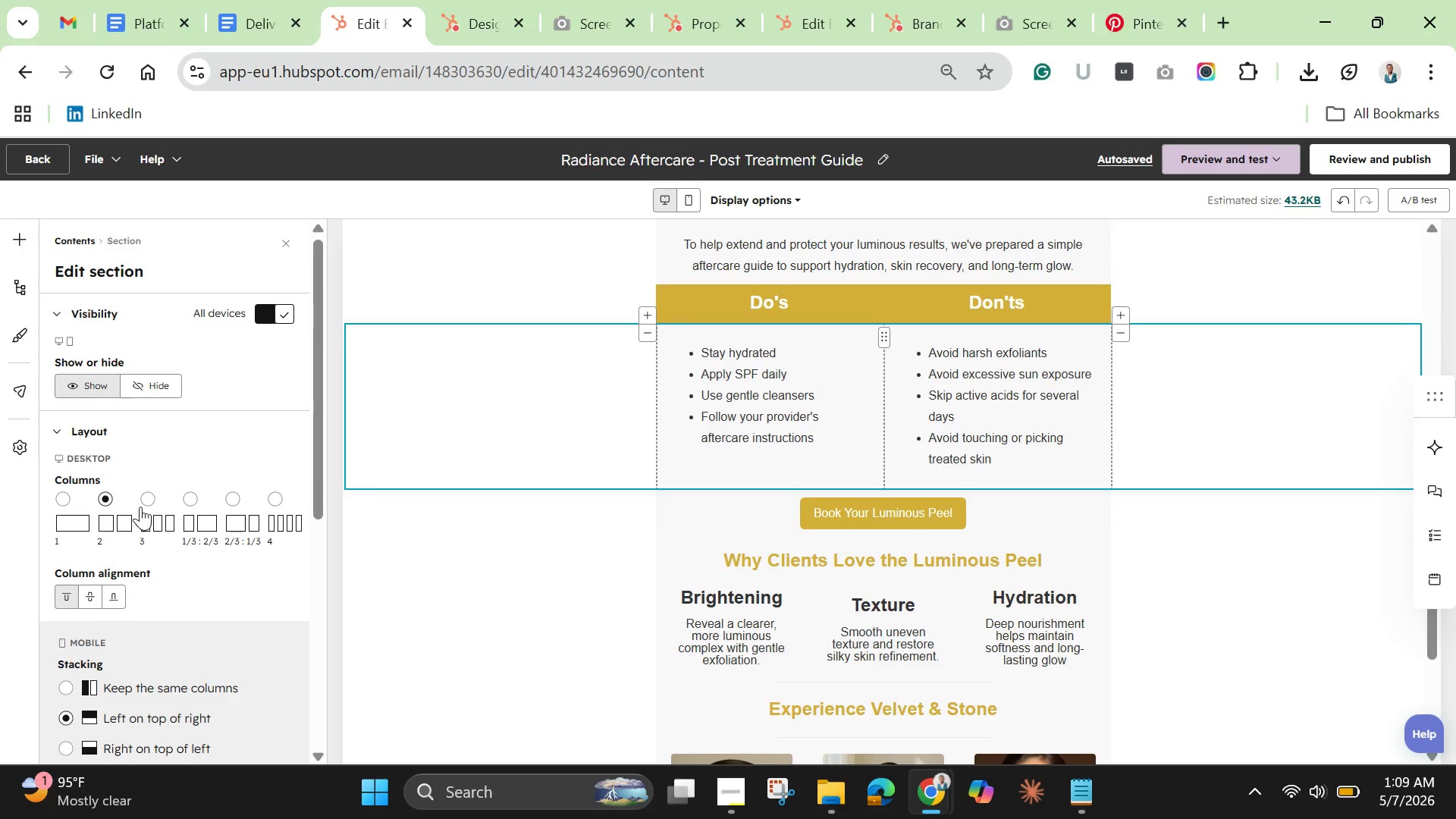 
scroll: coordinate [142, 558], scroll_direction: none, amount: 0.0
 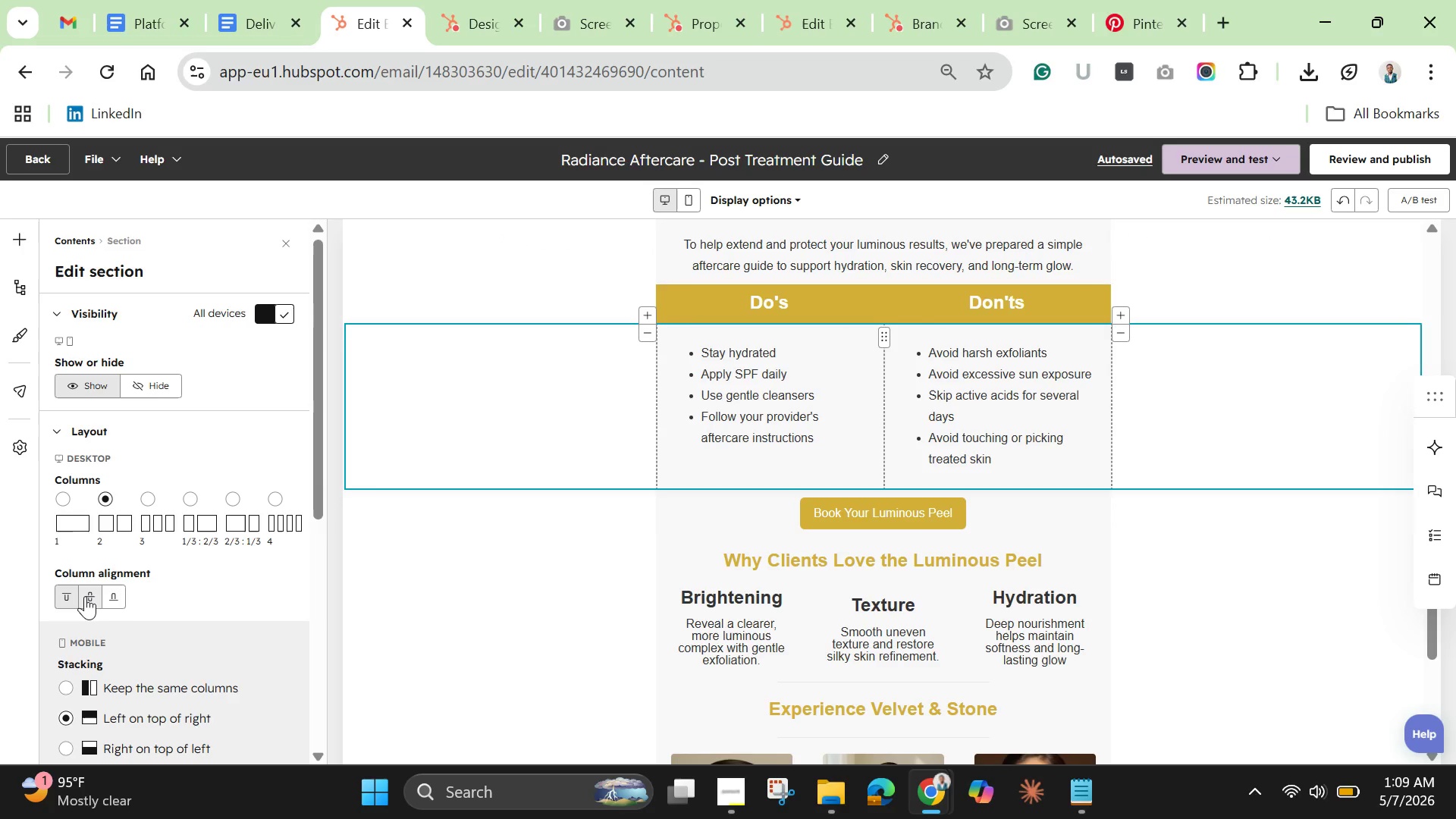 
left_click([85, 596])
 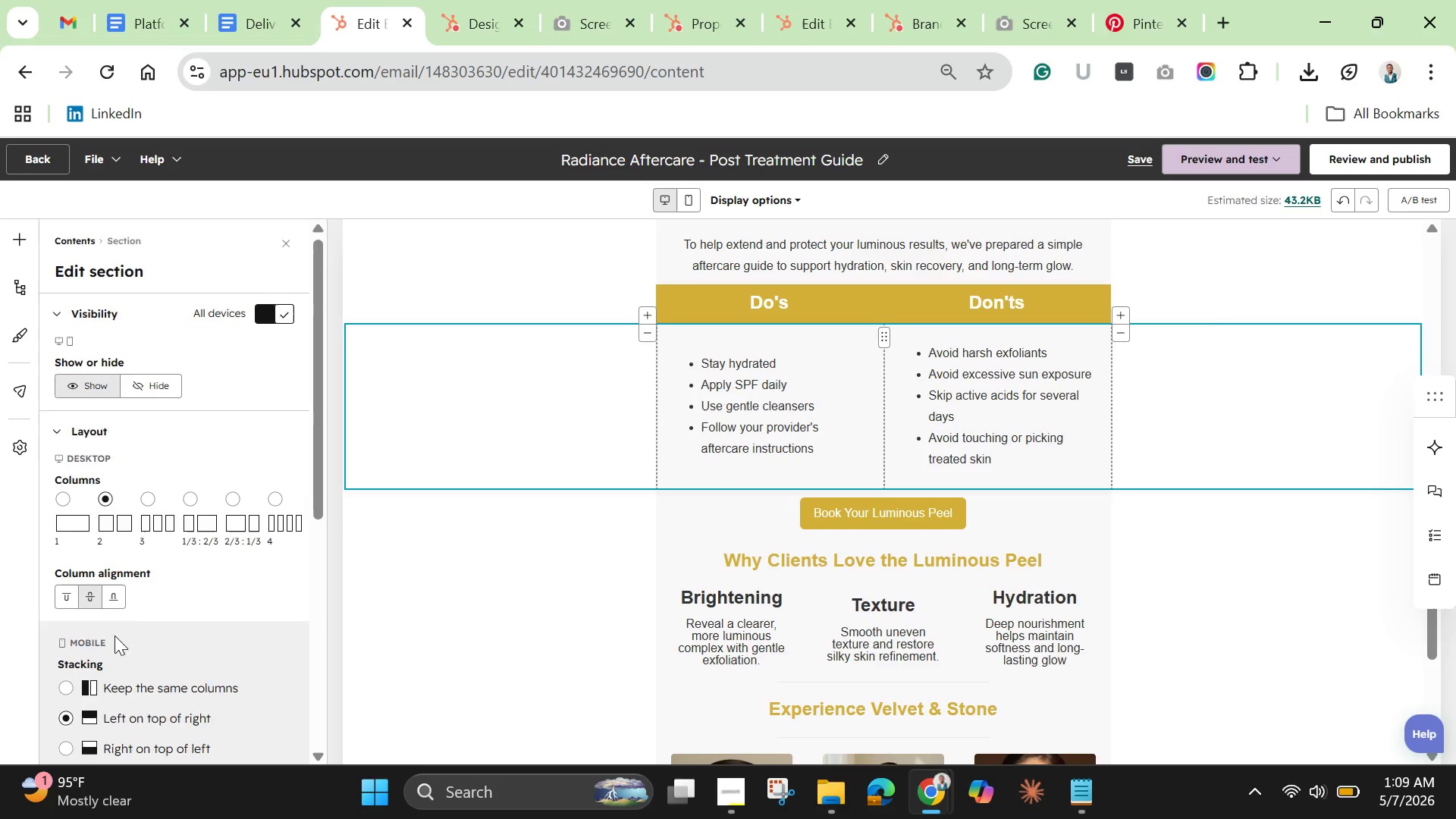 
scroll: coordinate [122, 648], scroll_direction: down, amount: 6.0
 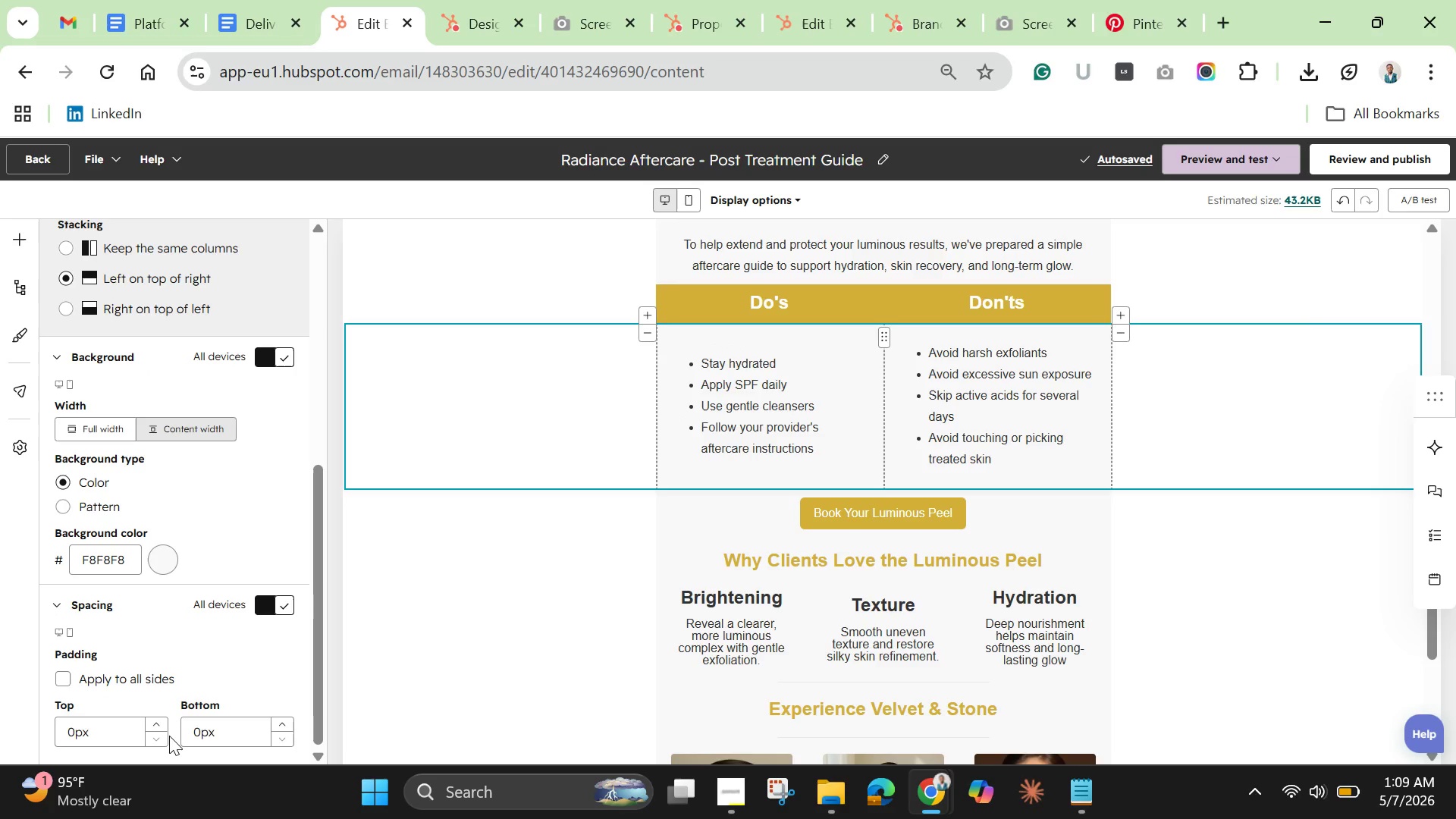 
wait(6.44)
 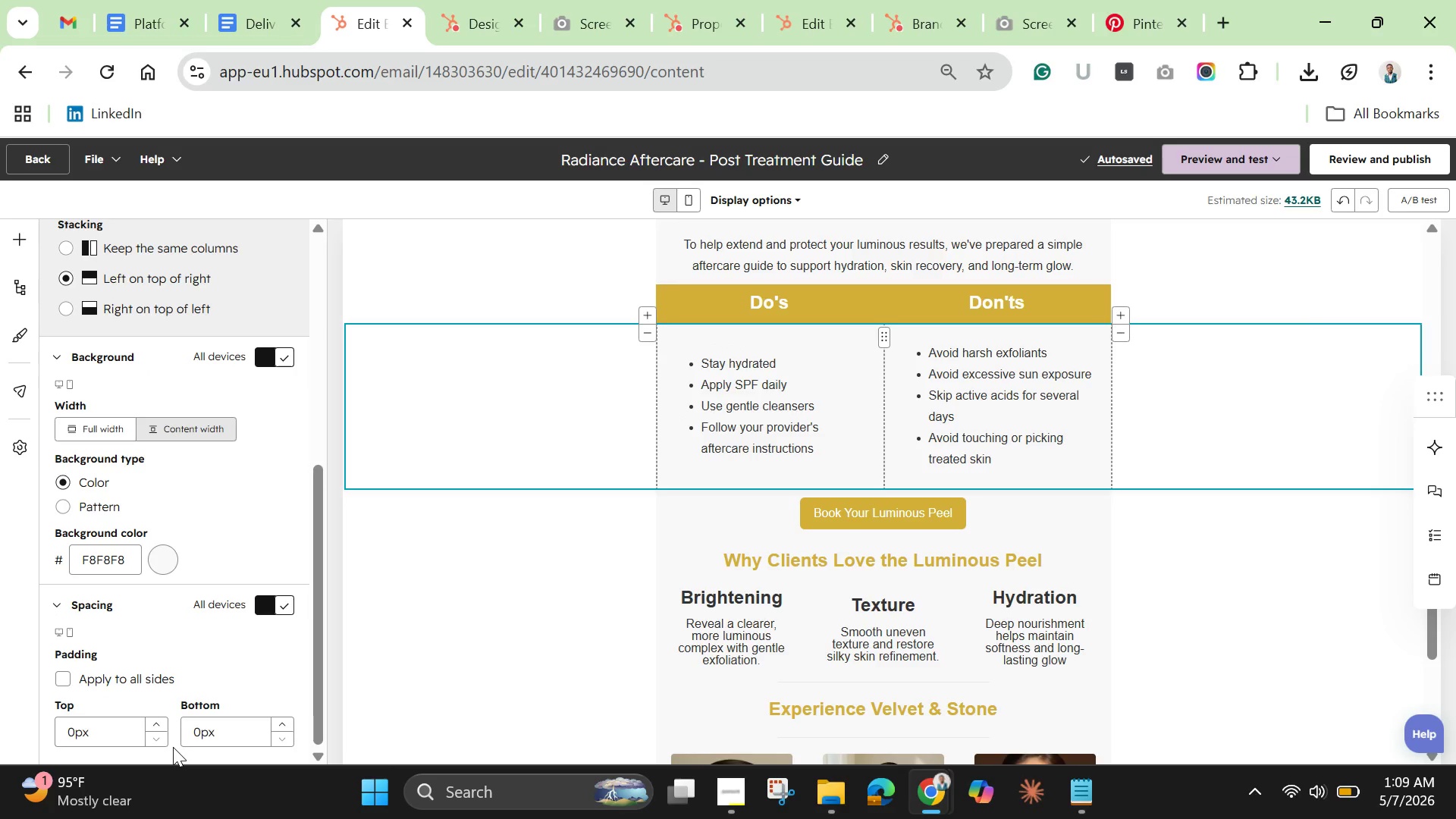 
scroll: coordinate [174, 696], scroll_direction: up, amount: 6.0
 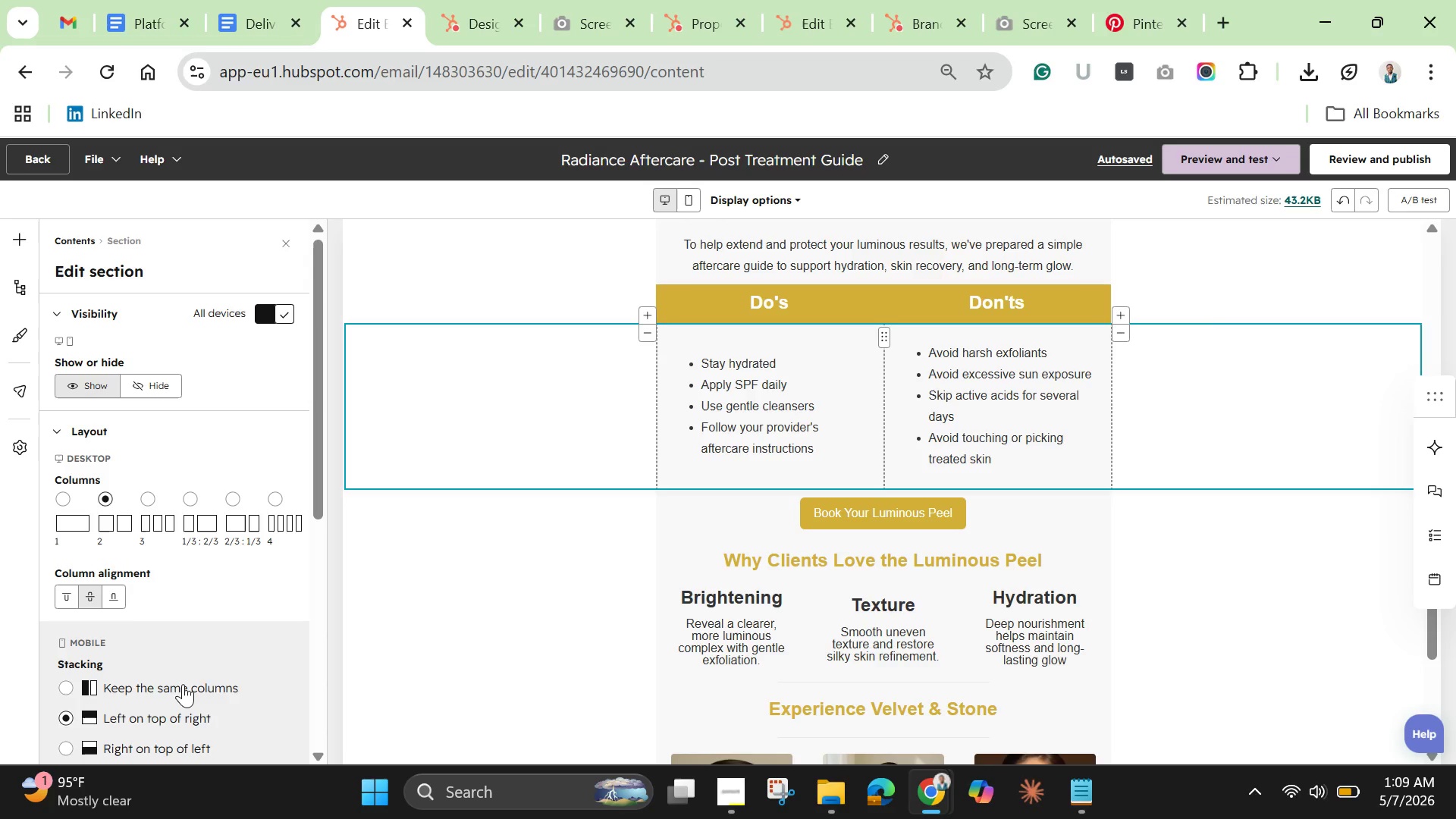 
wait(11.39)
 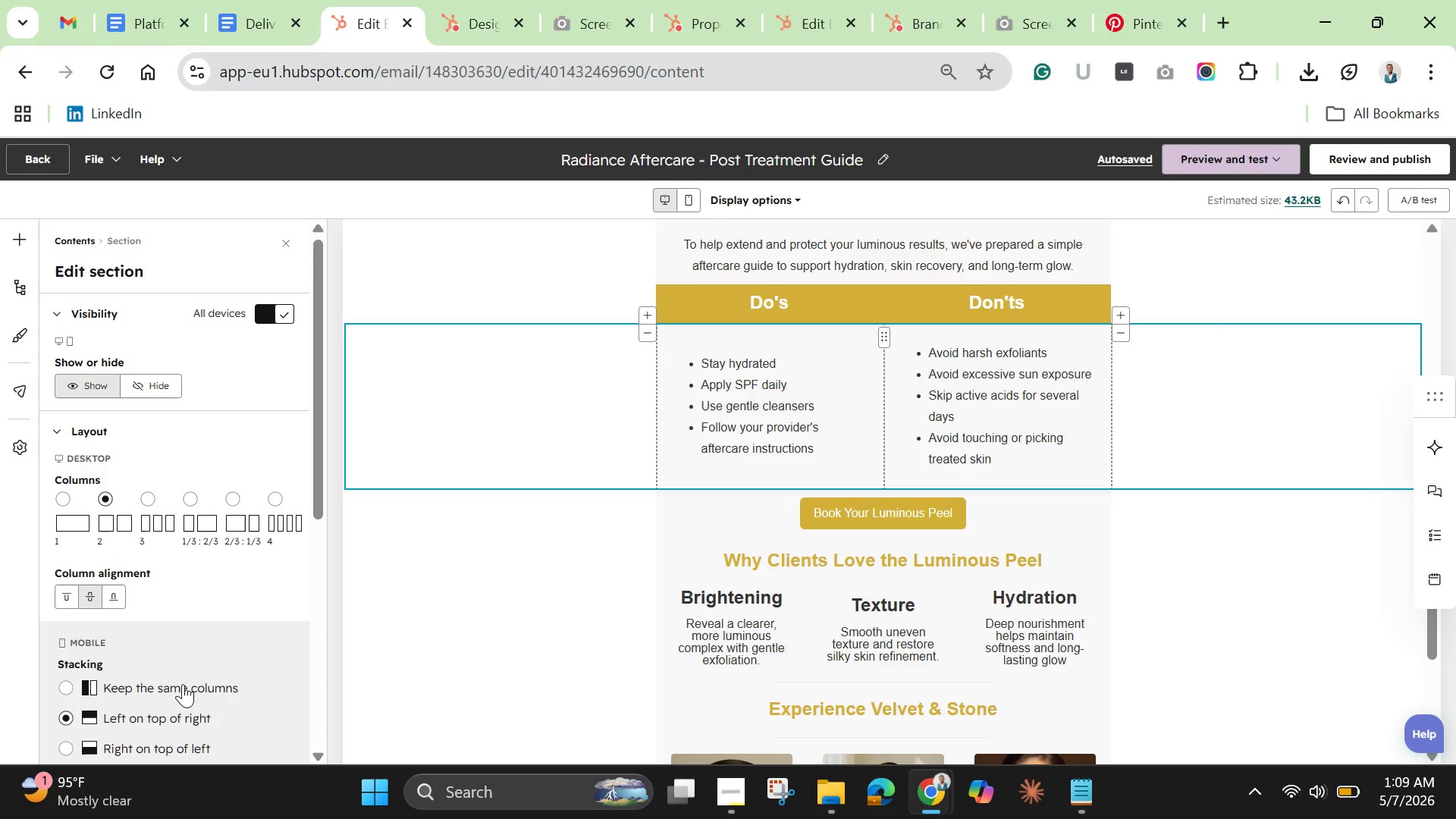 
left_click([866, 515])
 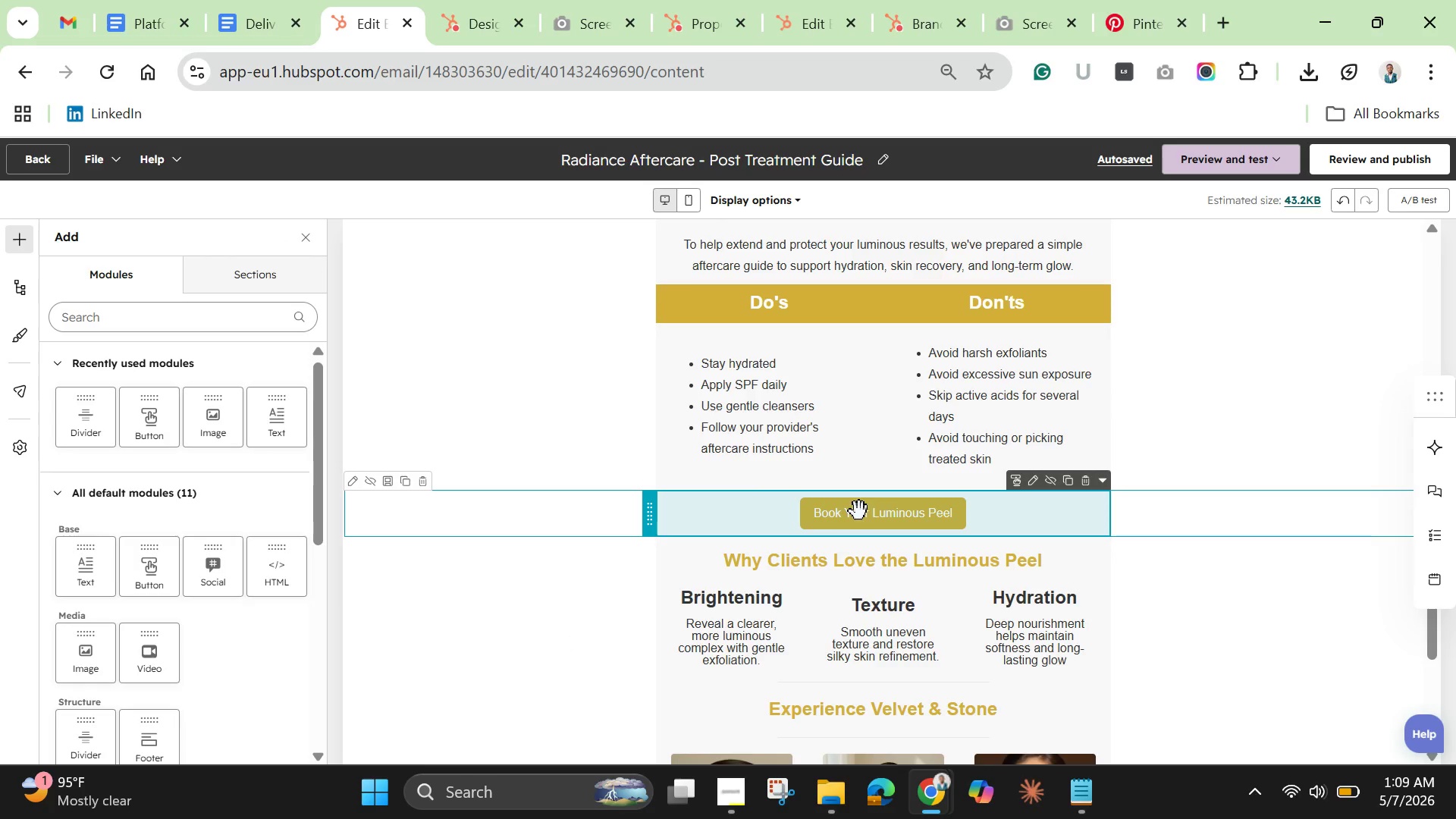 
left_click([621, 508])
 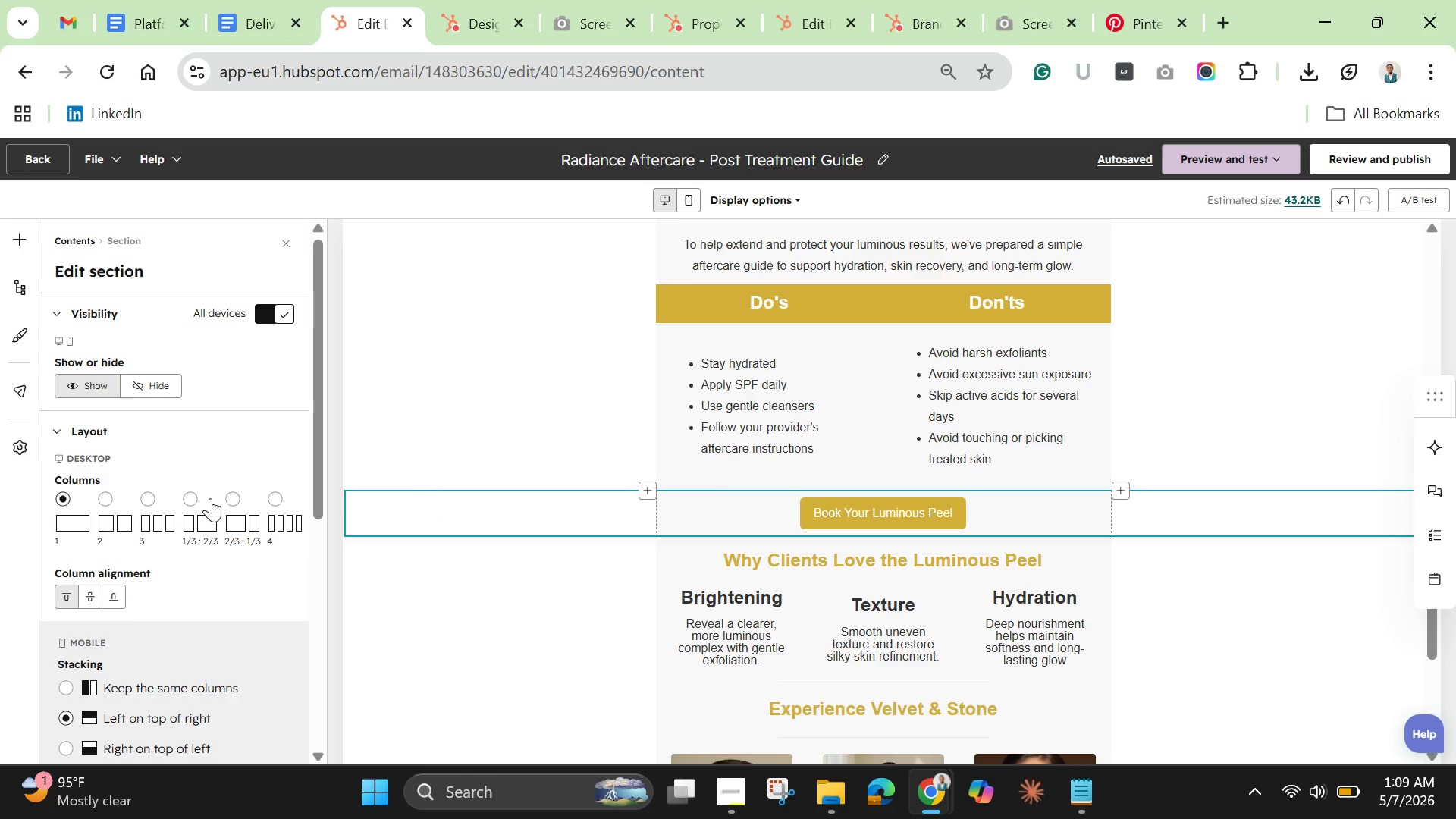 
scroll: coordinate [141, 616], scroll_direction: down, amount: 13.0
 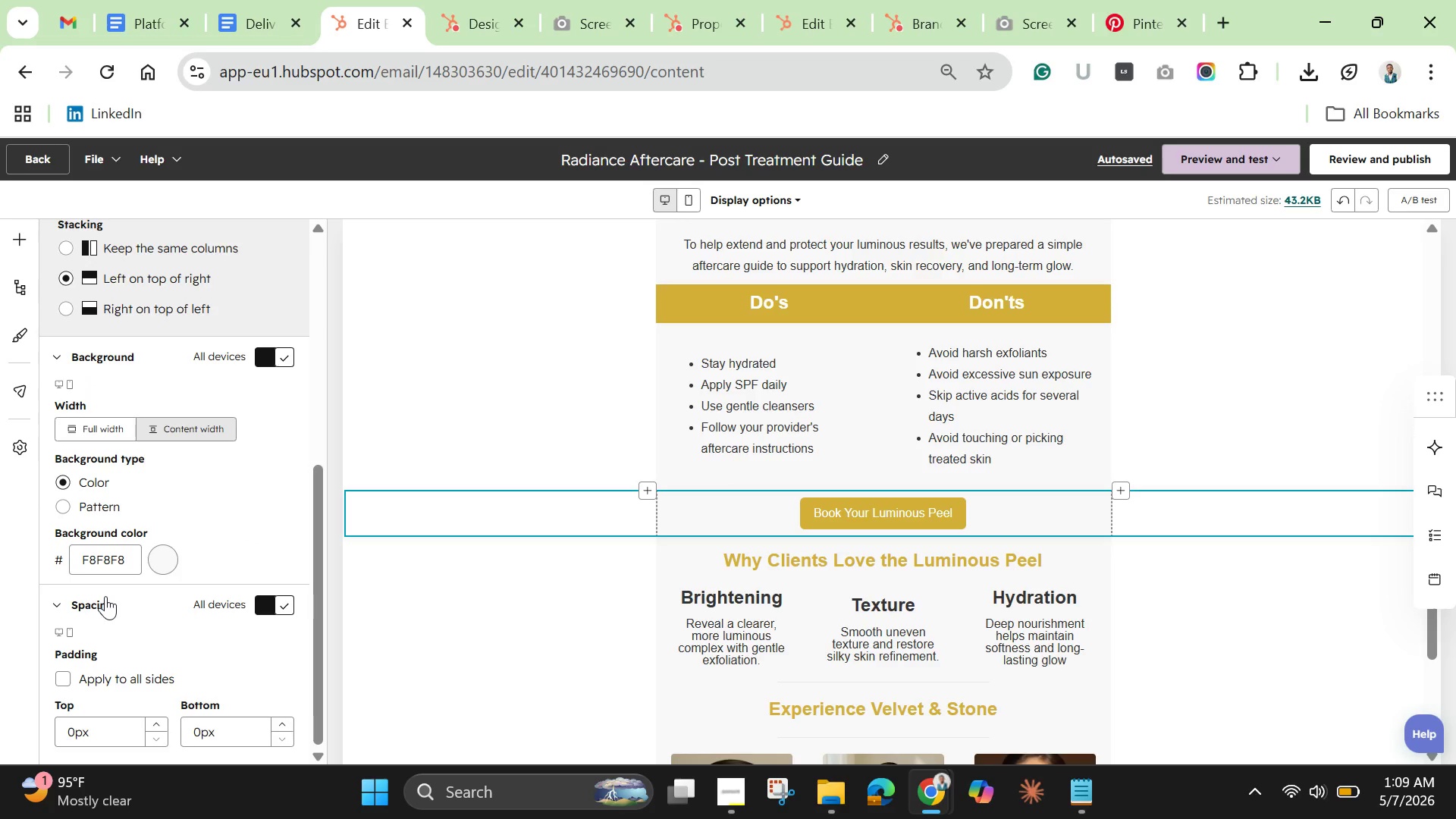 
scroll: coordinate [108, 588], scroll_direction: up, amount: 5.0
 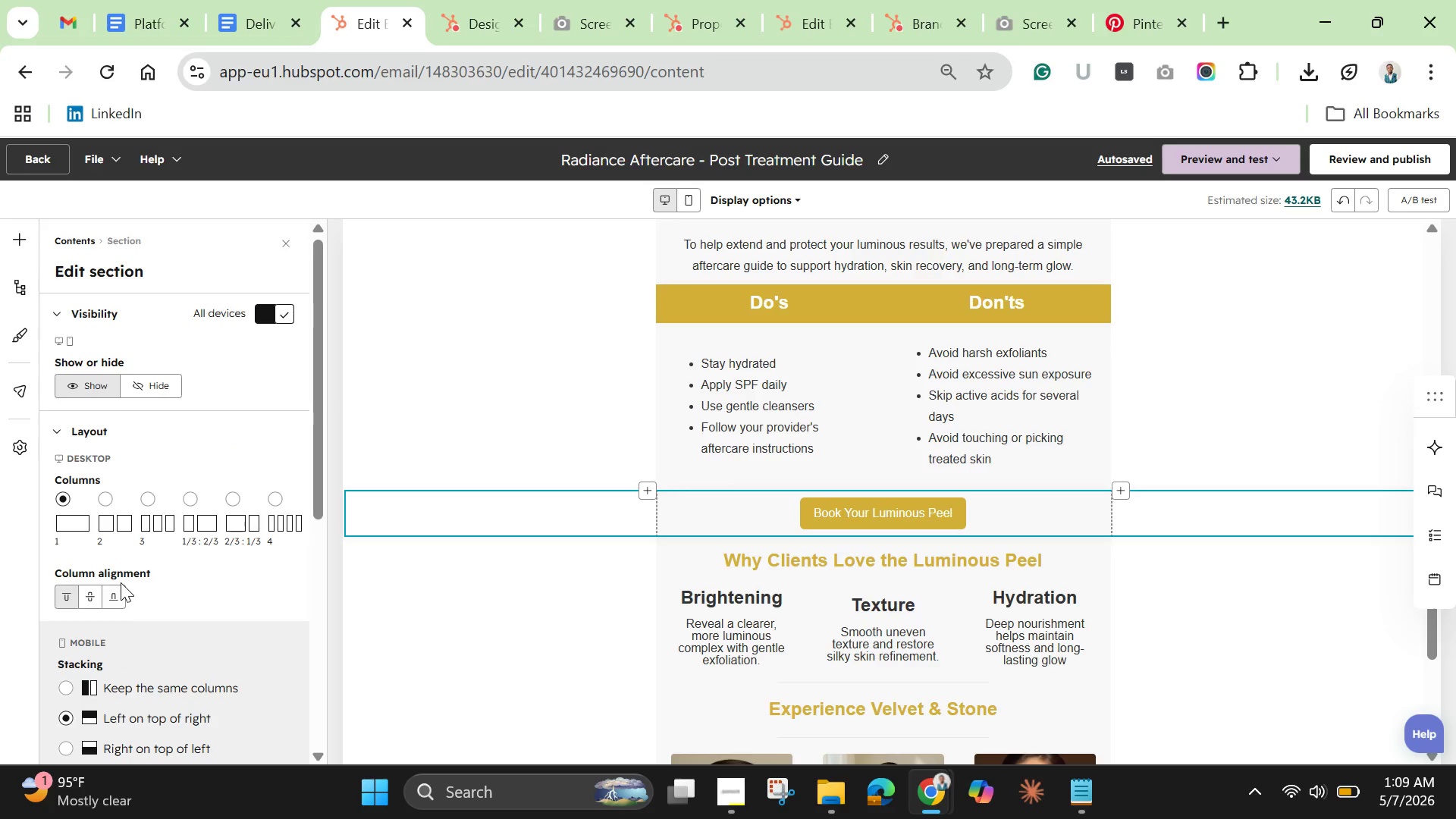 
scroll: coordinate [122, 582], scroll_direction: down, amount: 2.0
 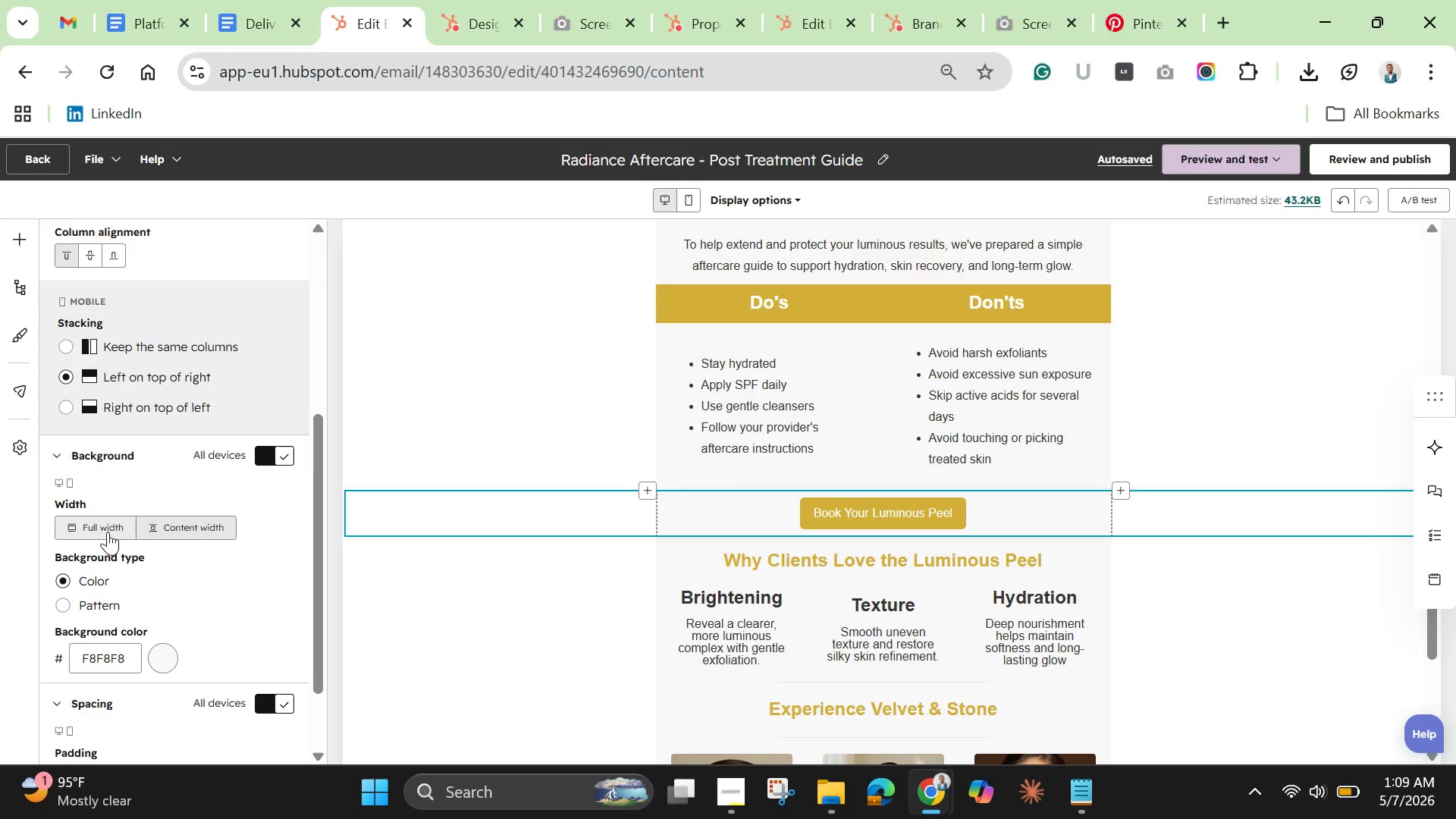 
left_click([108, 530])
 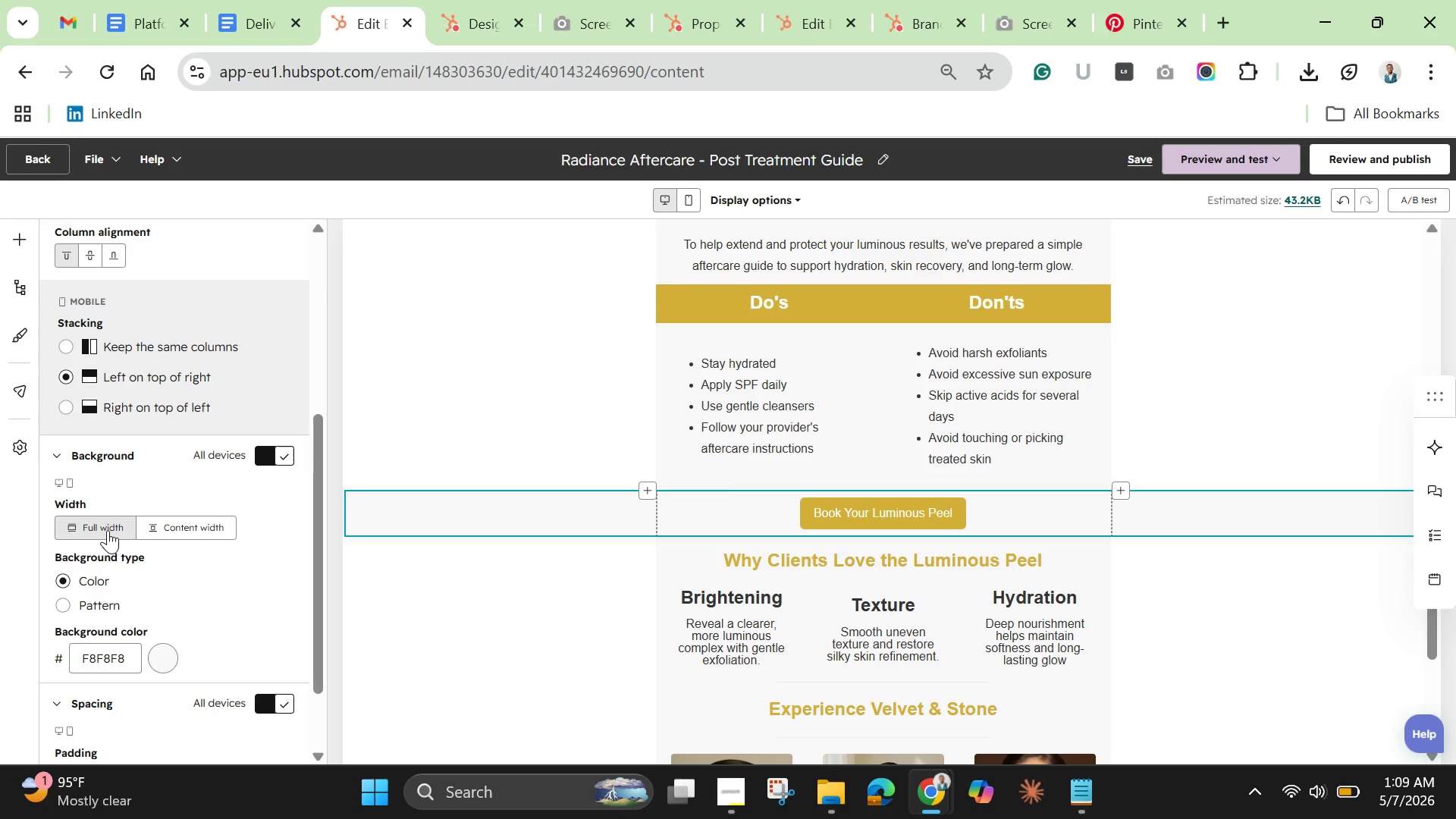 
left_click([168, 529])
 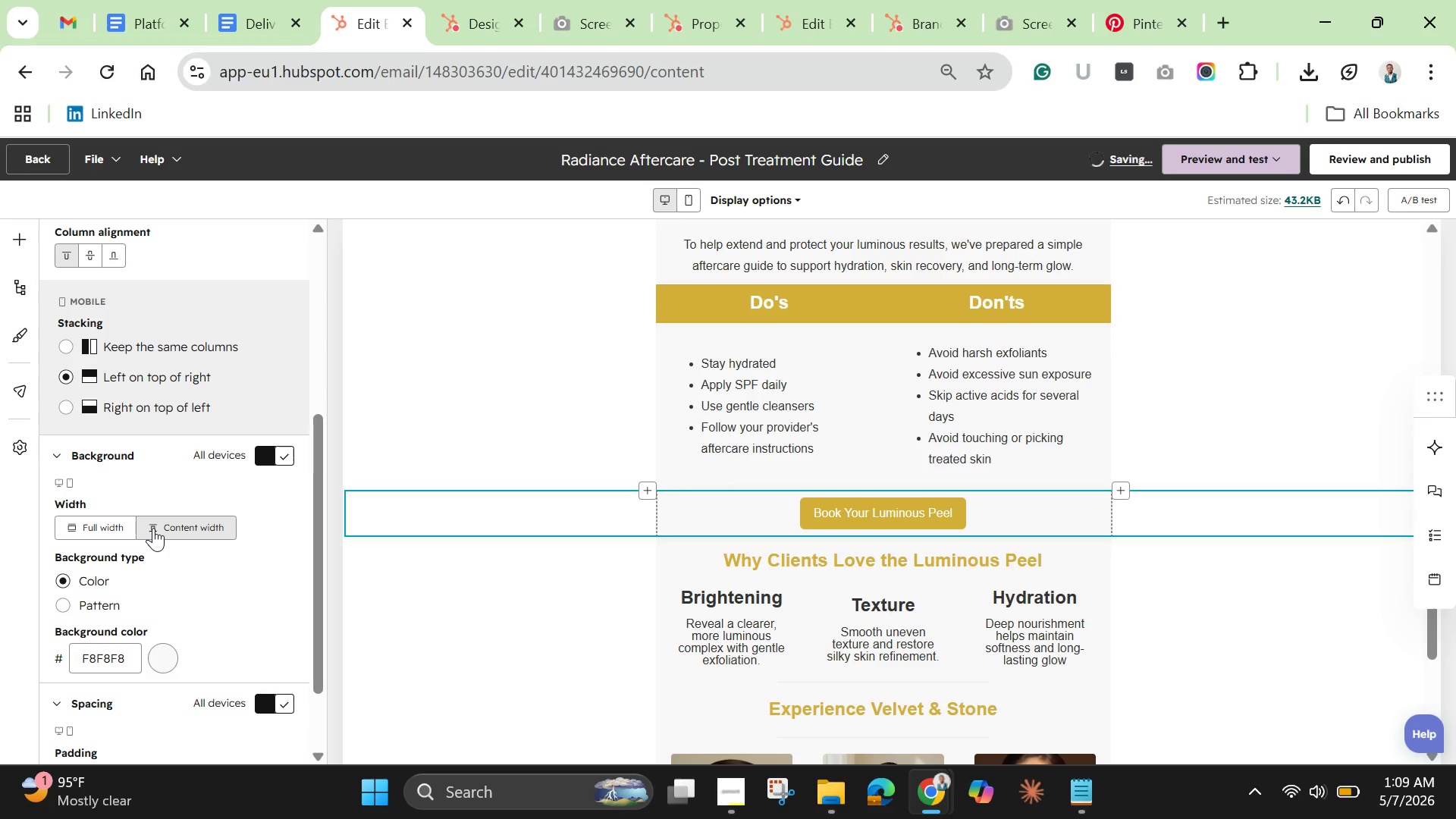 
scroll: coordinate [165, 499], scroll_direction: up, amount: 4.0
 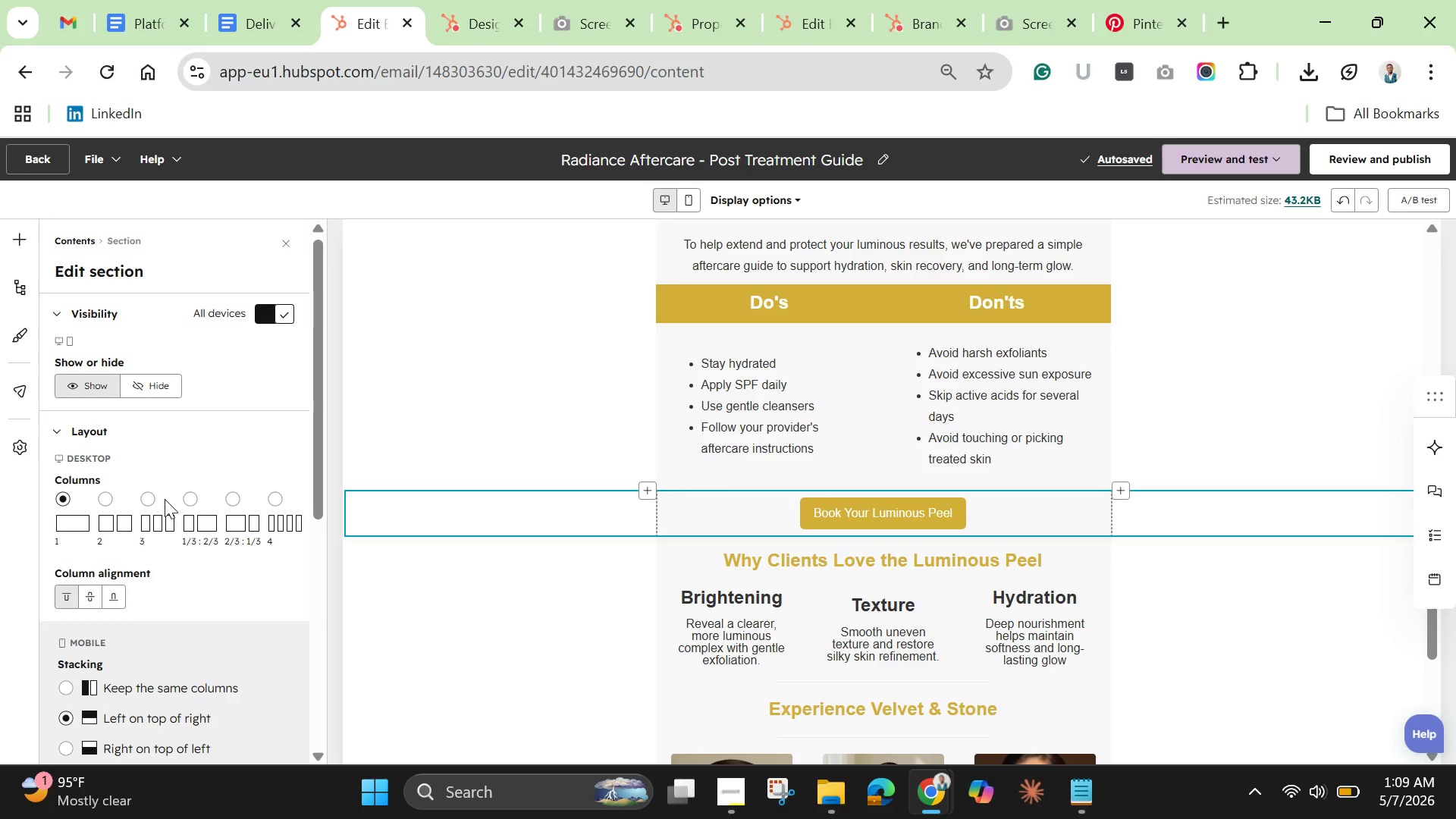 
scroll: coordinate [165, 499], scroll_direction: none, amount: 0.0
 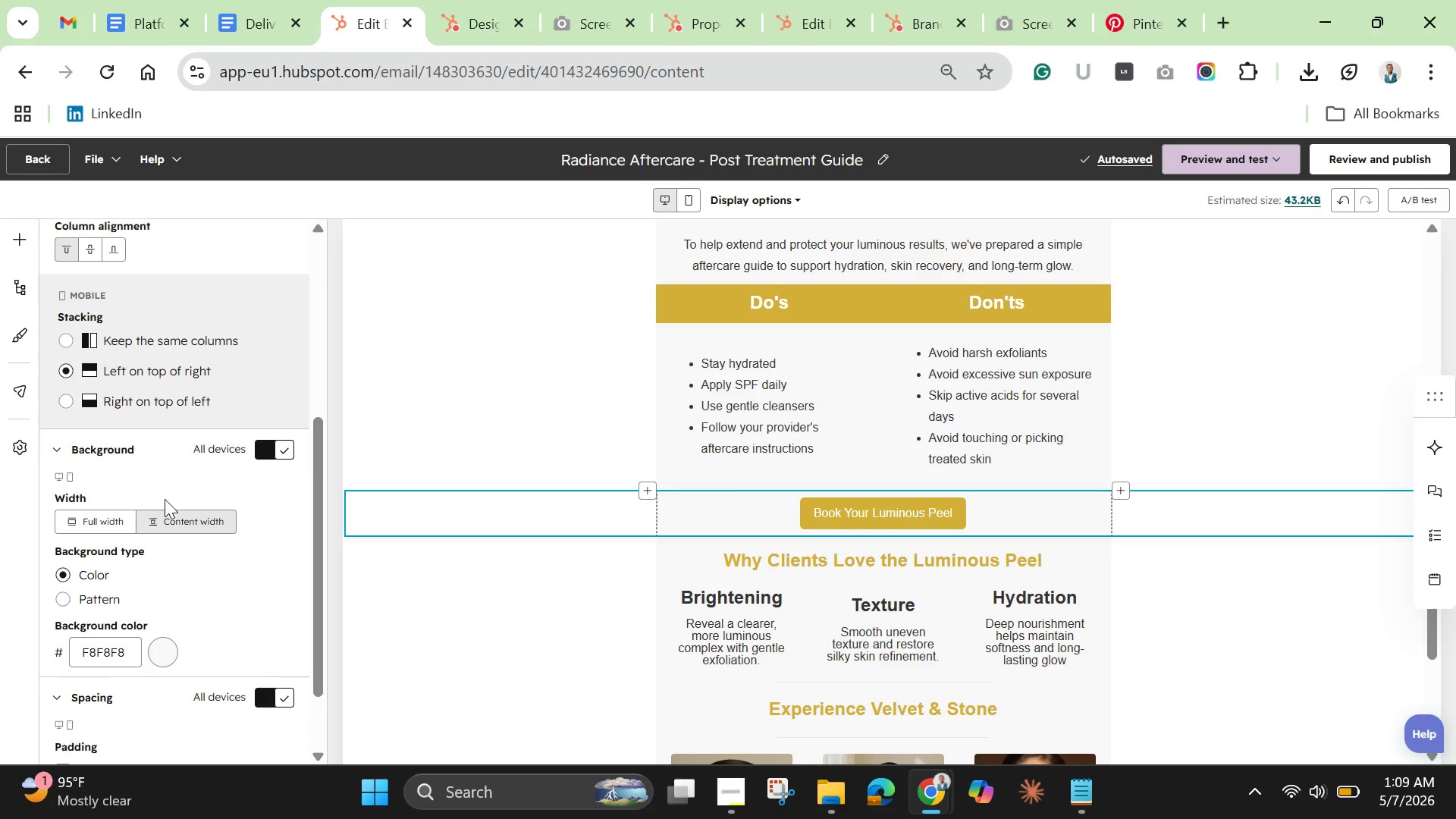 
scroll: coordinate [165, 499], scroll_direction: down, amount: 4.0
 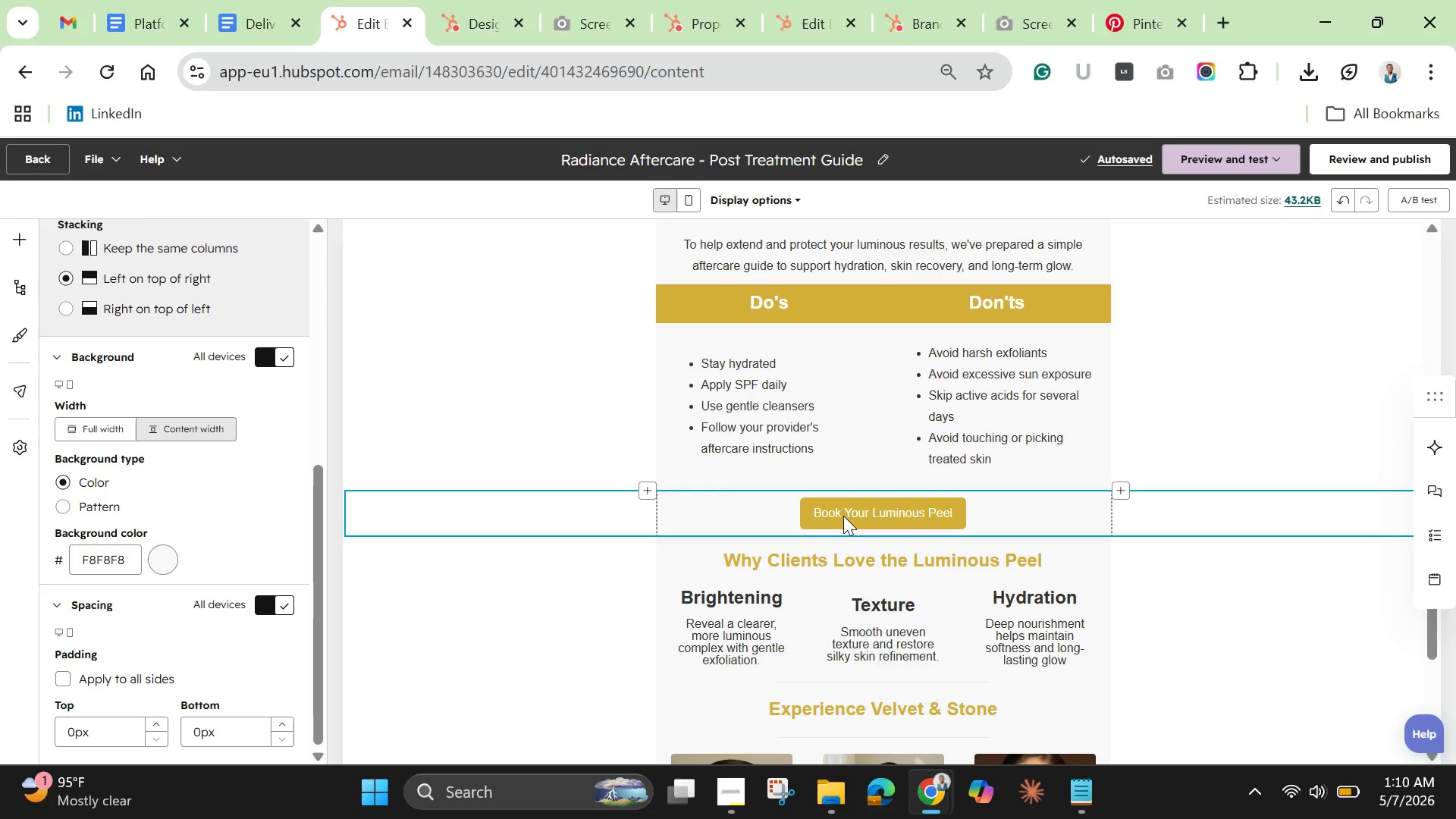 
double_click([843, 516])
 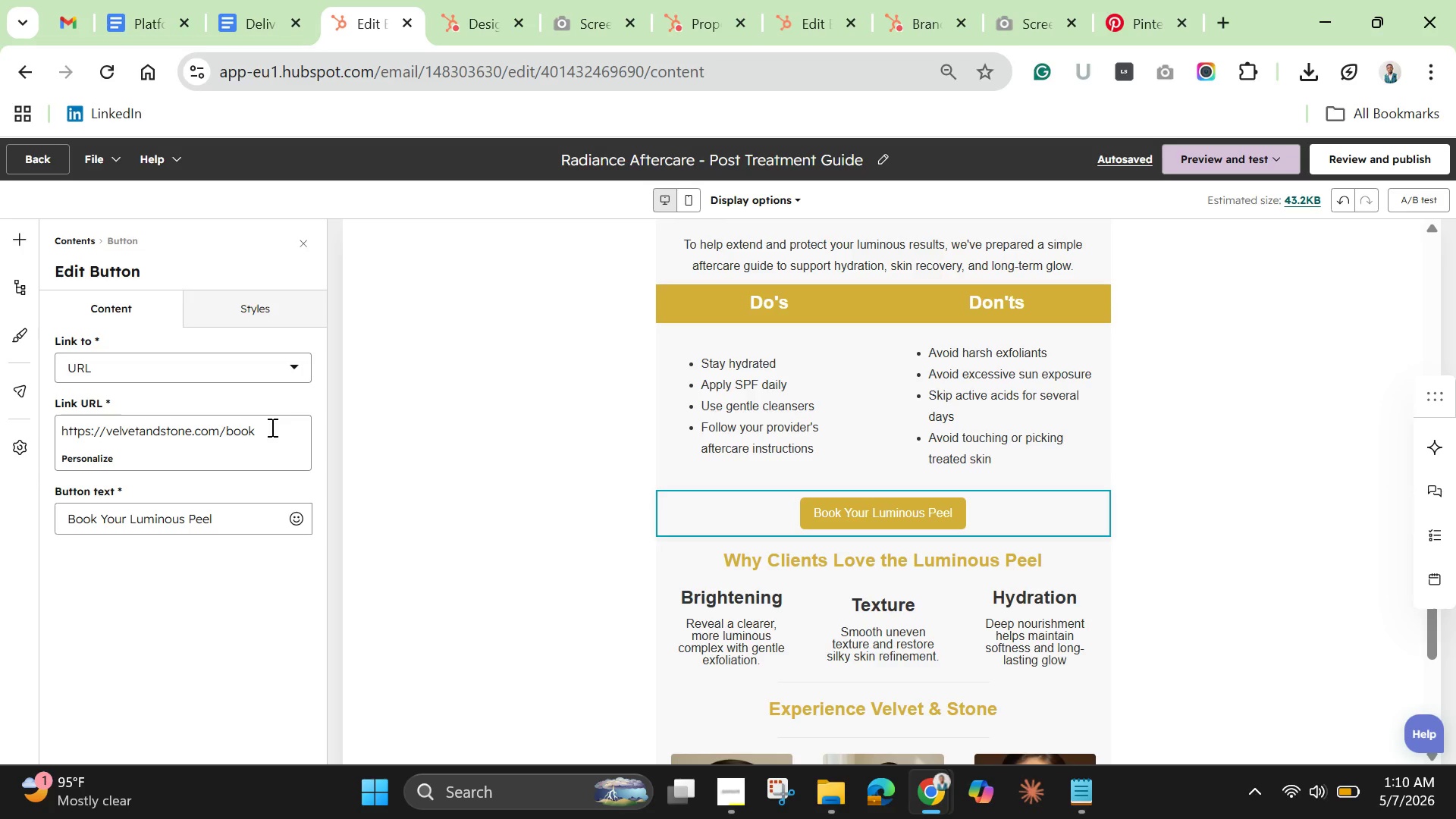 
wait(11.2)
 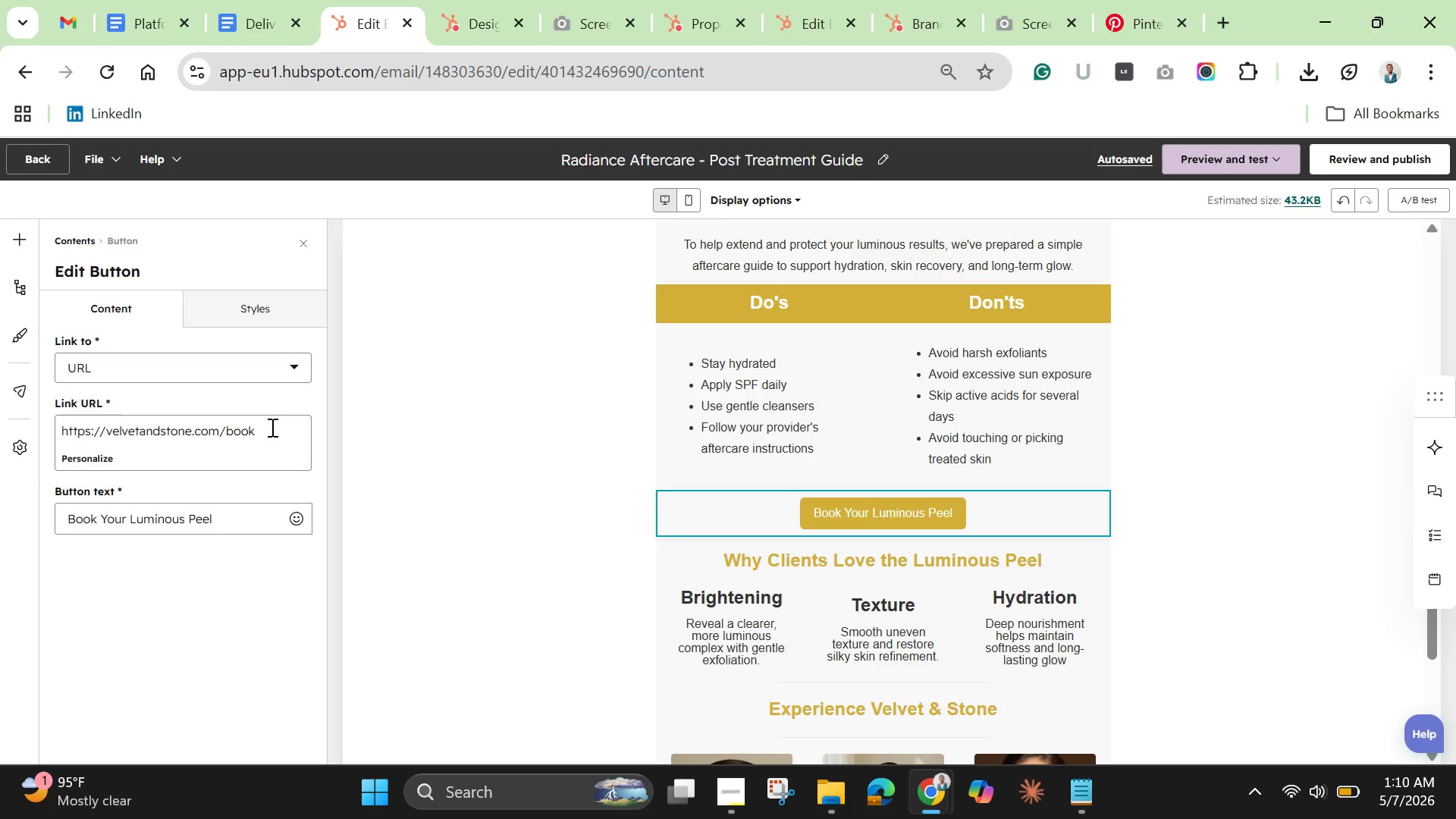 
left_click([267, 434])
 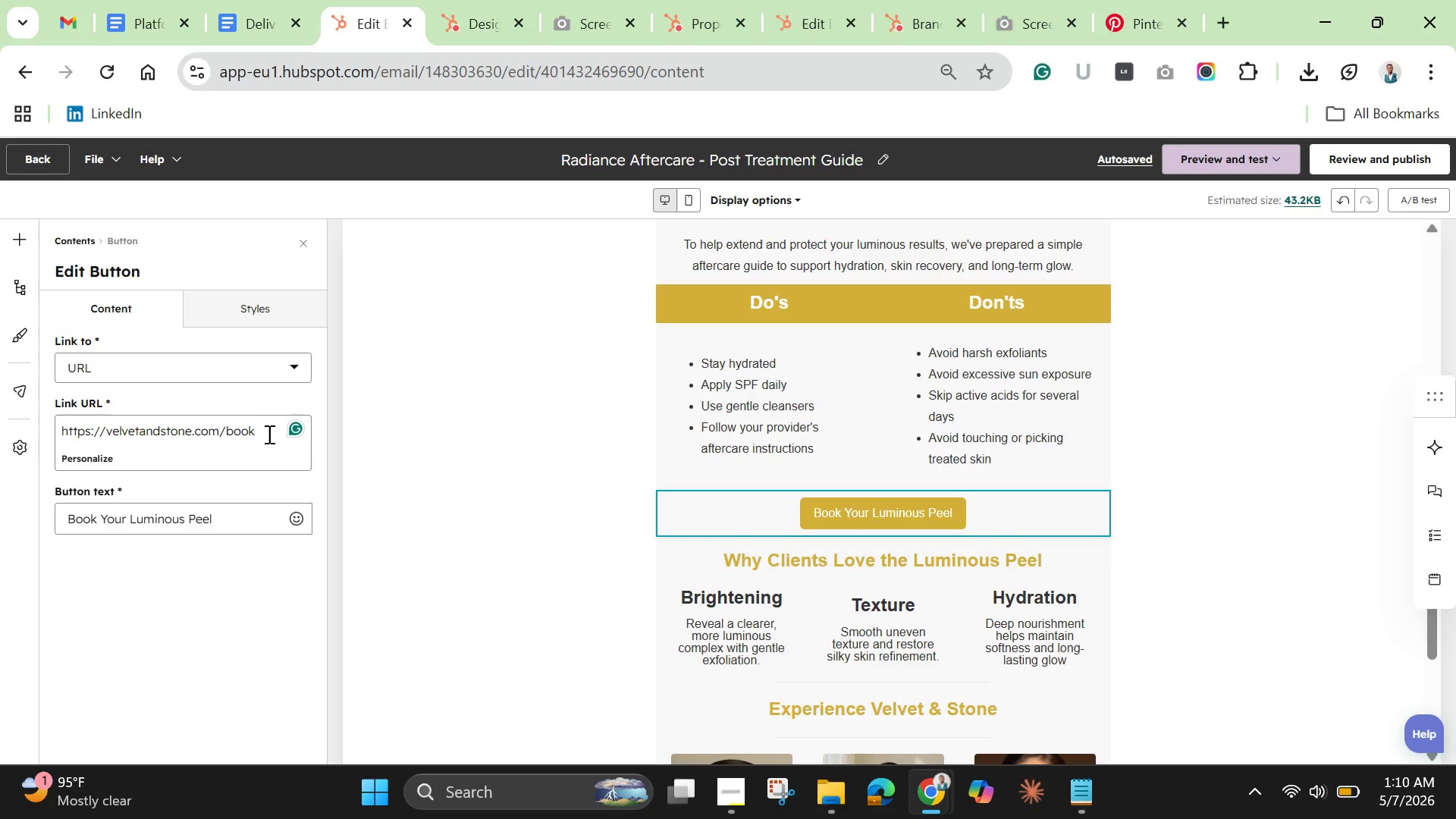 
key(Backspace)
key(Backspace)
key(Backspace)
key(Backspace)
type(shop)
 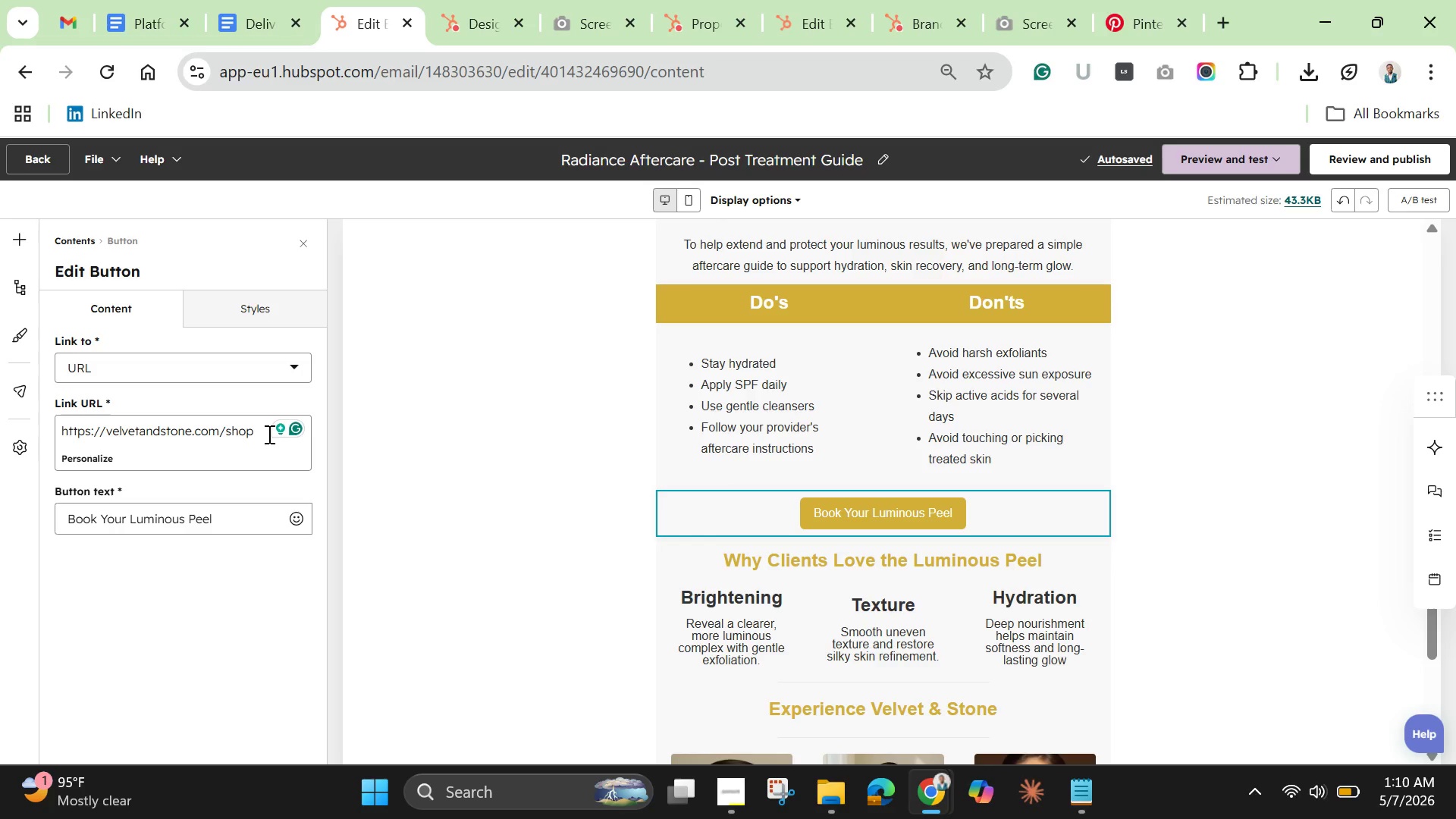 
wait(13.72)
 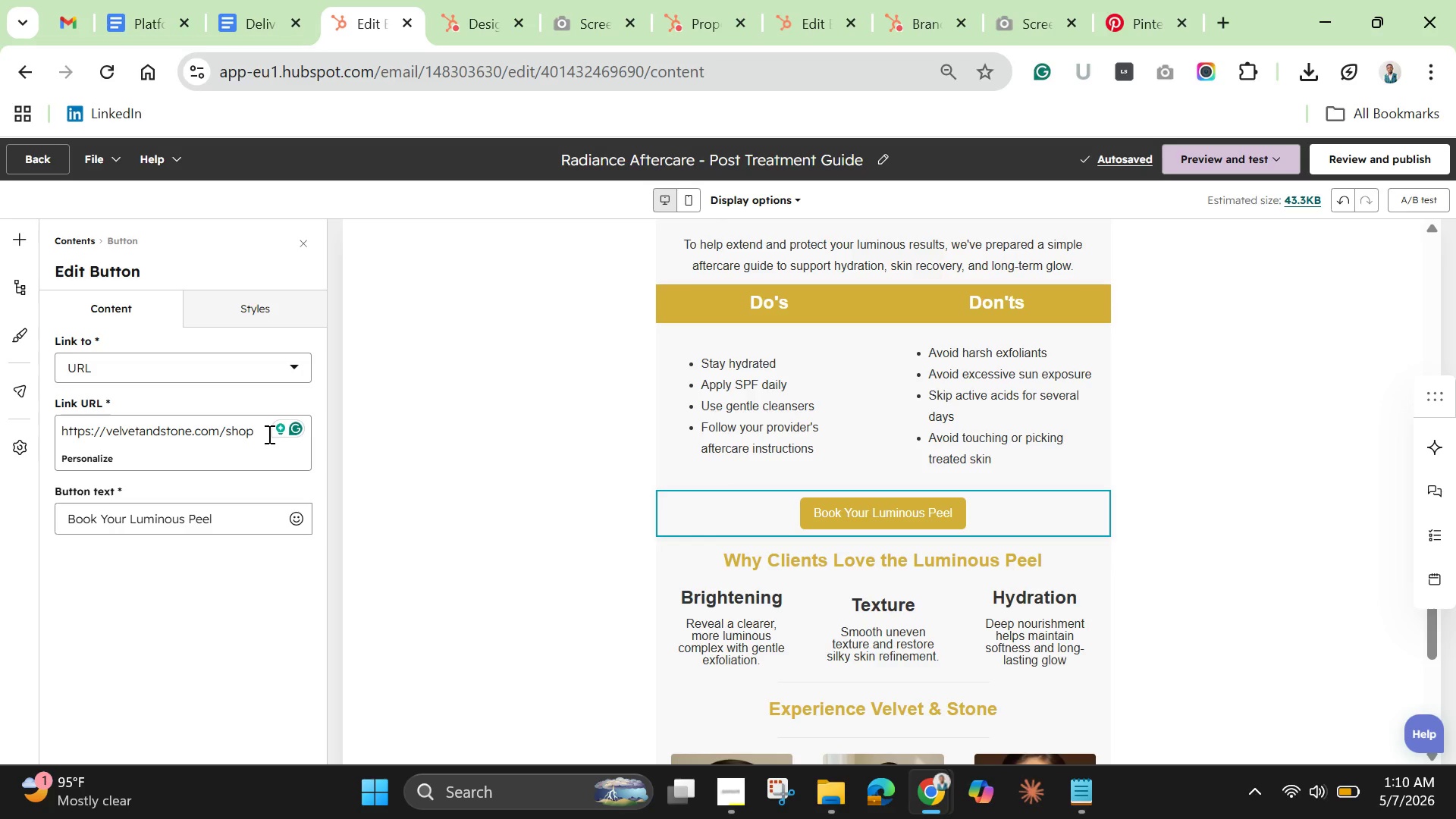 
double_click([241, 513])
 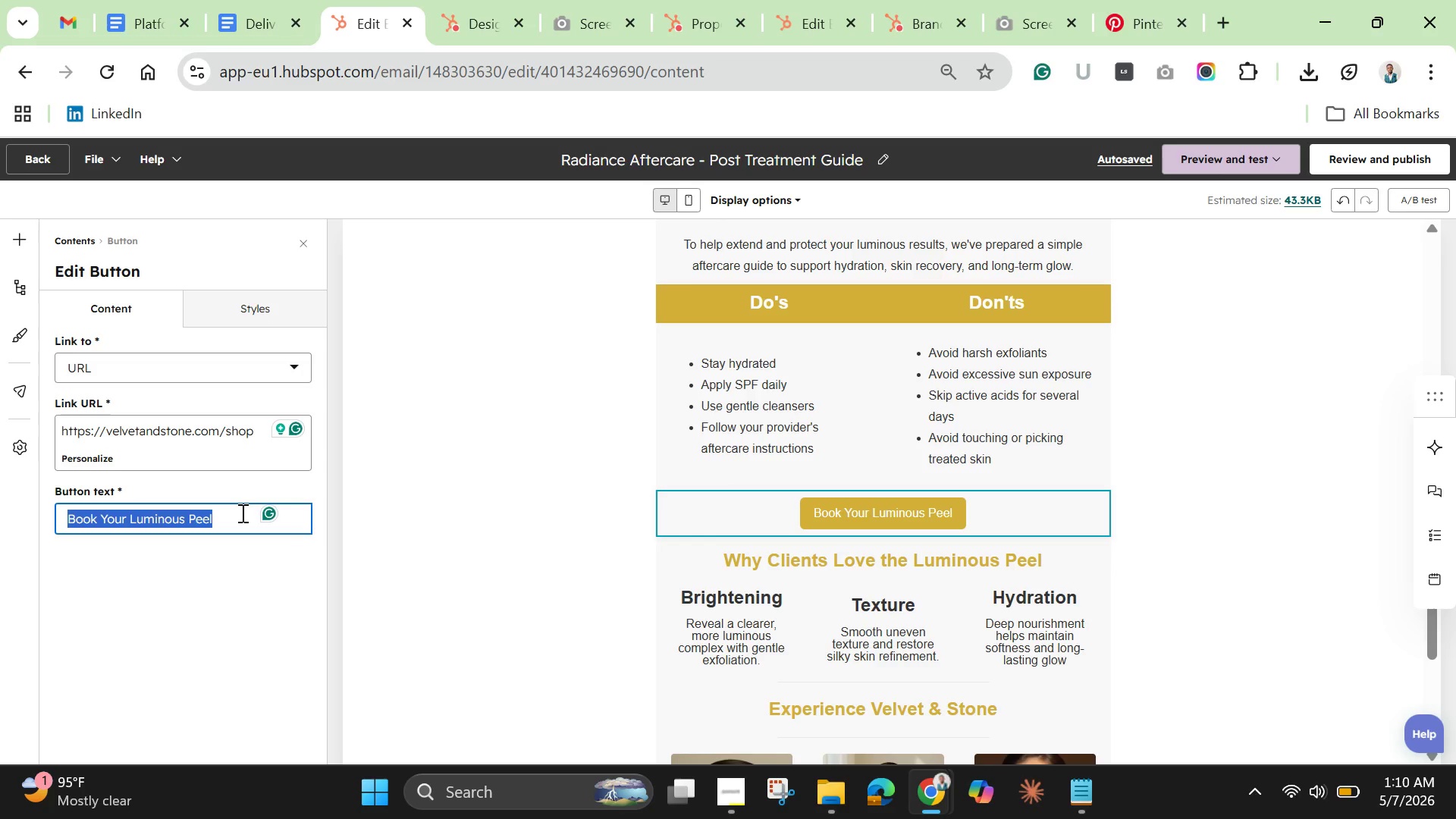 
triple_click([241, 513])
 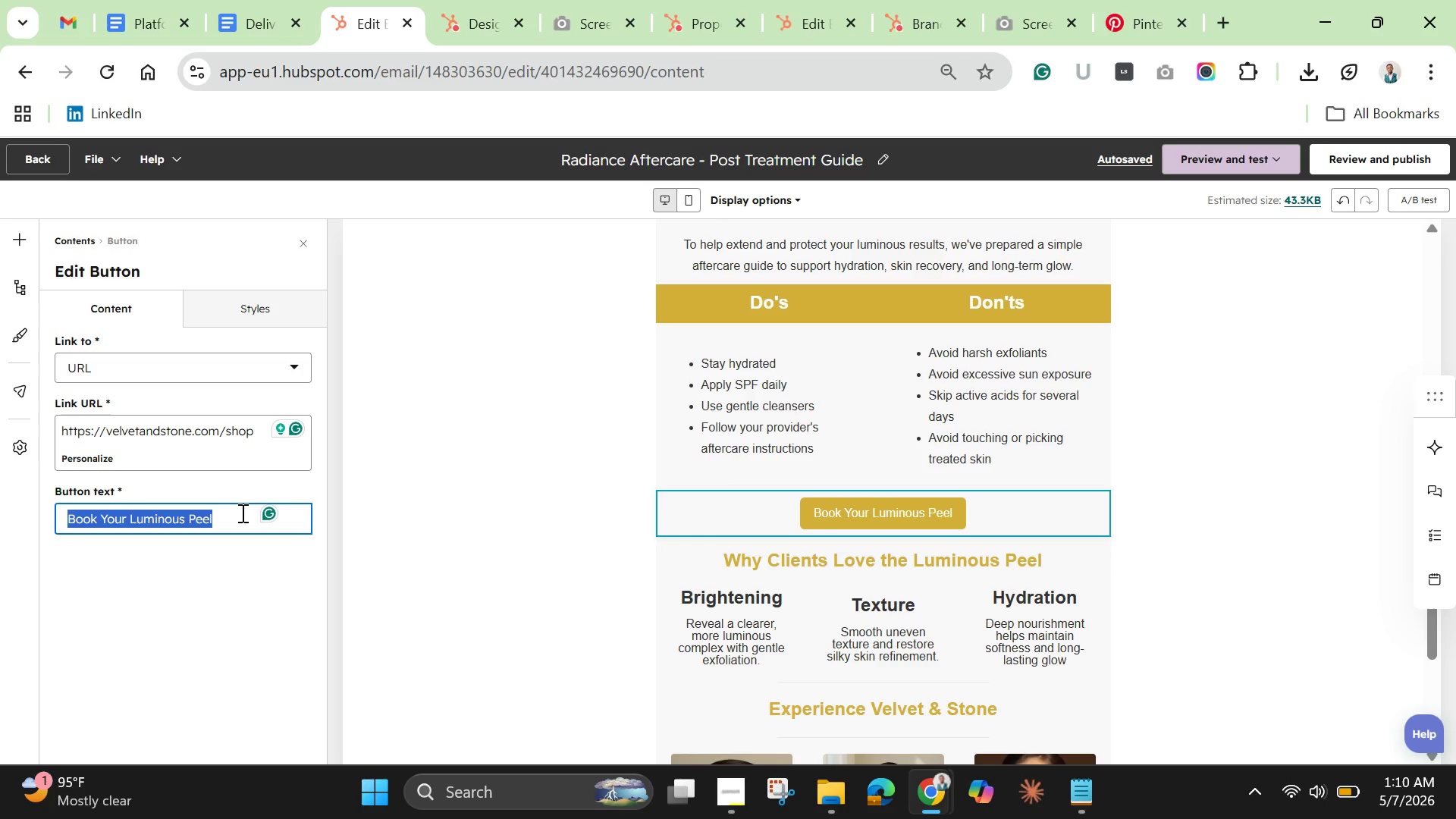 
key(Backspace)
 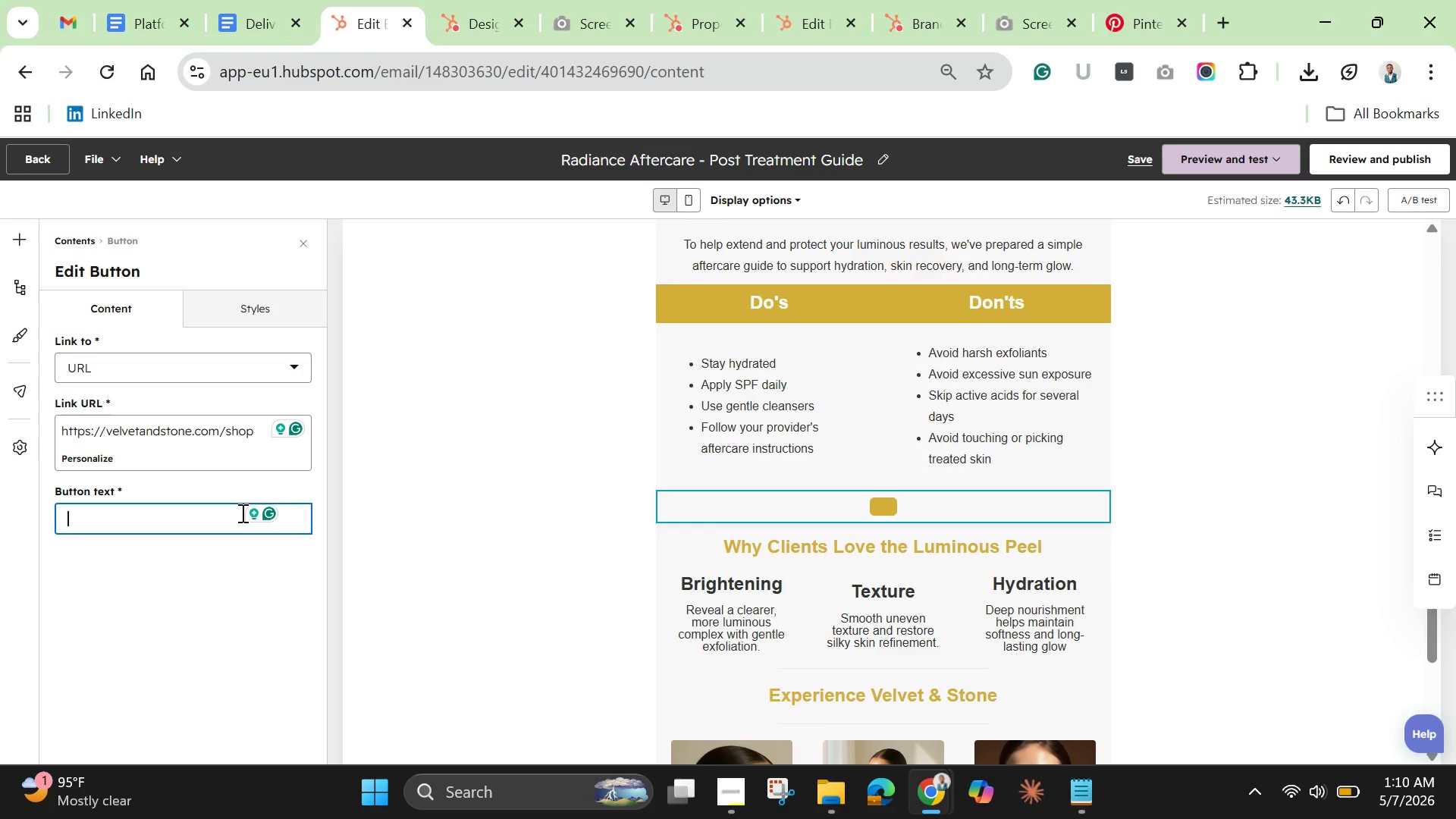 
type(Shop Skincare Essentilas)
key(Backspace)
key(Backspace)
key(Backspace)
 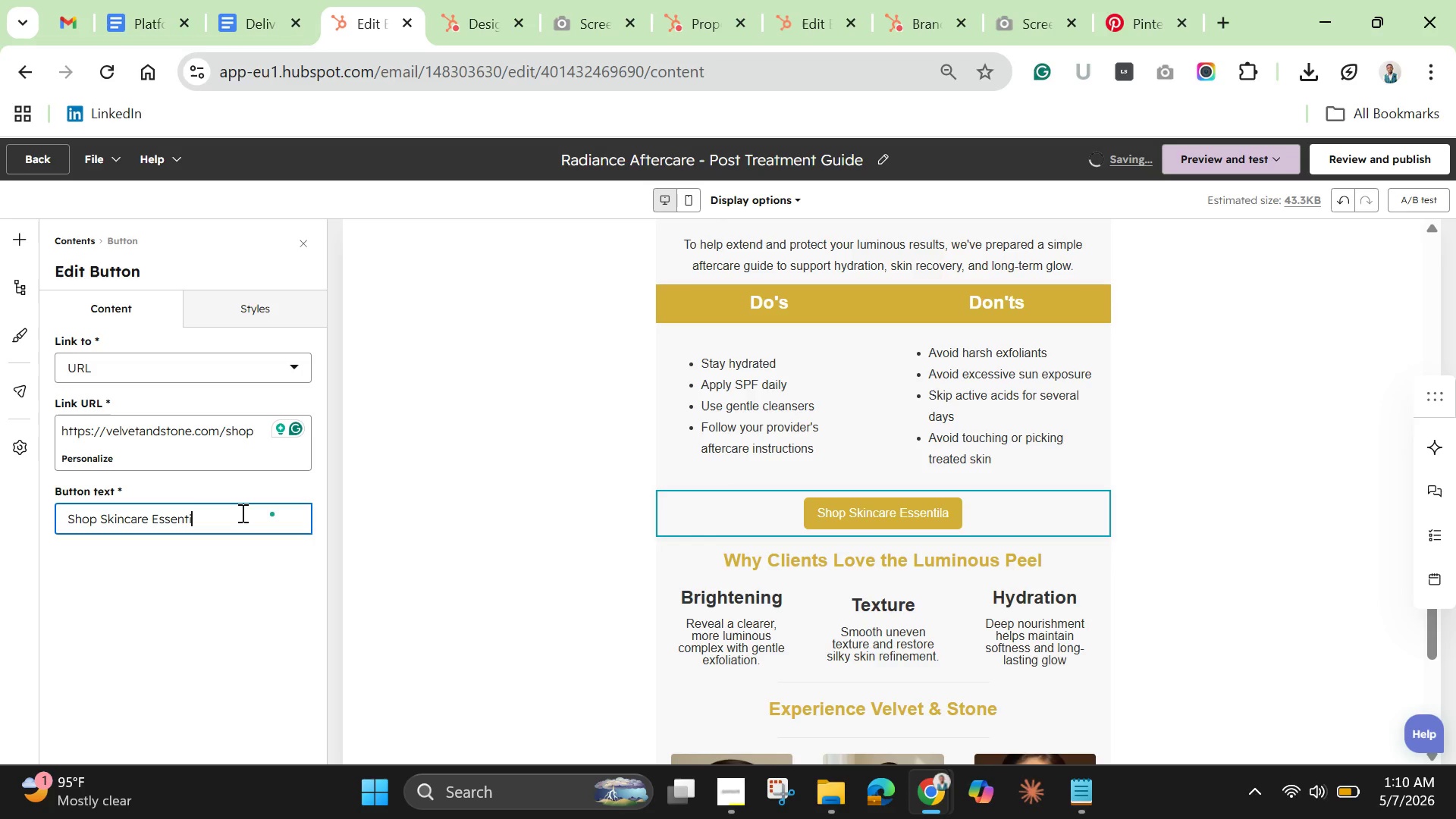 
type(als)
 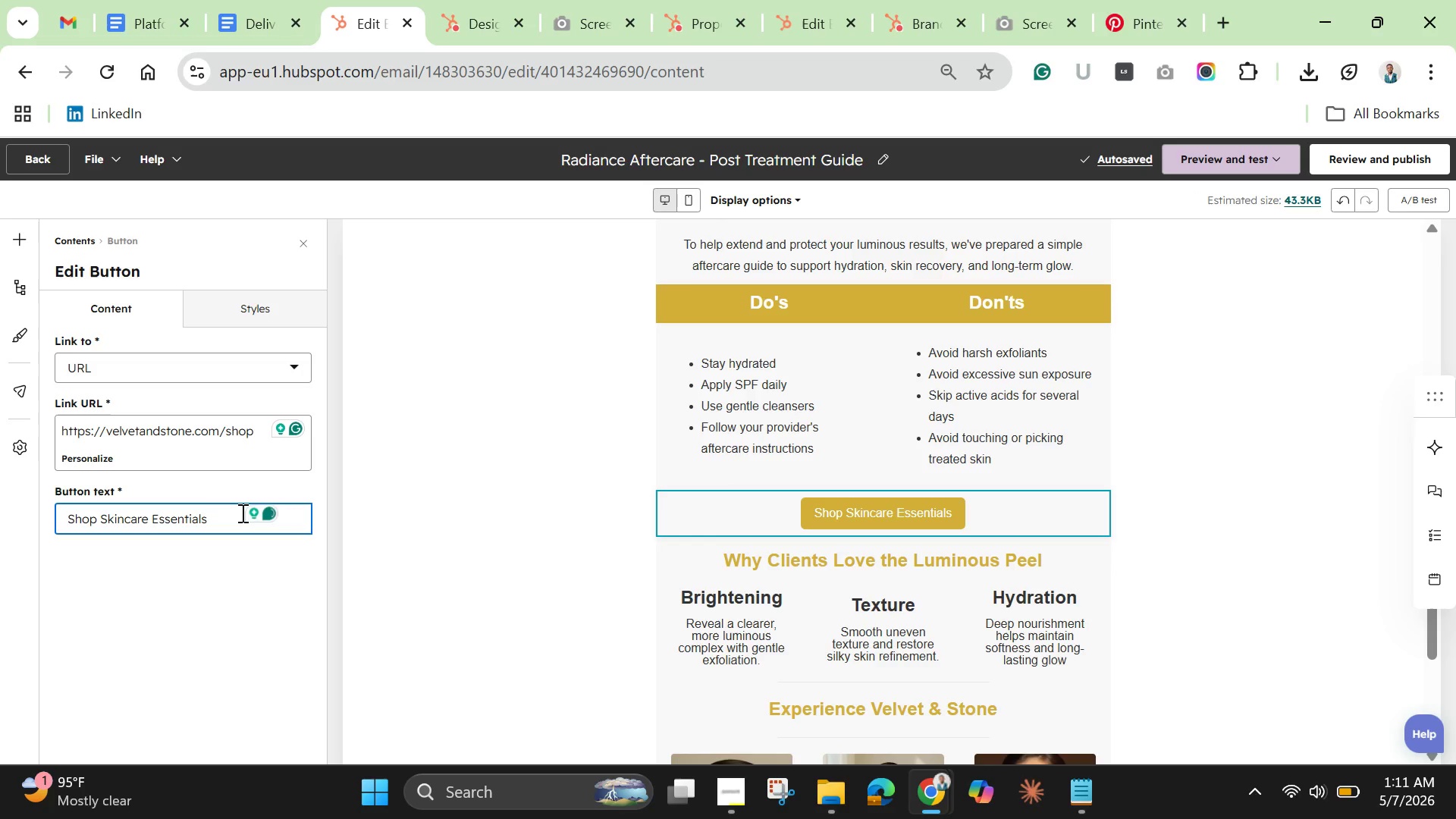 
wait(11.12)
 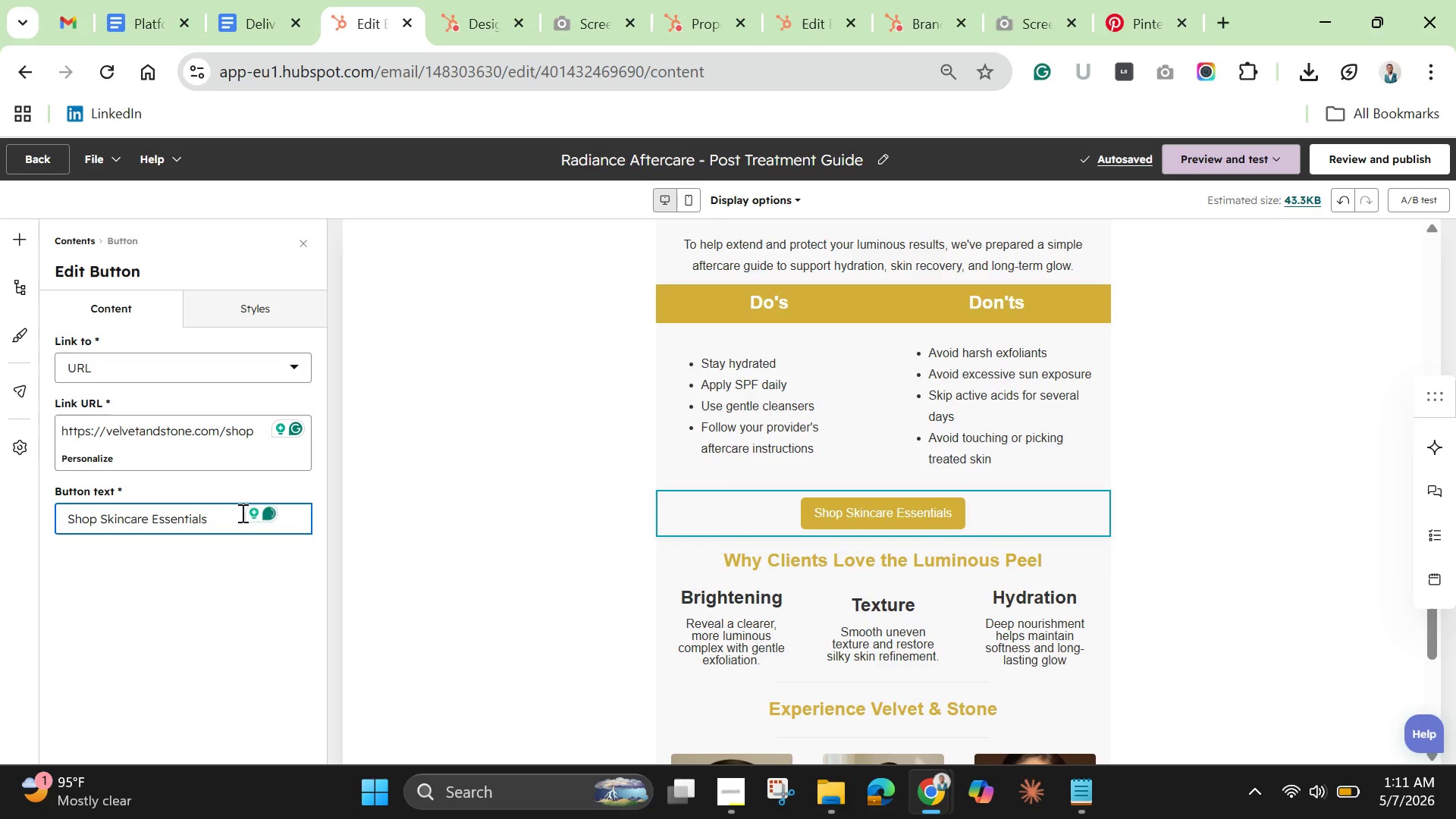 
key(Enter)
 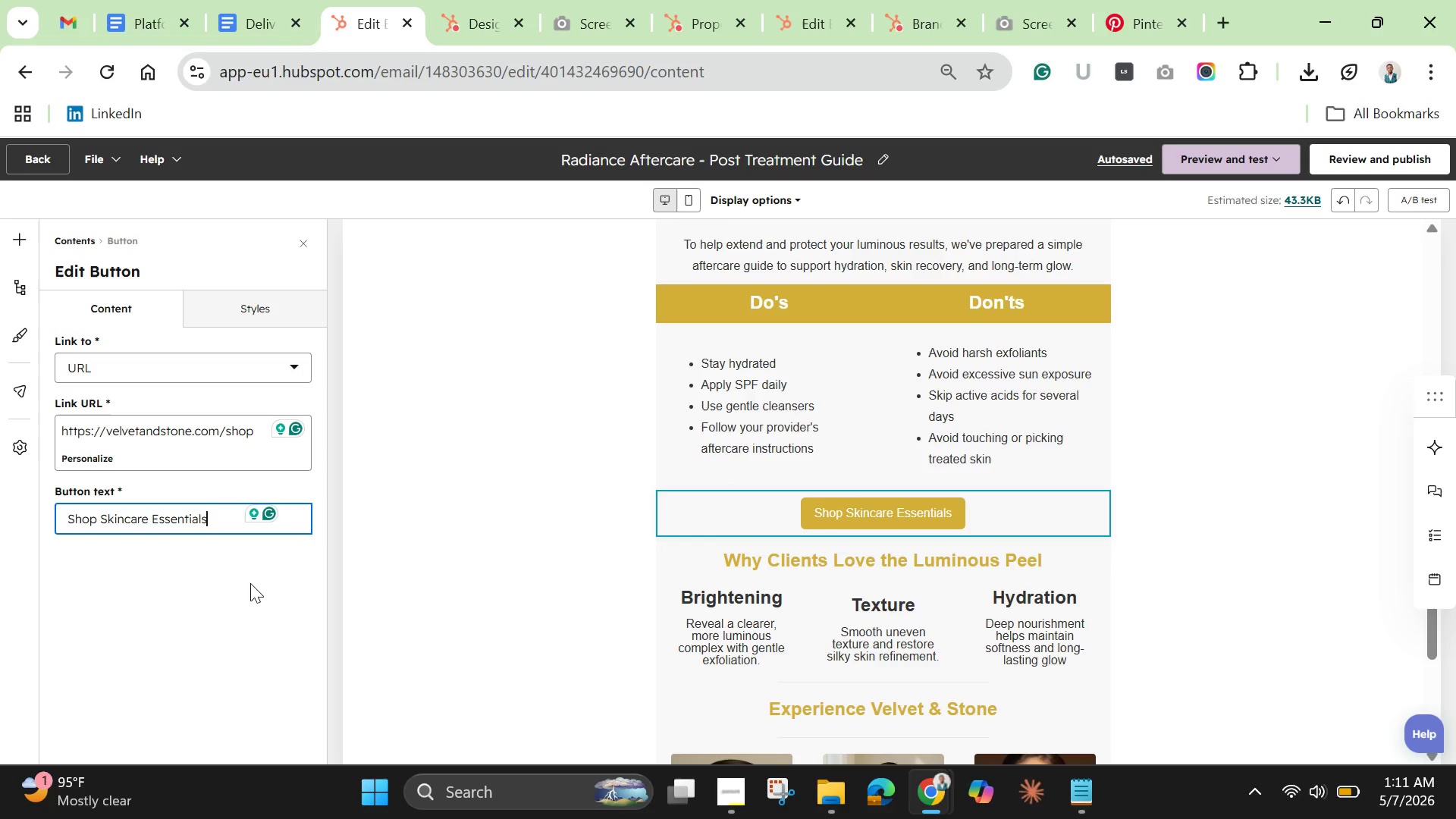 
left_click([249, 578])
 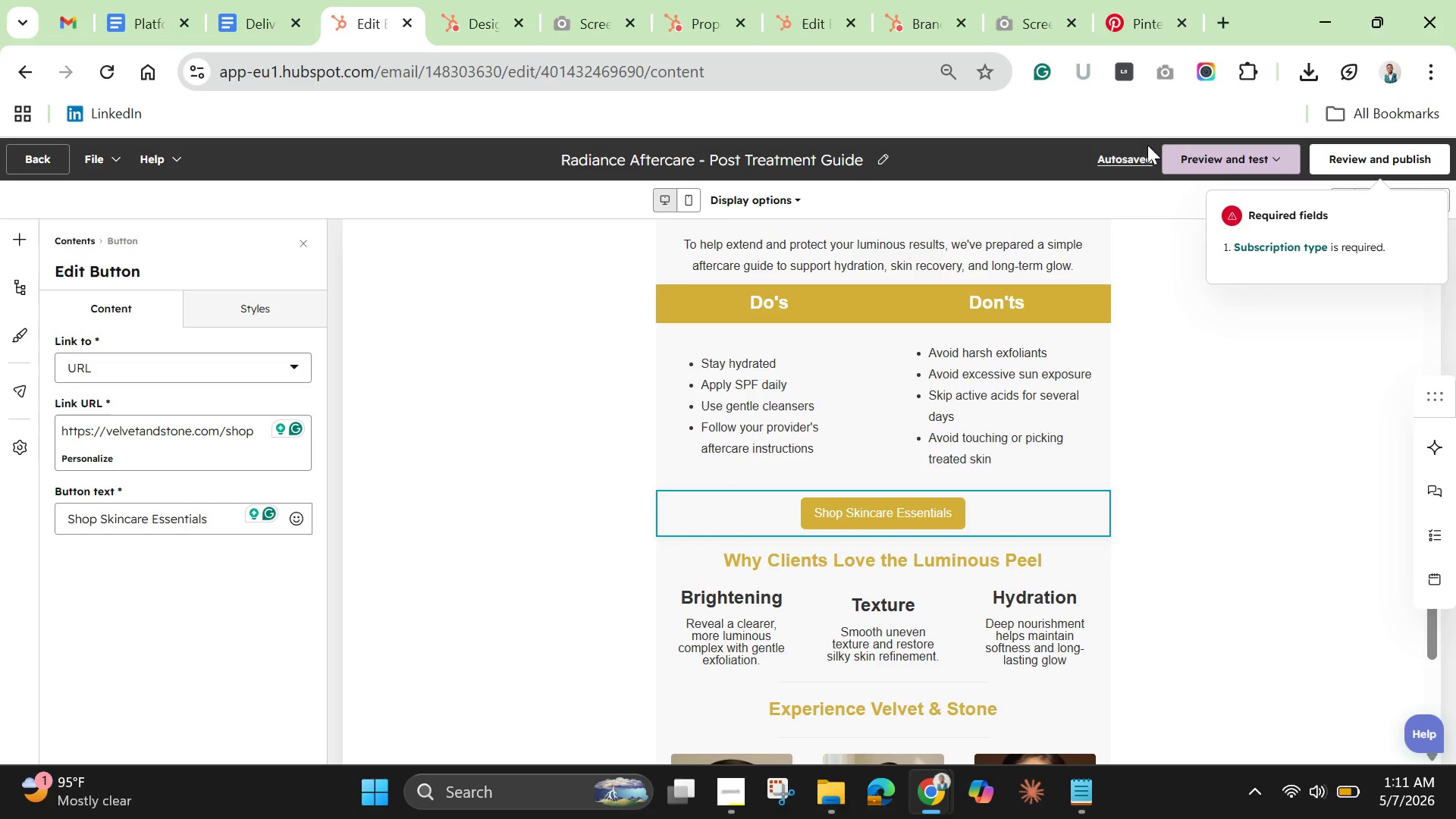 
left_click([1134, 155])
 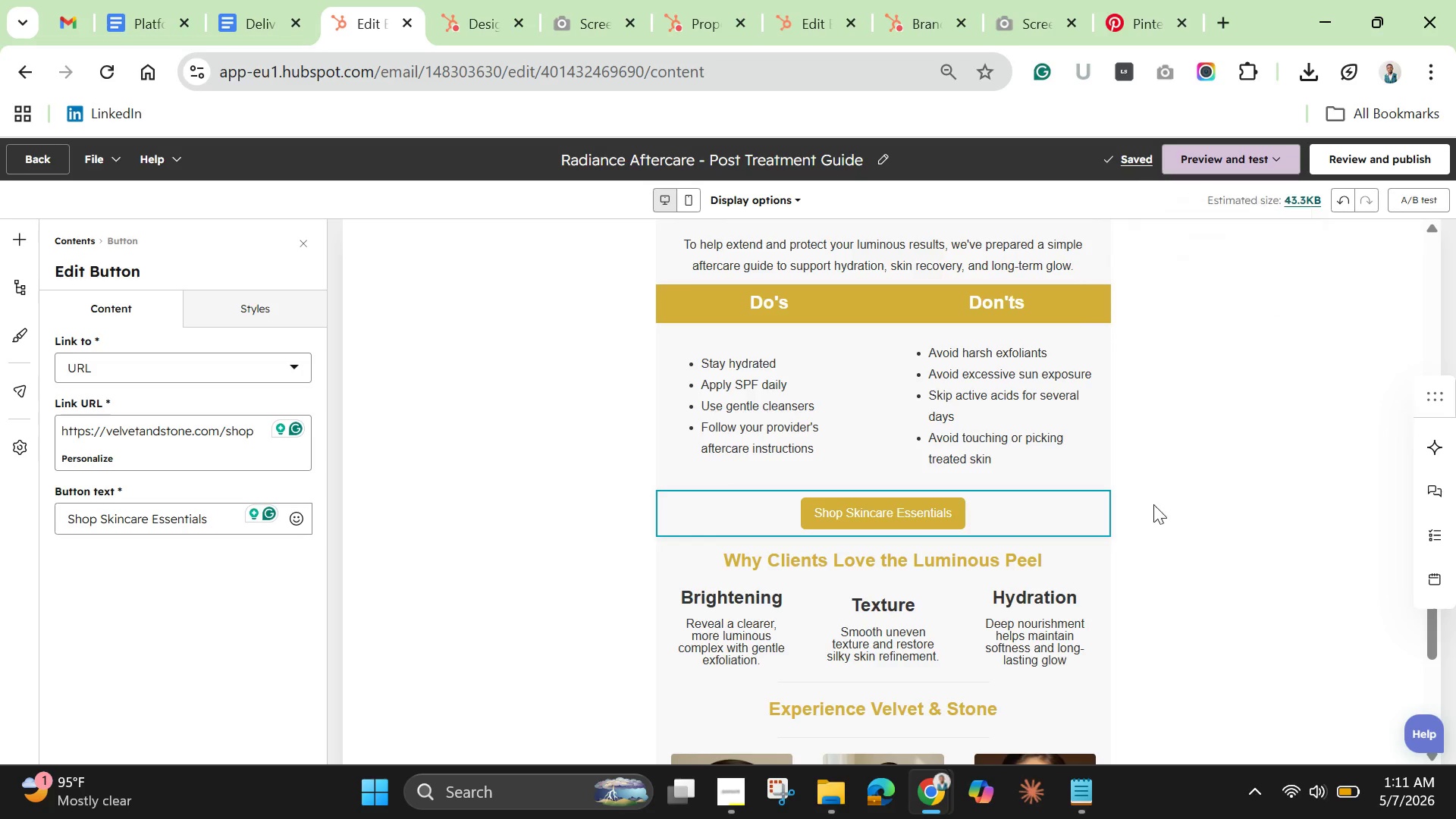 
scroll: coordinate [1063, 538], scroll_direction: down, amount: 2.0
 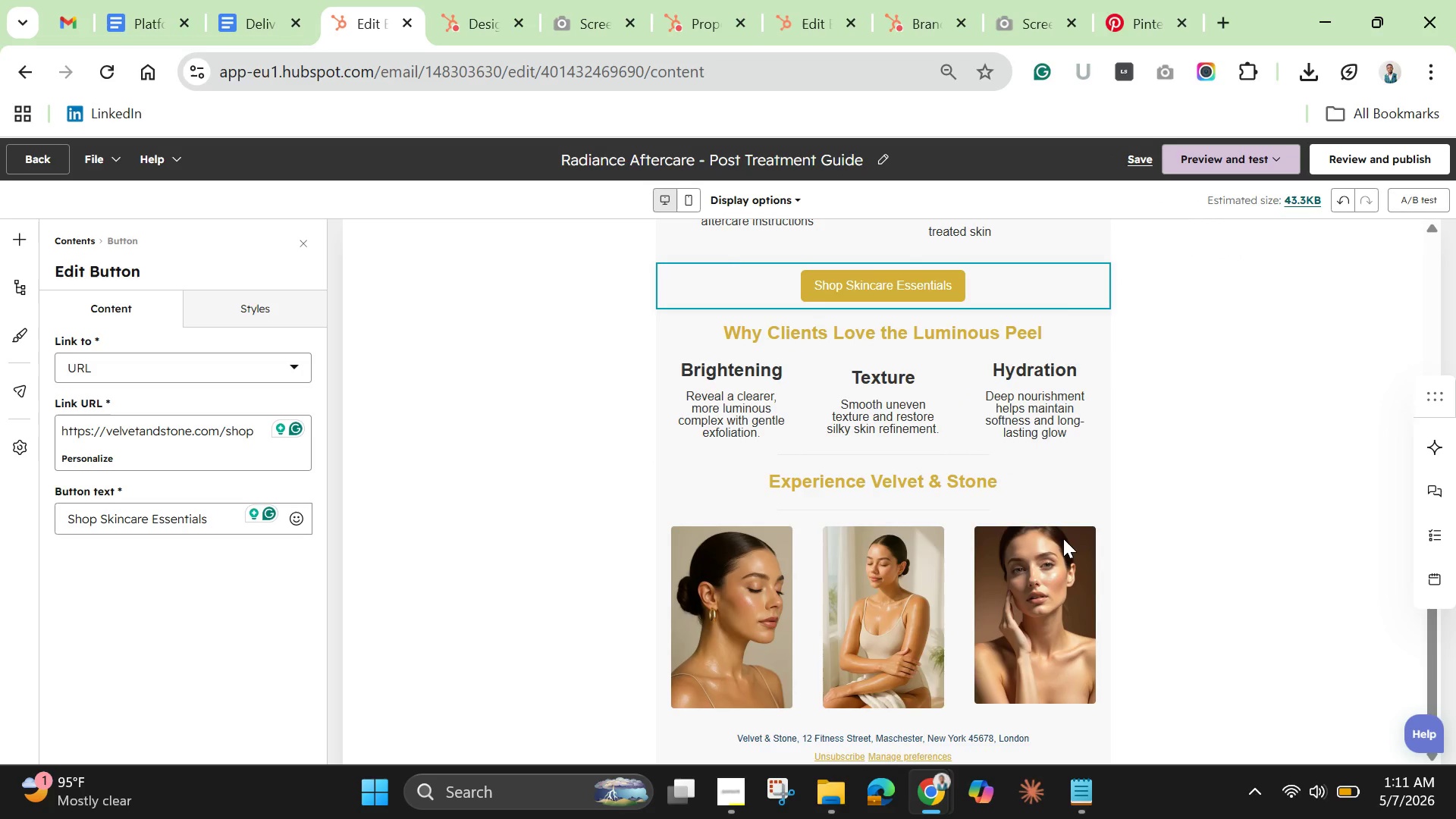 
wait(5.92)
 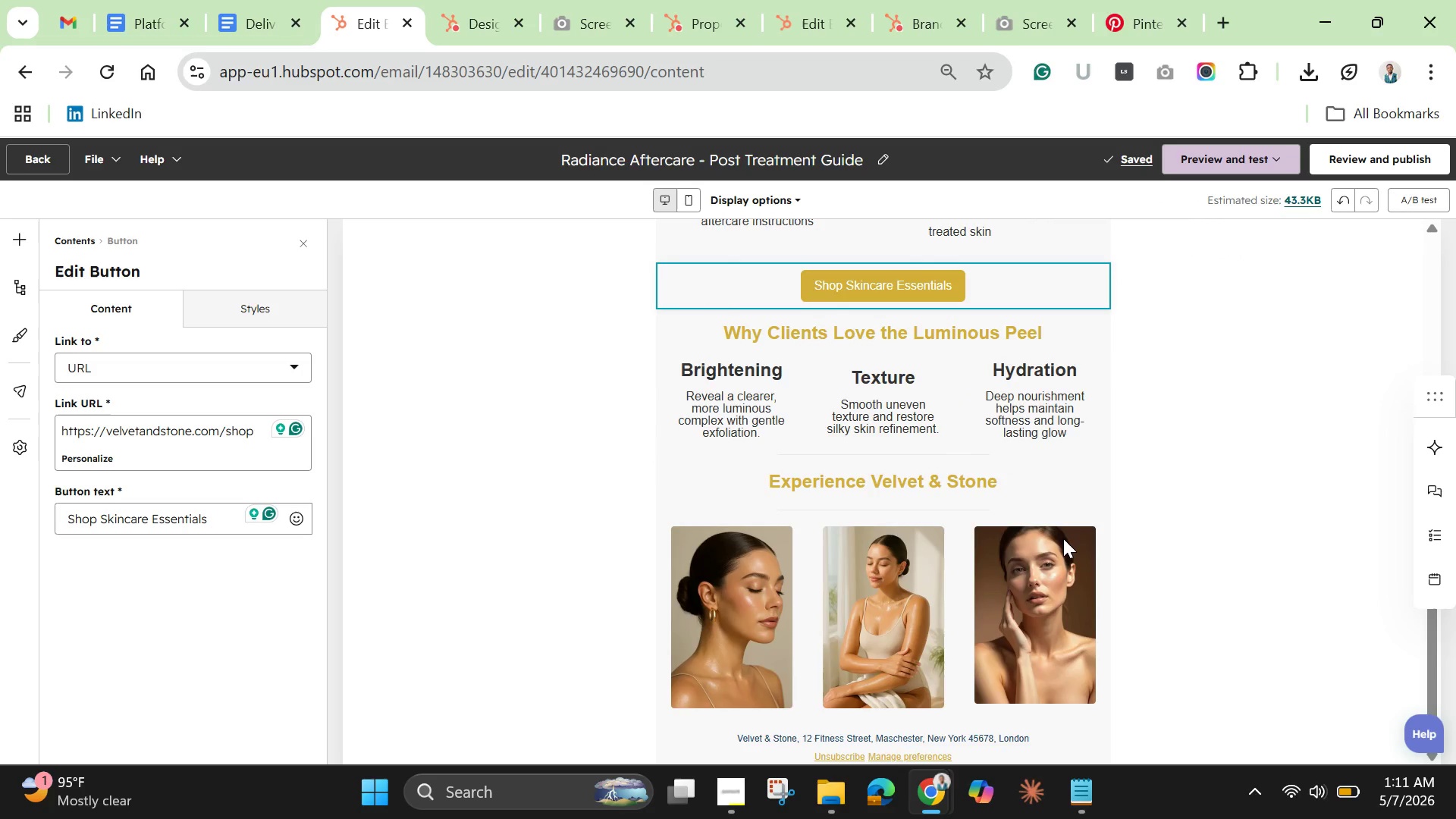 
left_click([972, 334])
 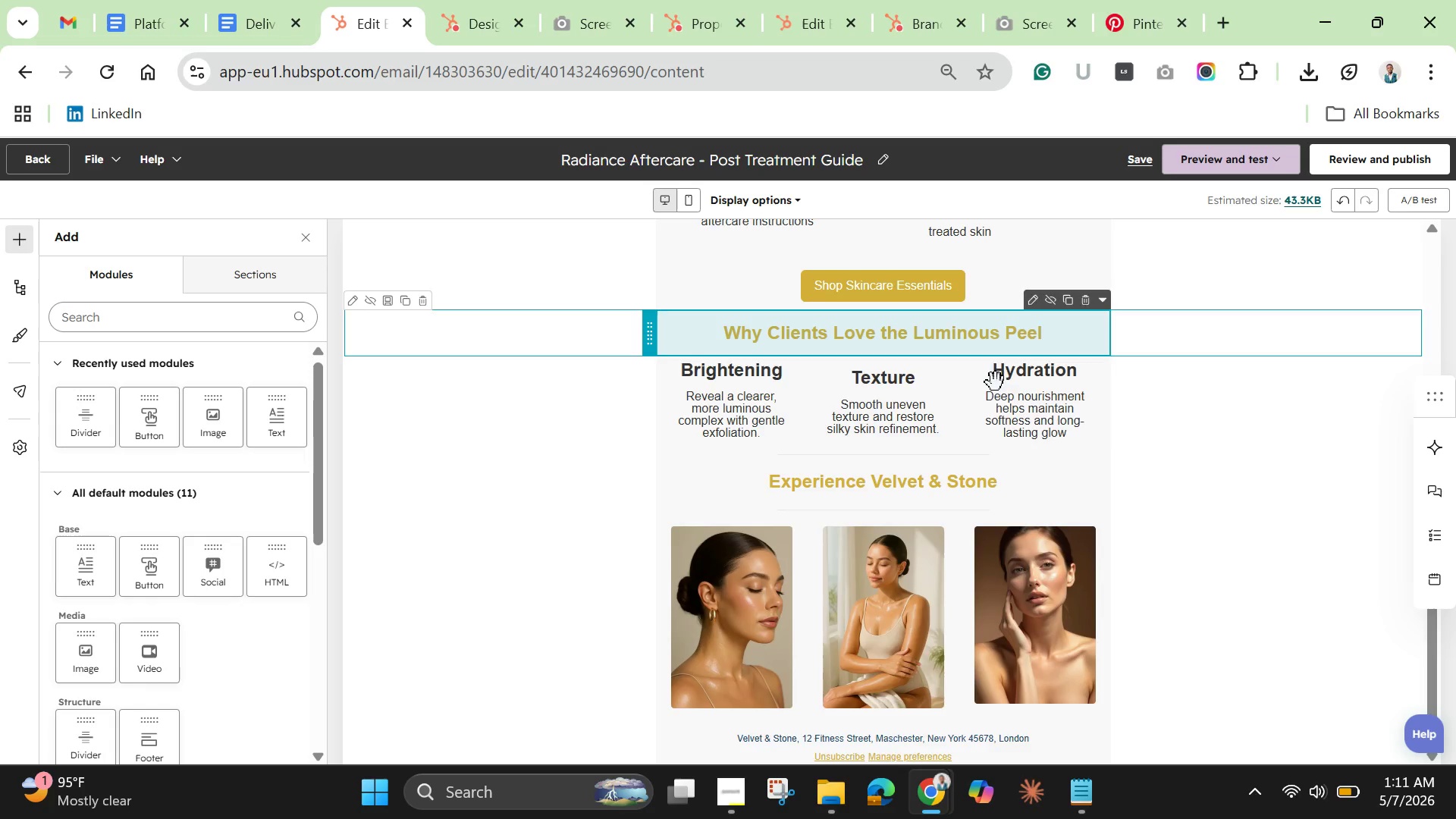 
scroll: coordinate [1014, 455], scroll_direction: down, amount: 5.0
 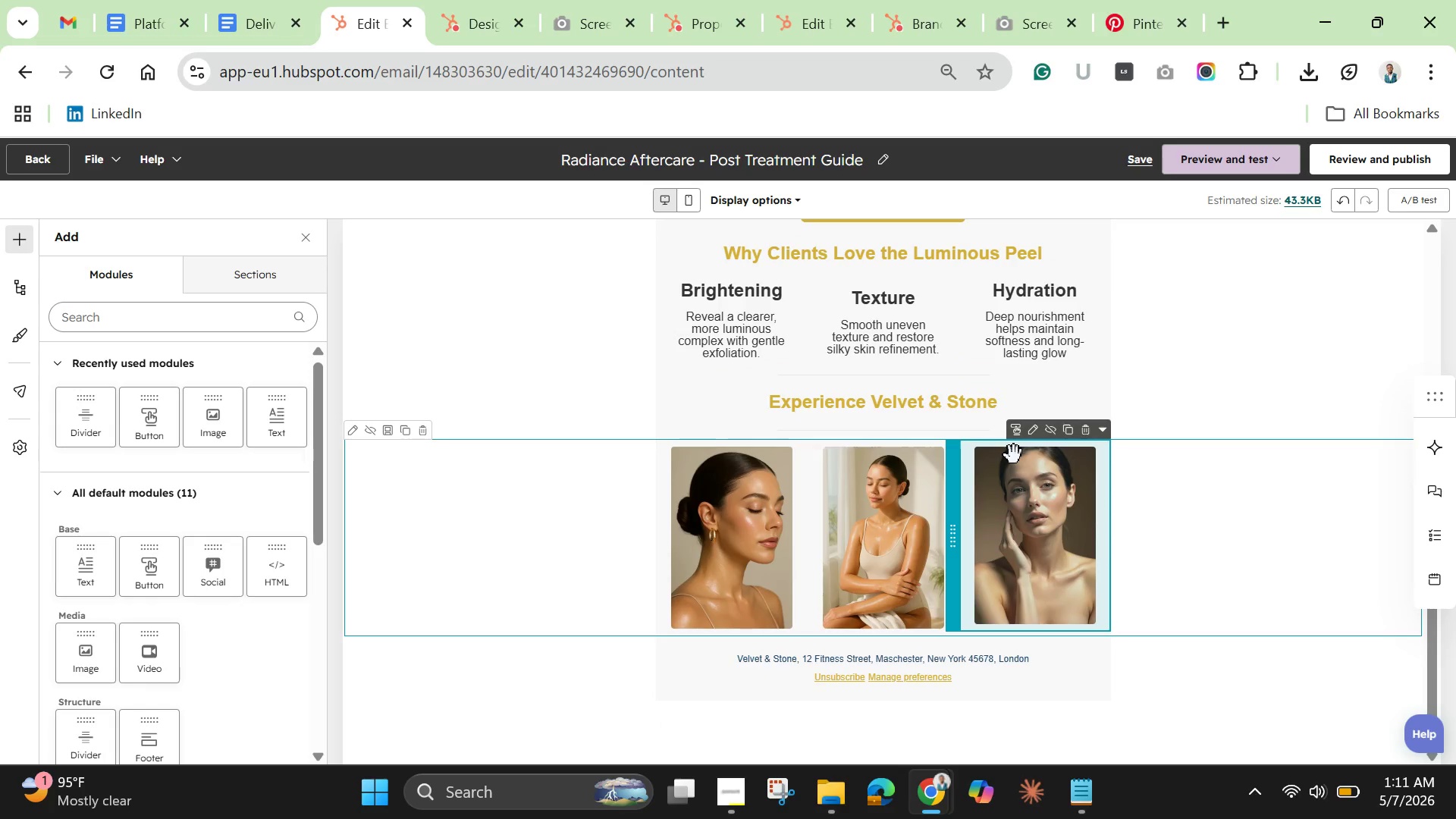 
scroll: coordinate [1014, 455], scroll_direction: up, amount: 3.0
 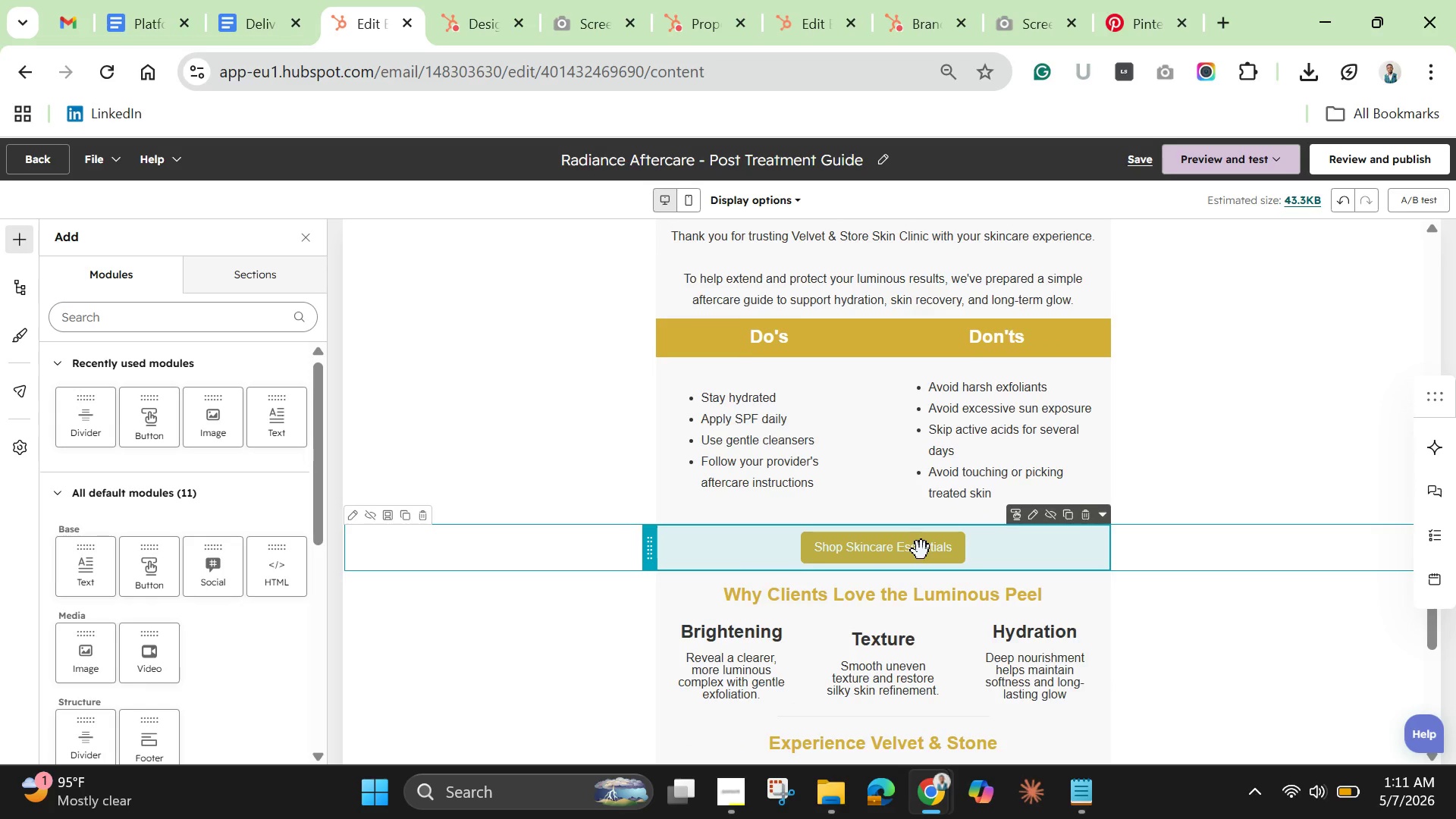 
scroll: coordinate [921, 551], scroll_direction: down, amount: 2.0
 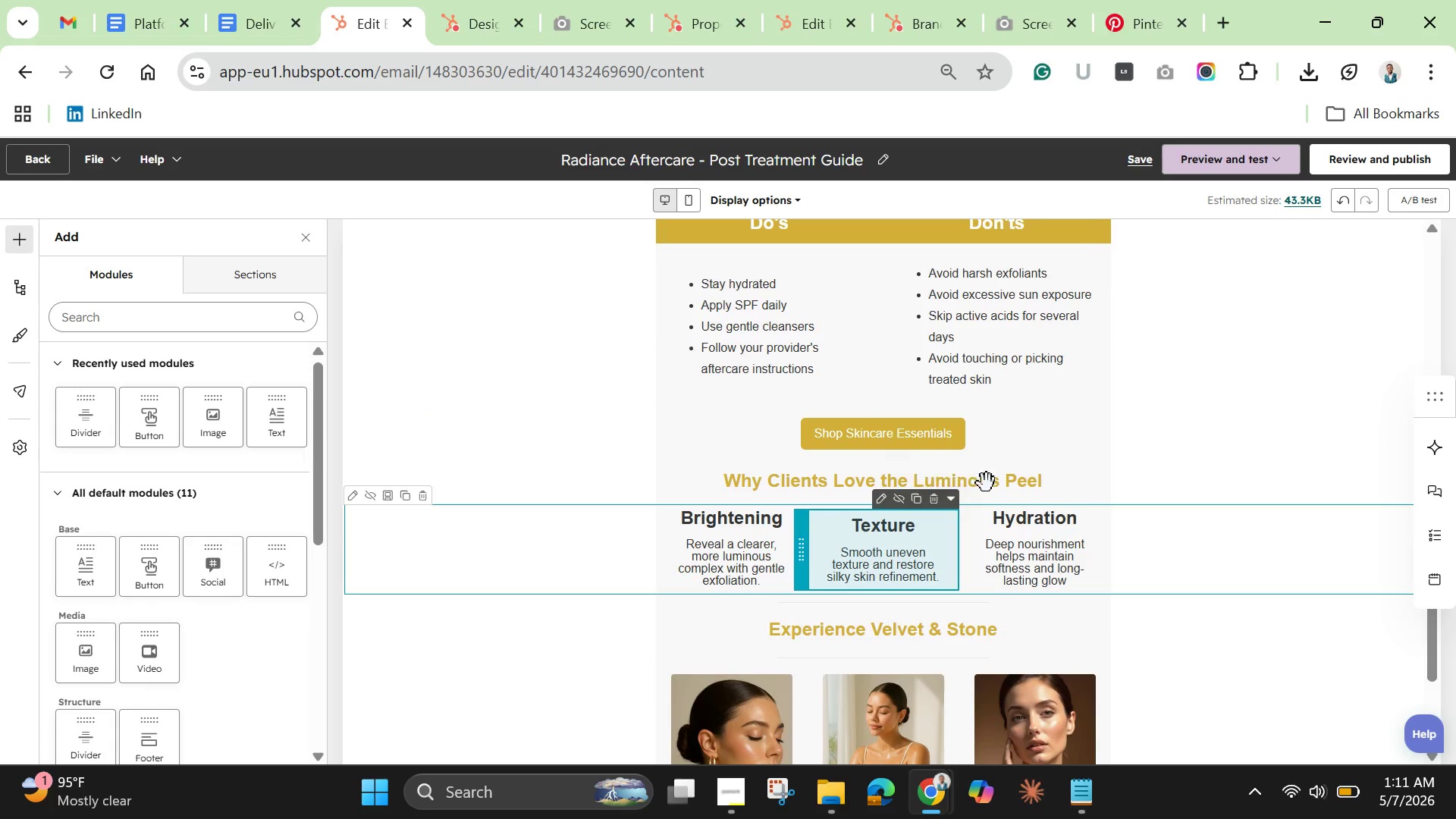 
left_click([992, 487])
 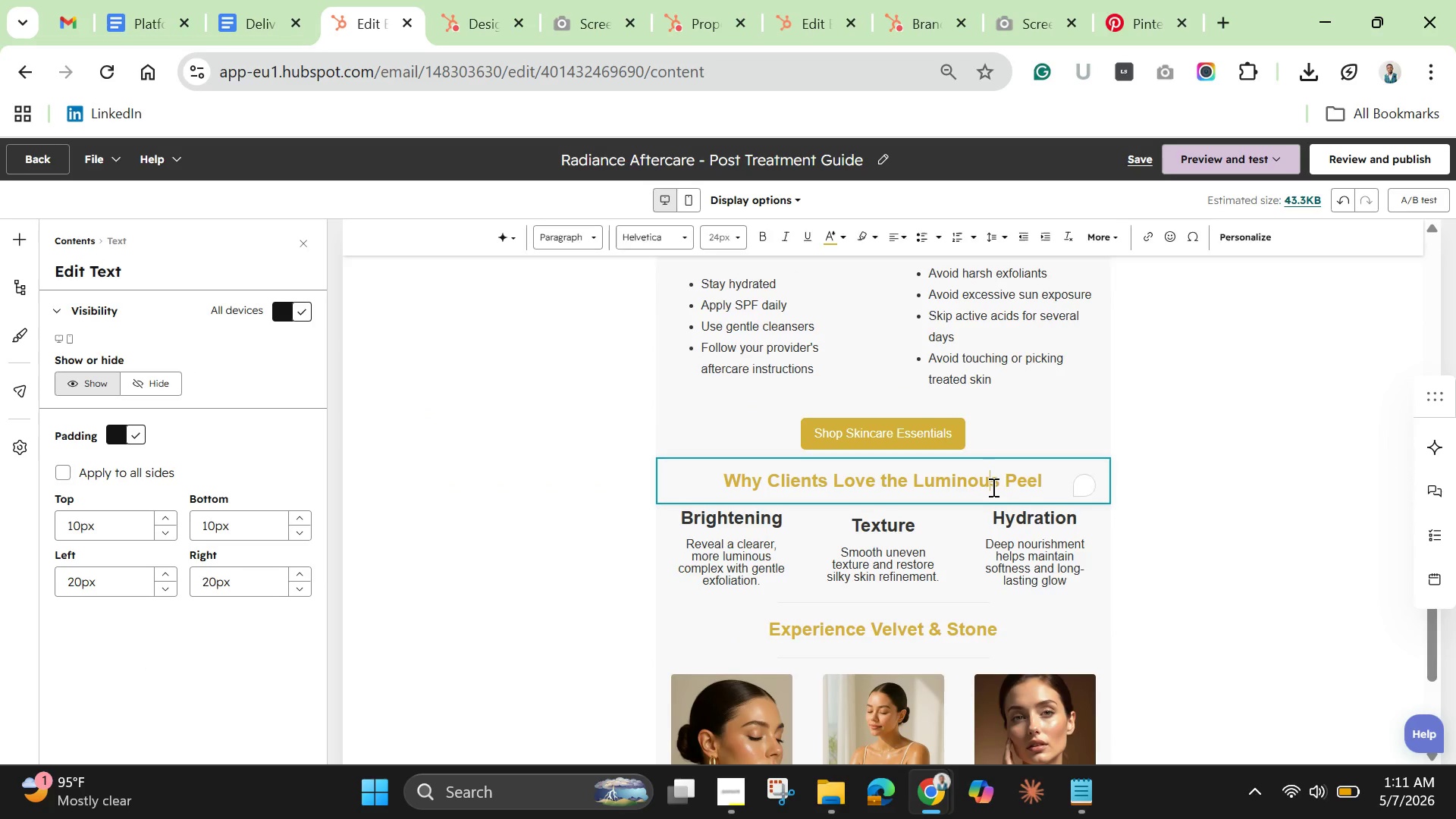 
key(Backspace)
 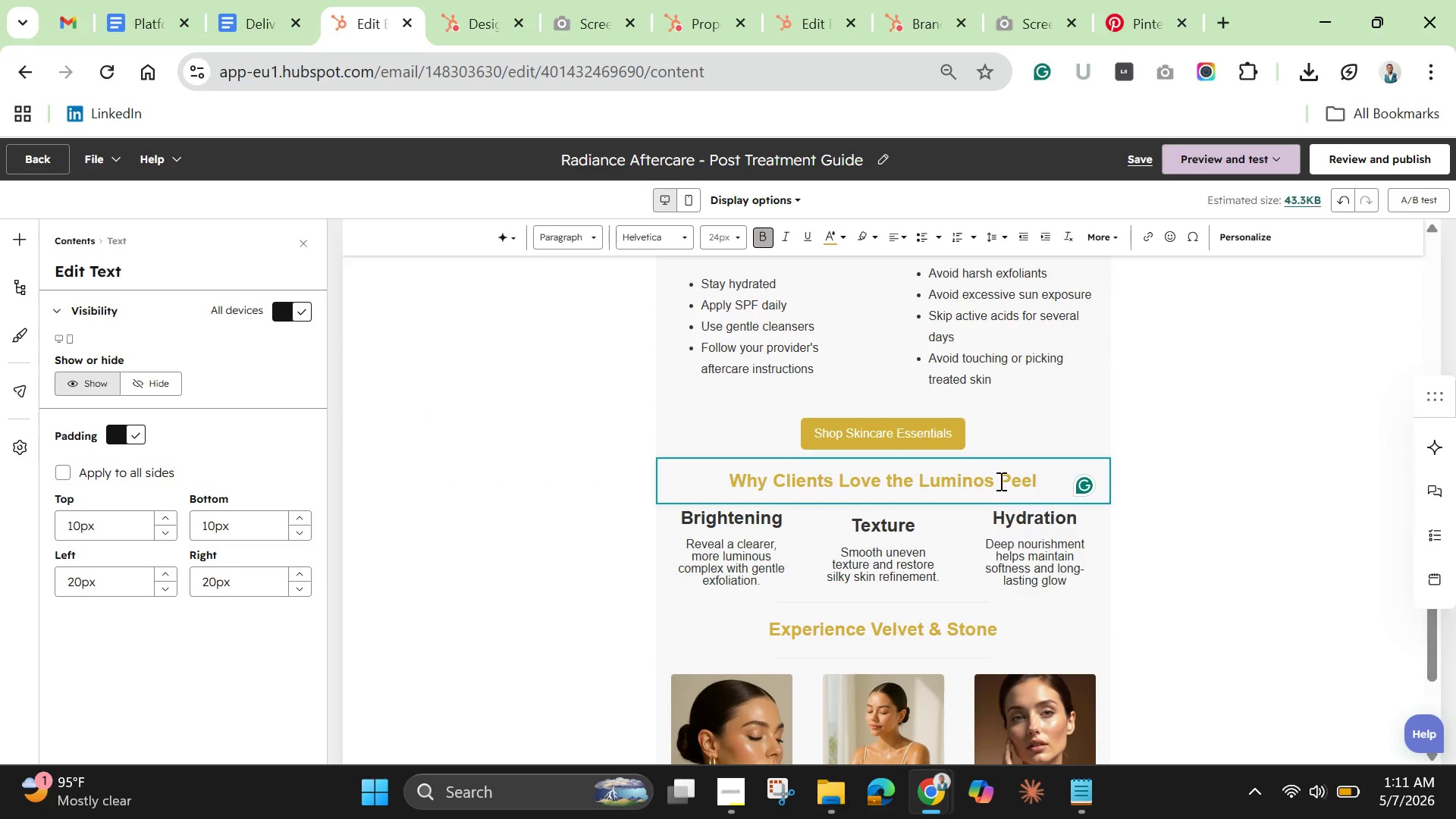 
left_click([1154, 431])
 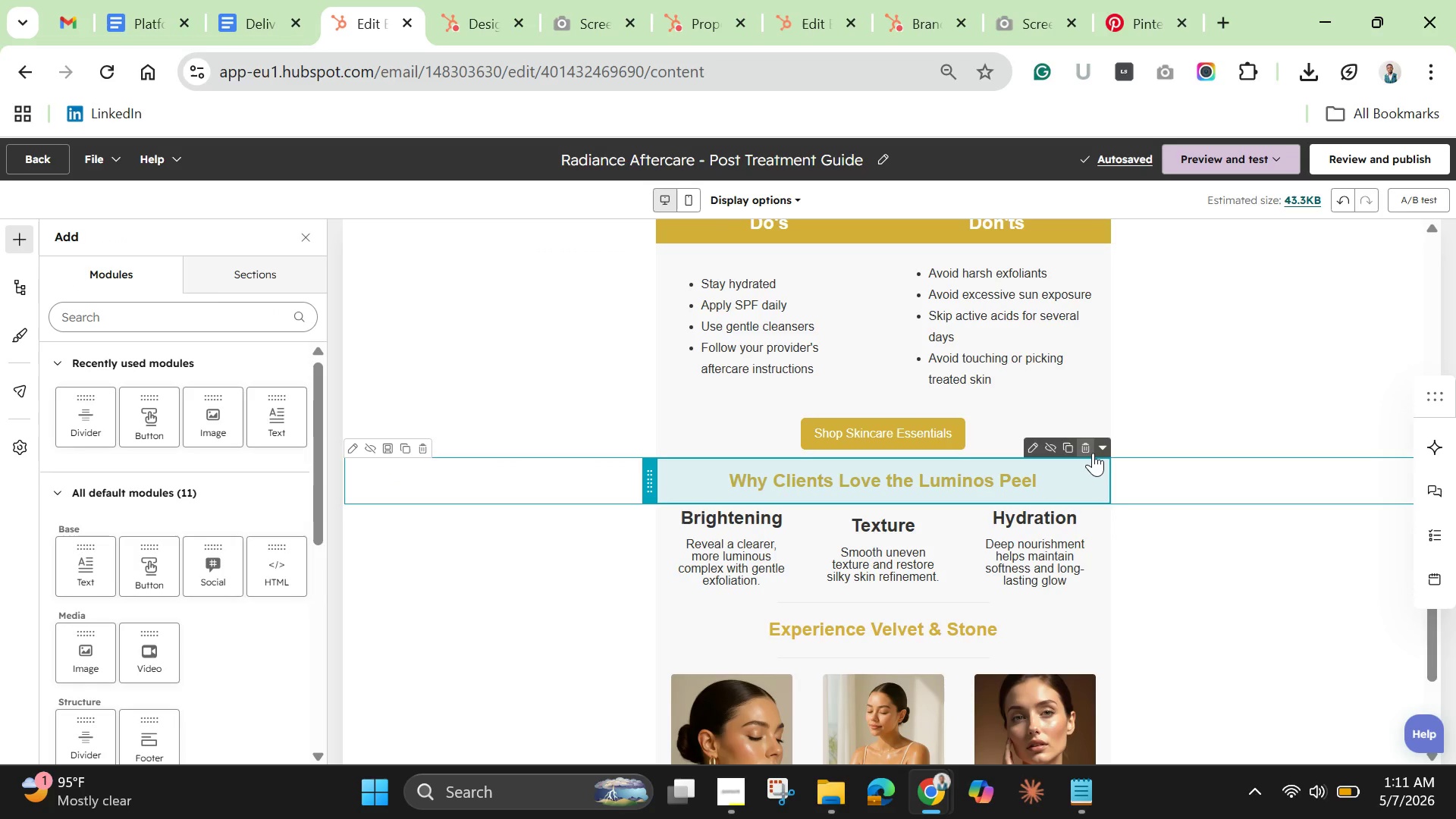 
left_click([1087, 447])
 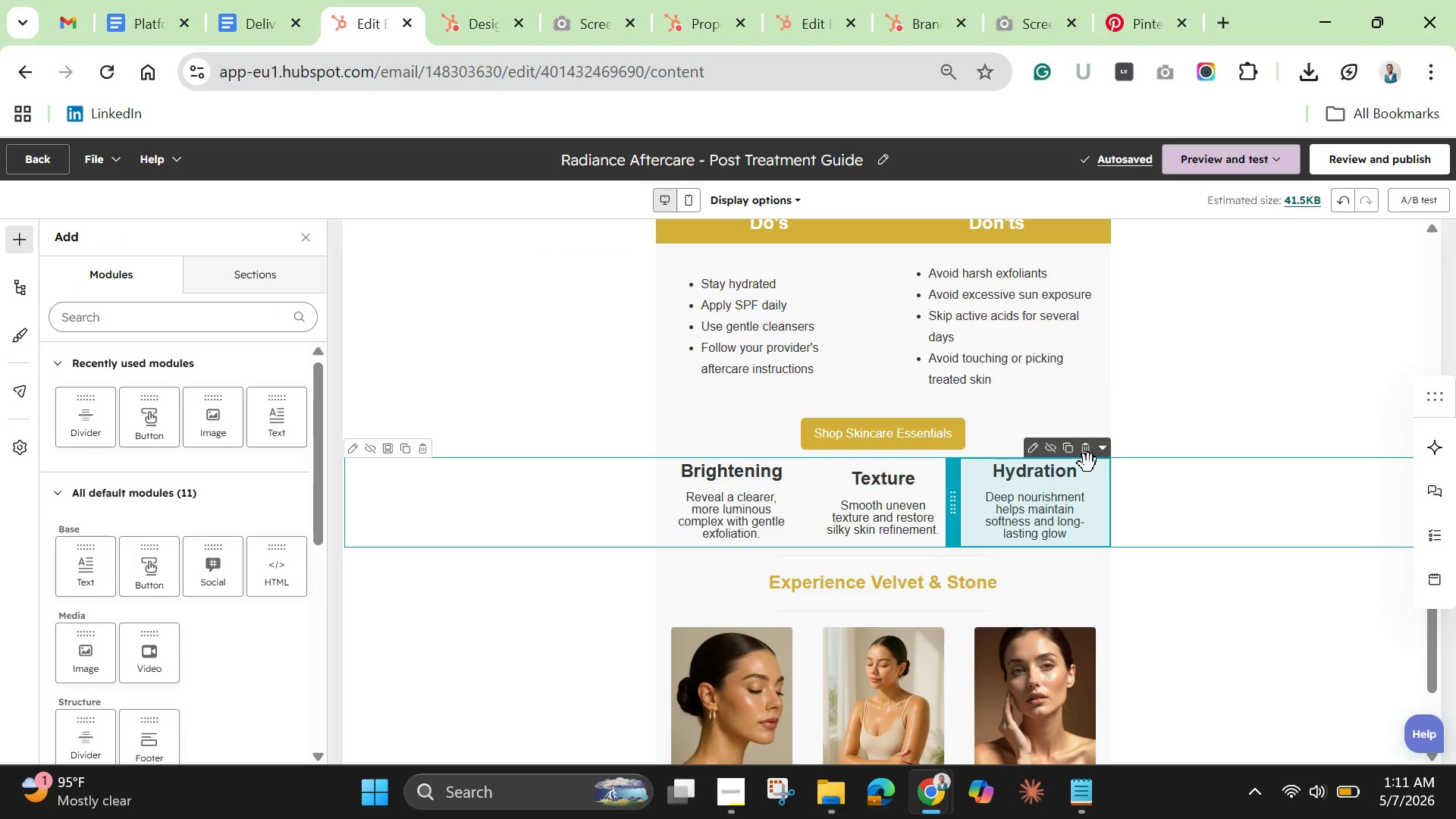 
wait(9.75)
 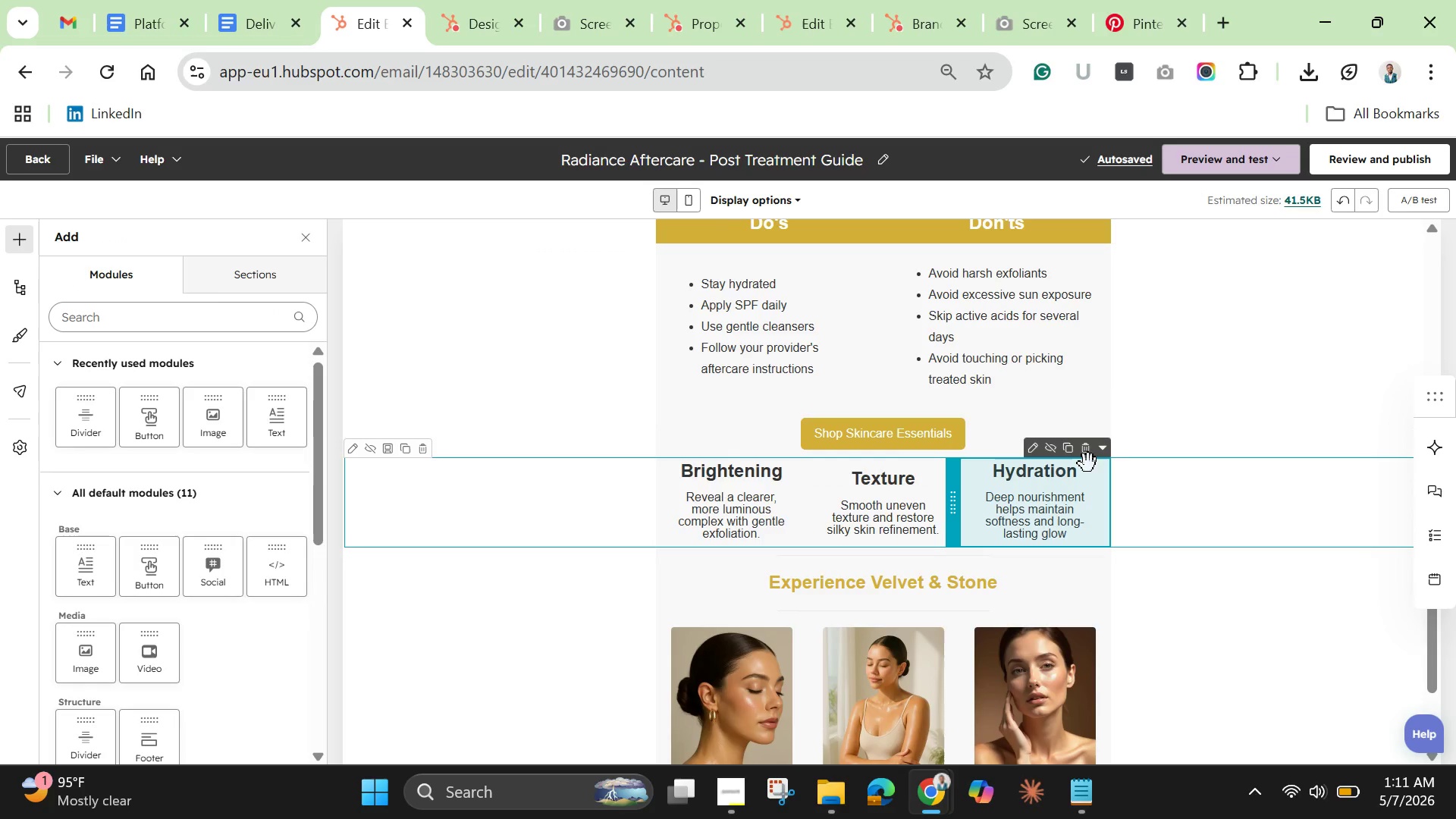 
left_click([1086, 447])
 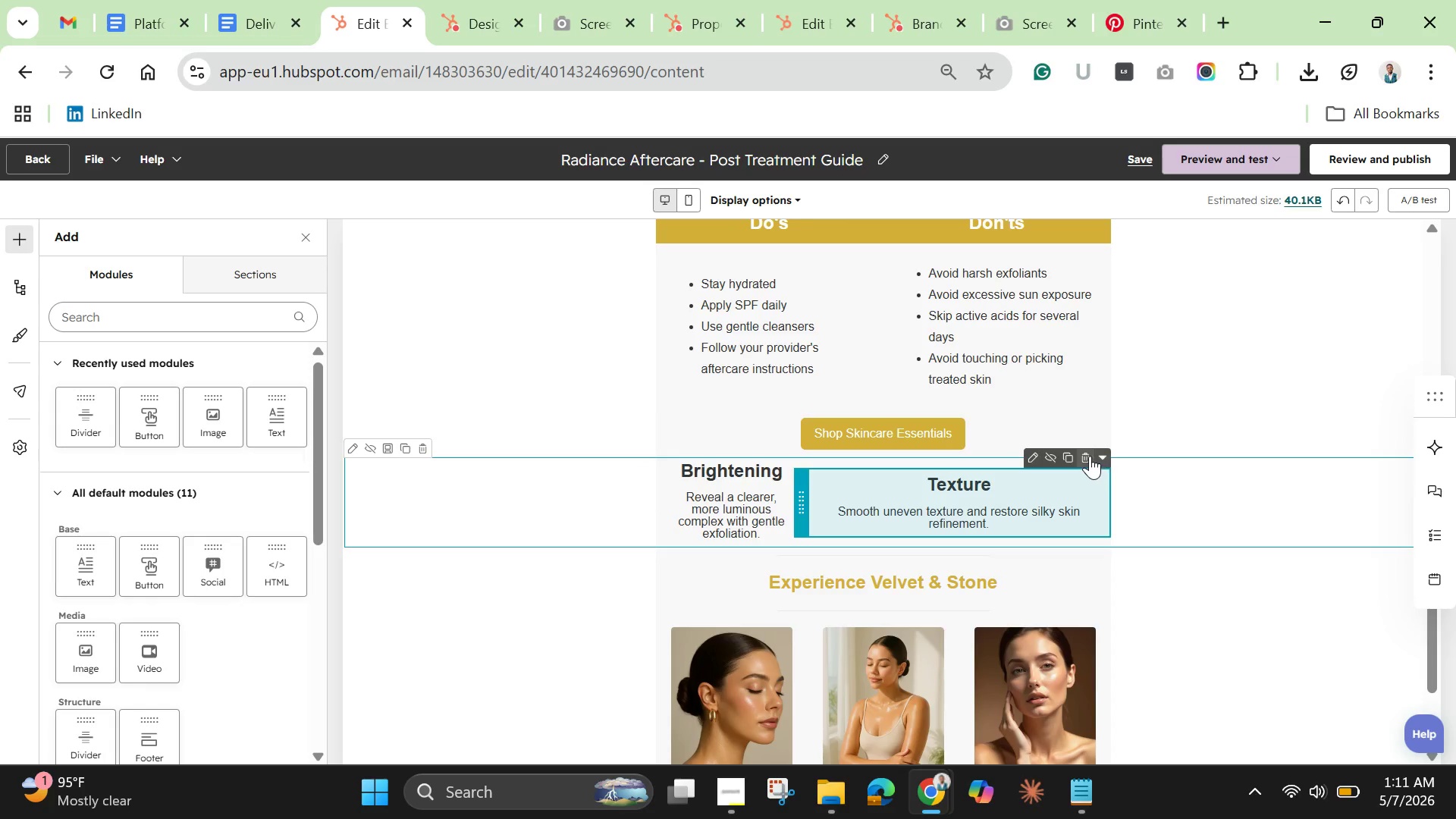 
left_click([1090, 456])
 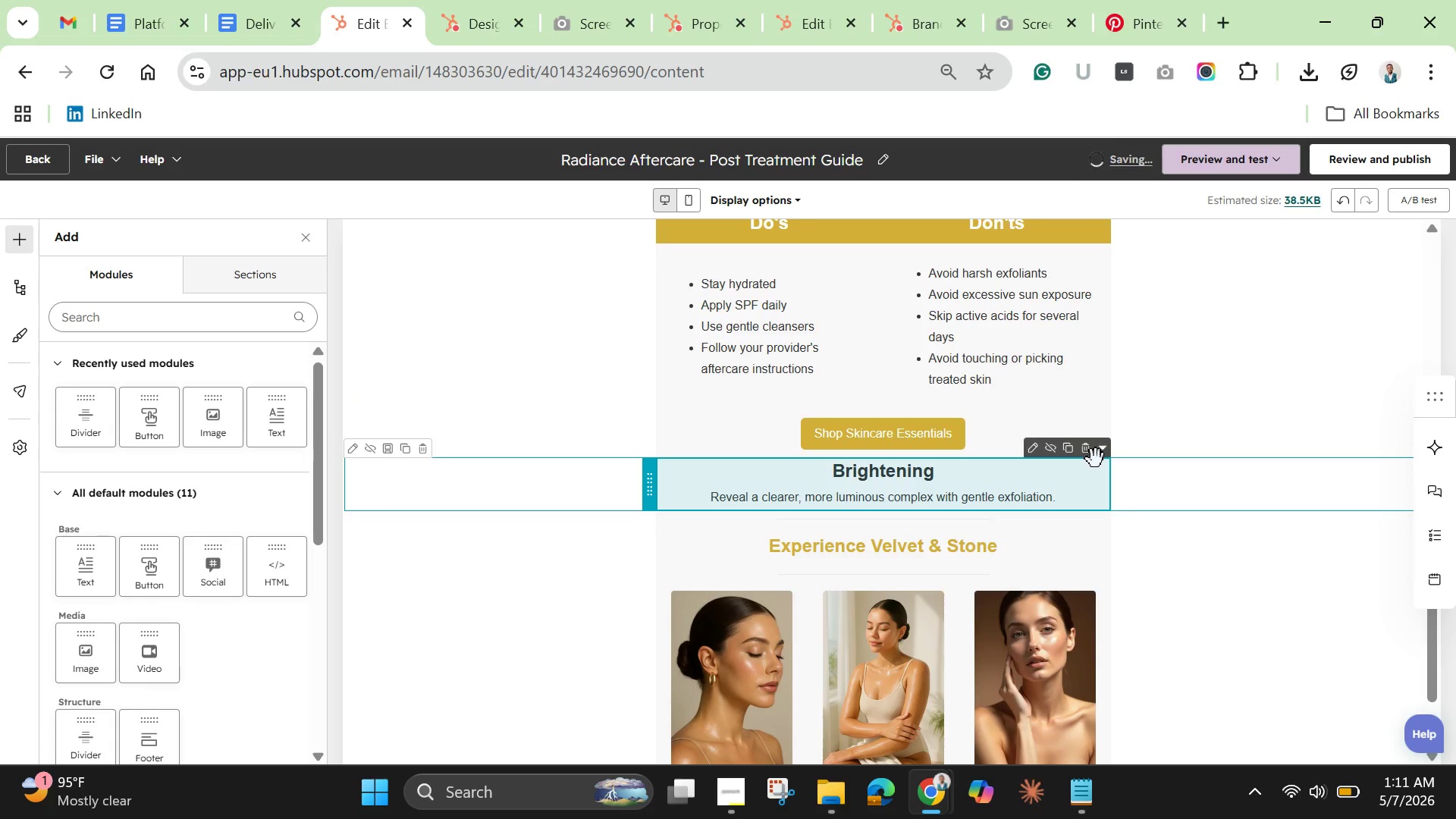 
left_click([1090, 454])
 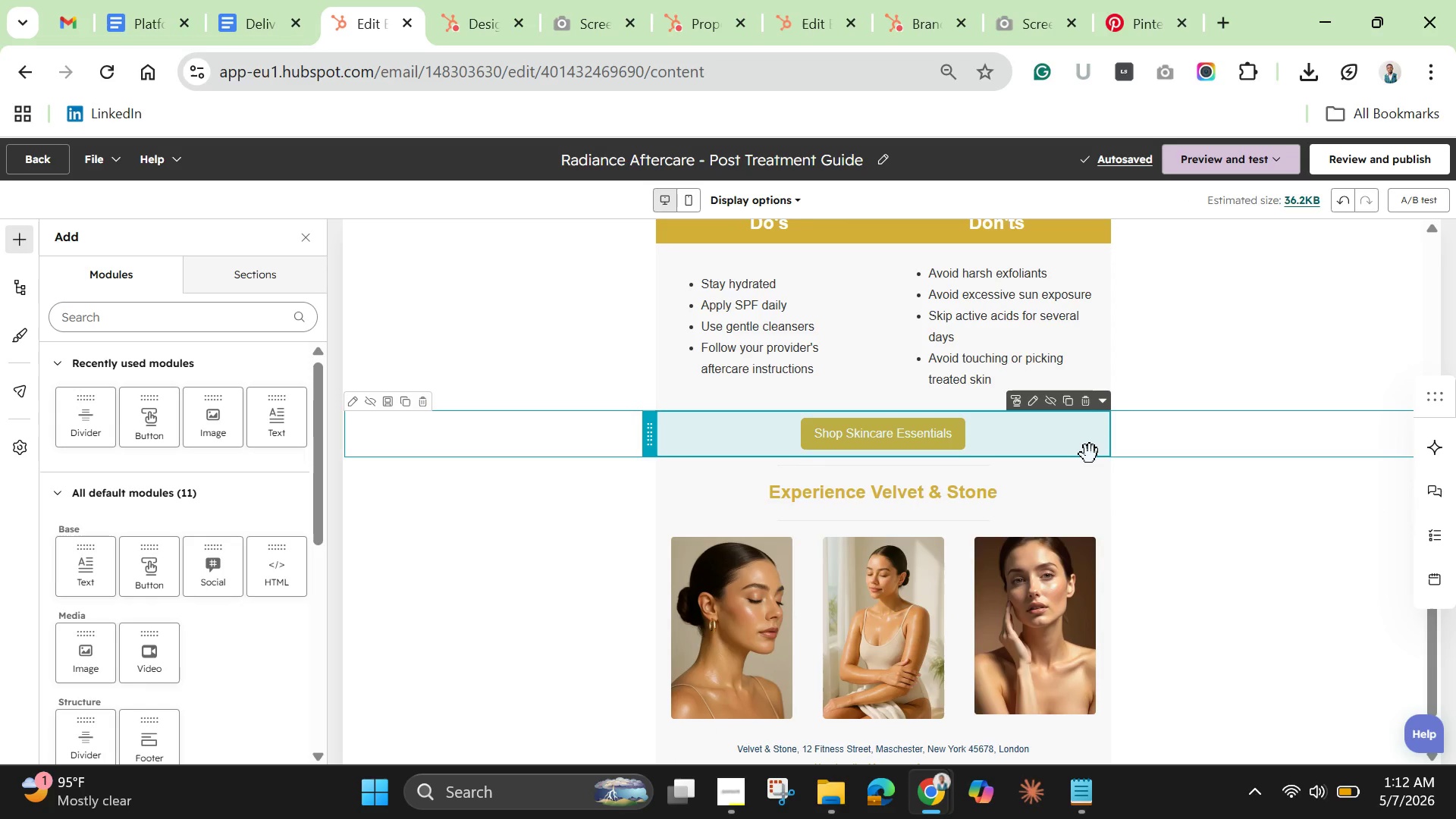 
wait(5.69)
 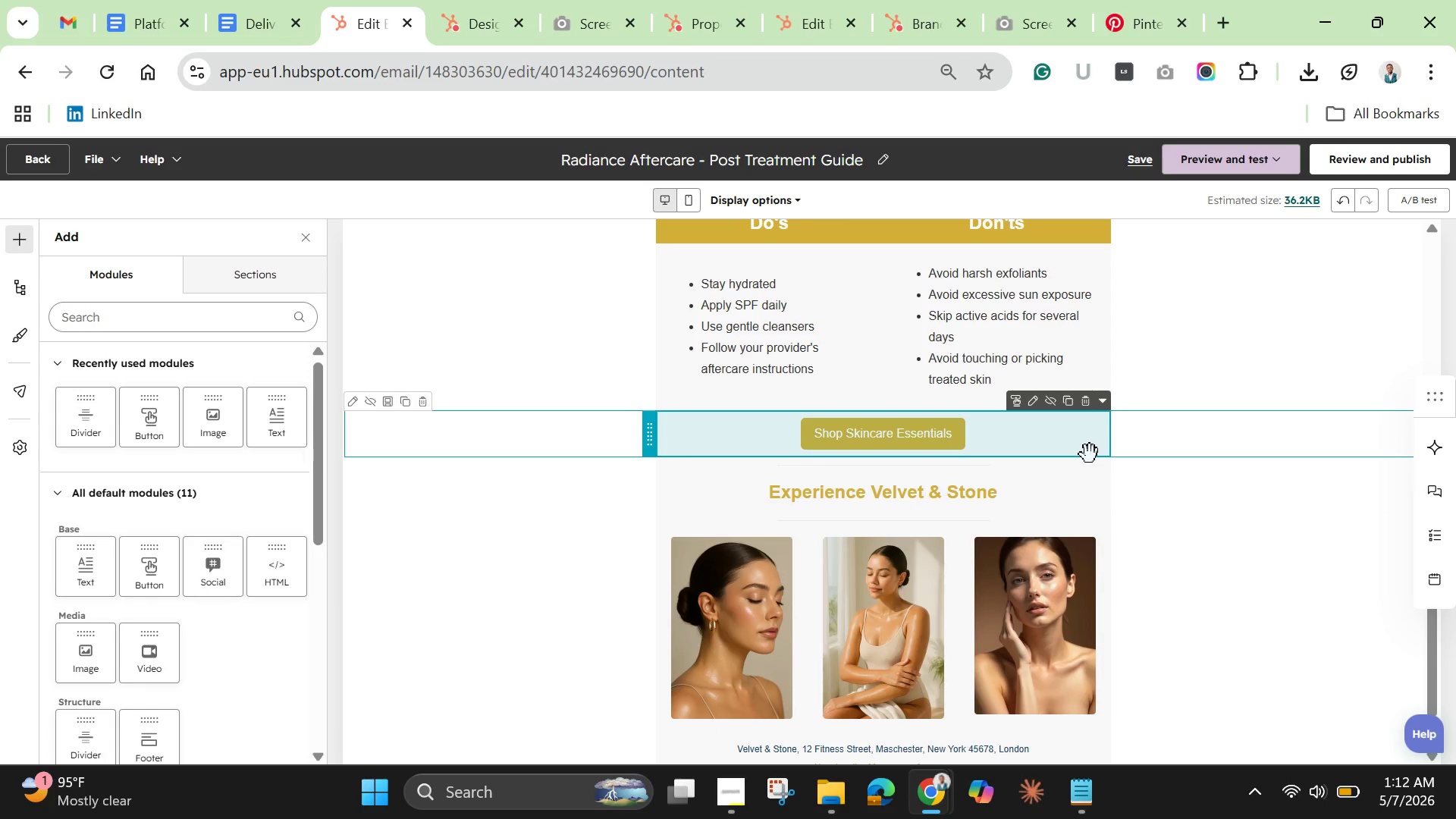 
scroll: coordinate [1090, 454], scroll_direction: down, amount: 3.0
 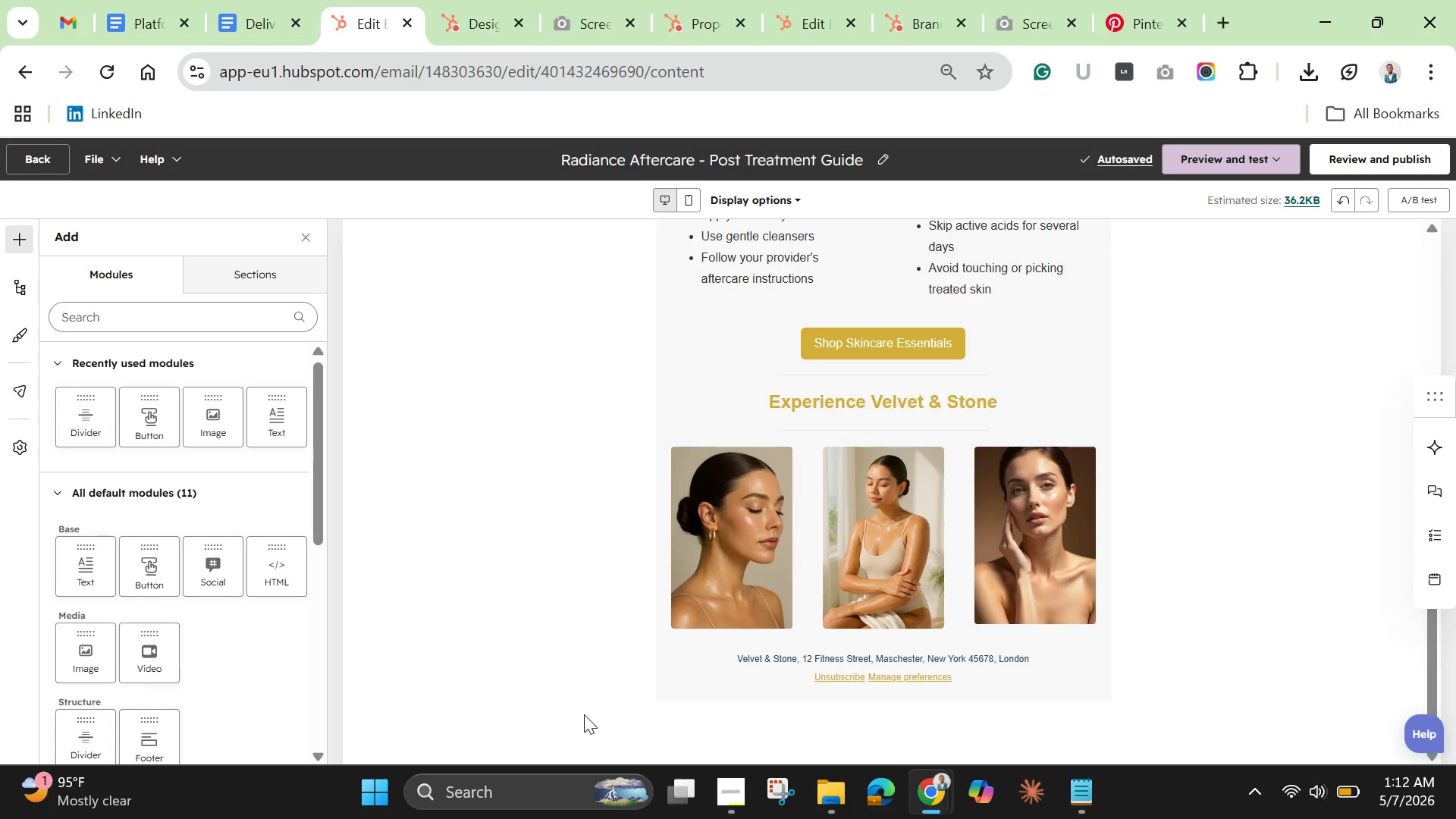 
left_click([566, 700])
 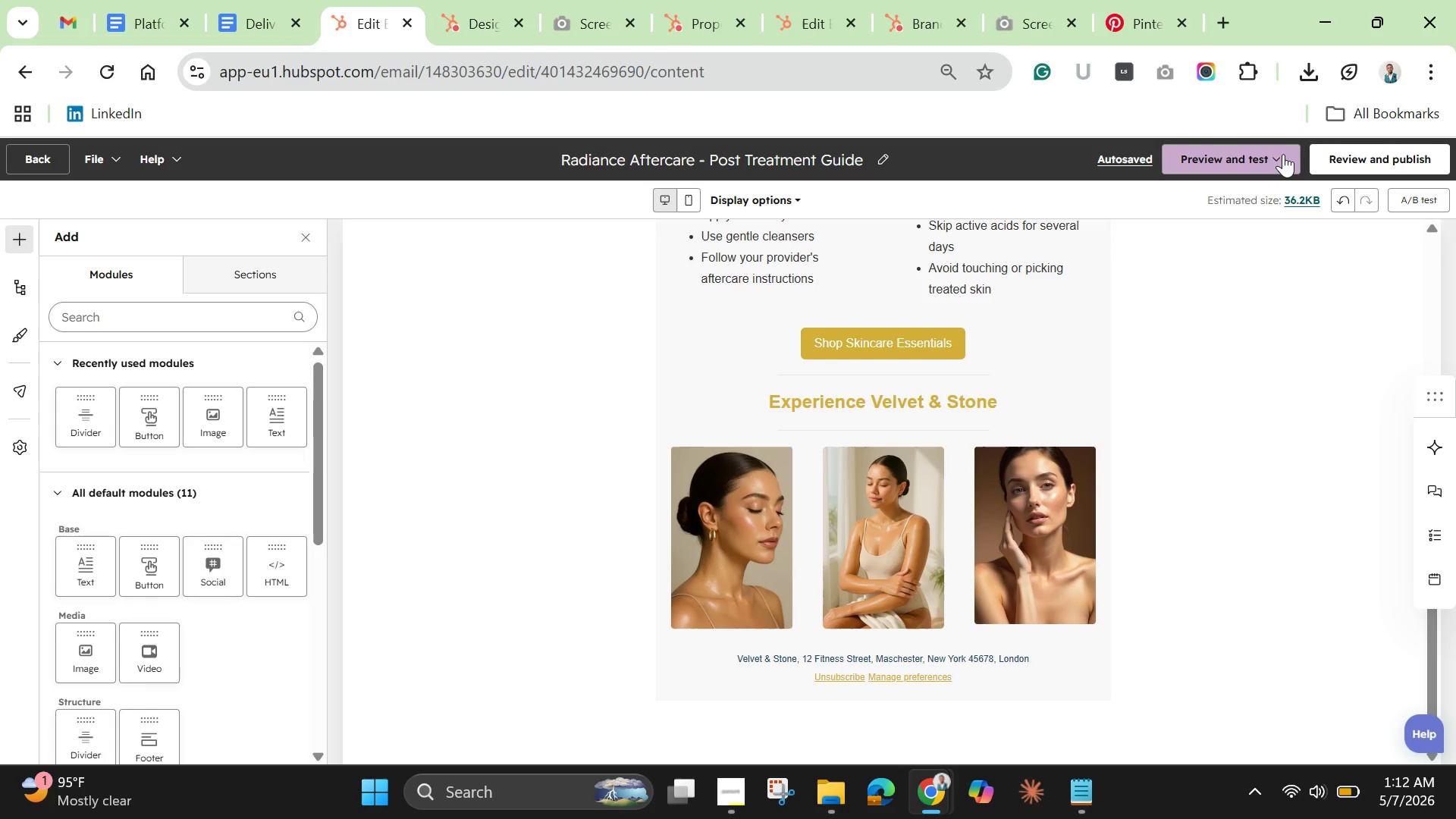 
wait(6.23)
 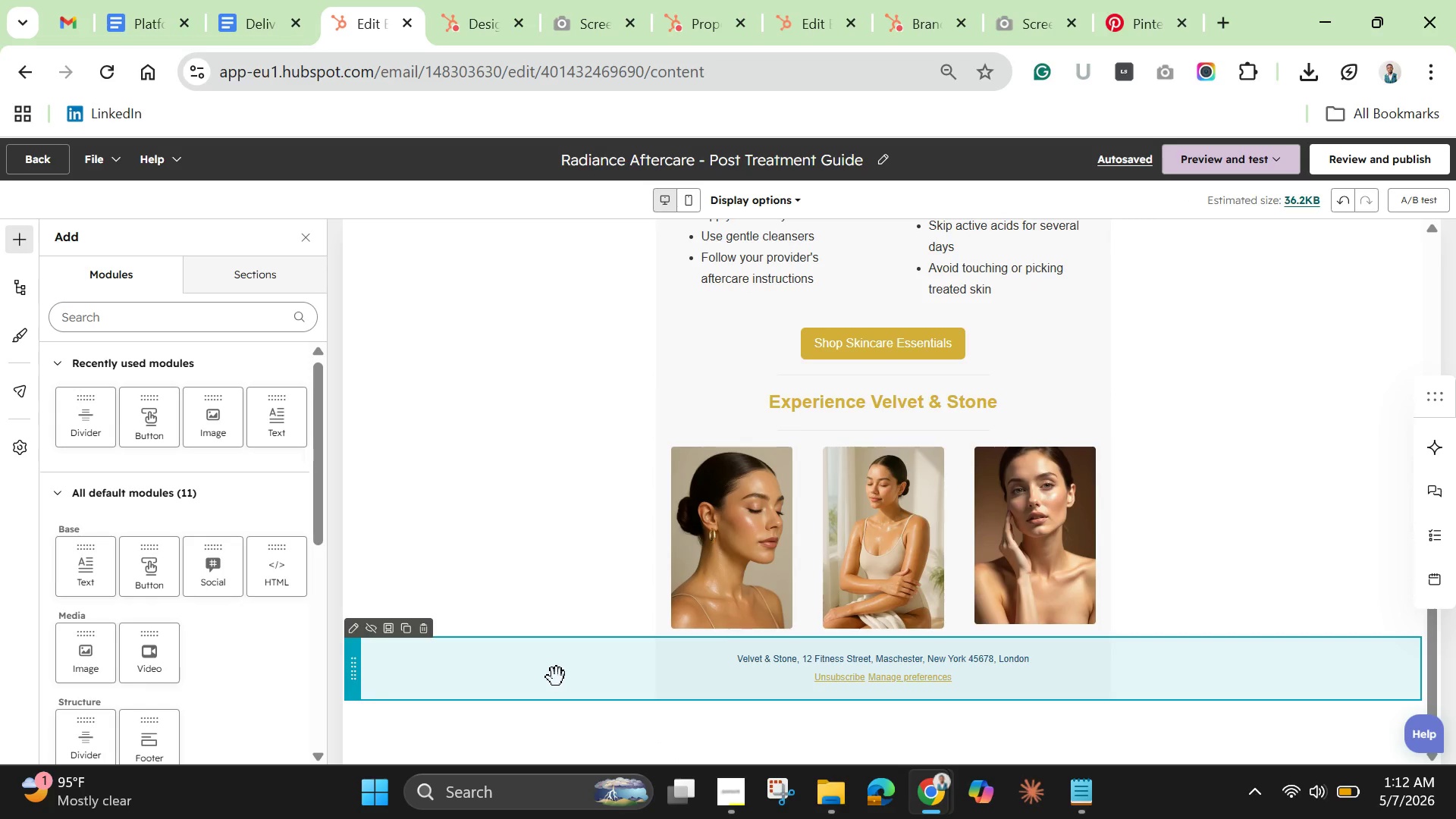 
left_click([1114, 162])
 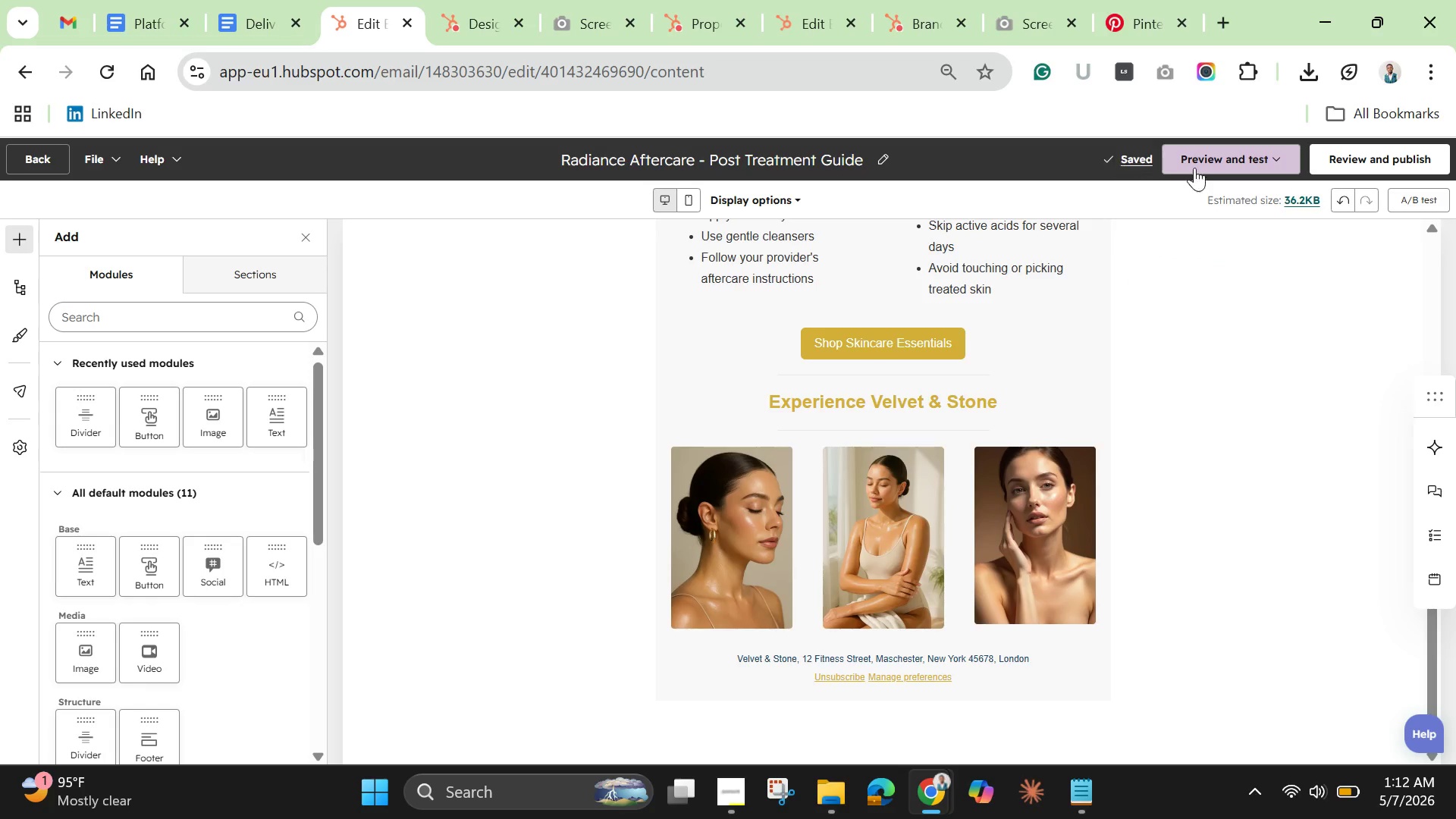 
mouse_move([1385, 160])
 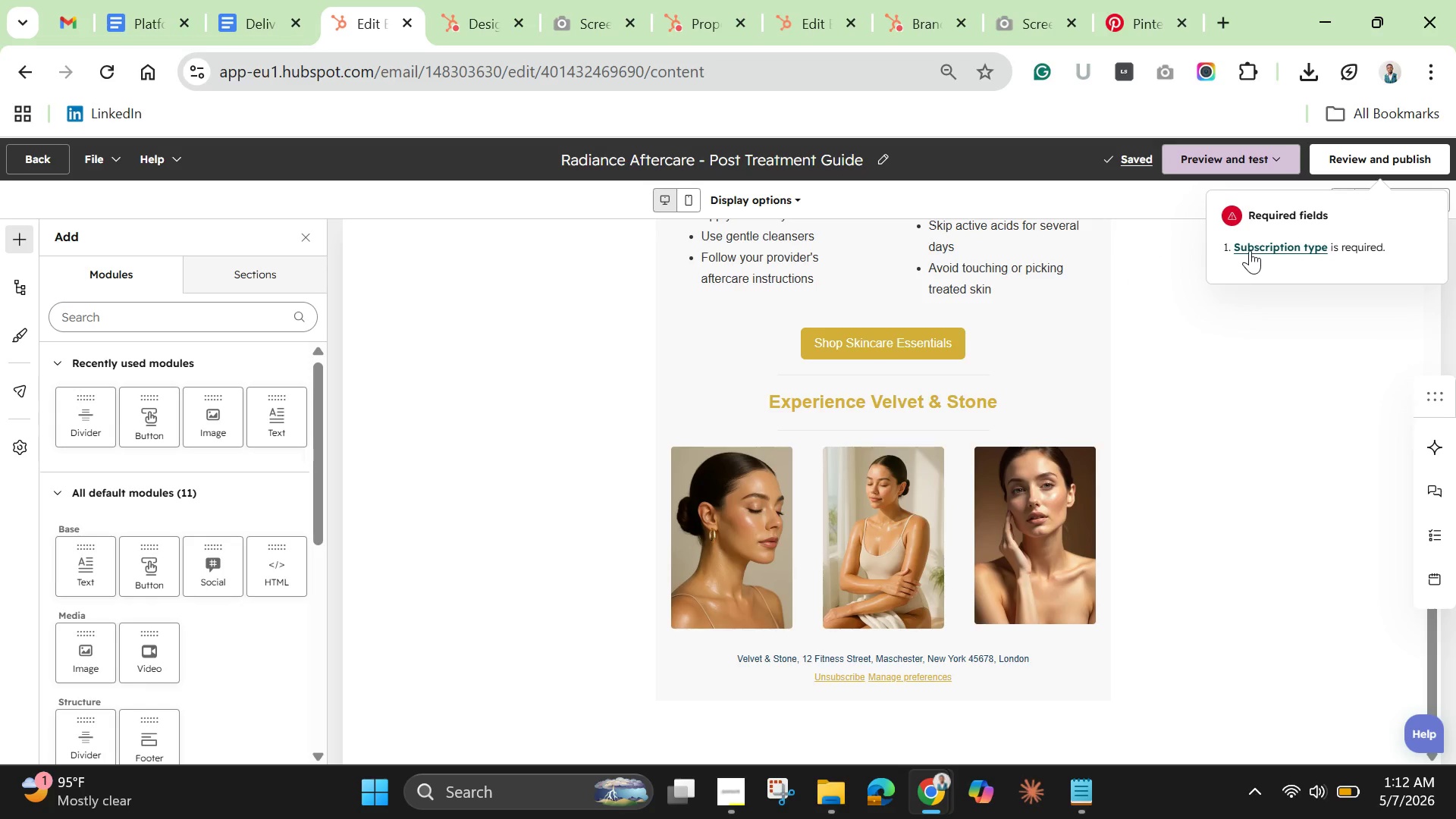 
left_click([1250, 250])
 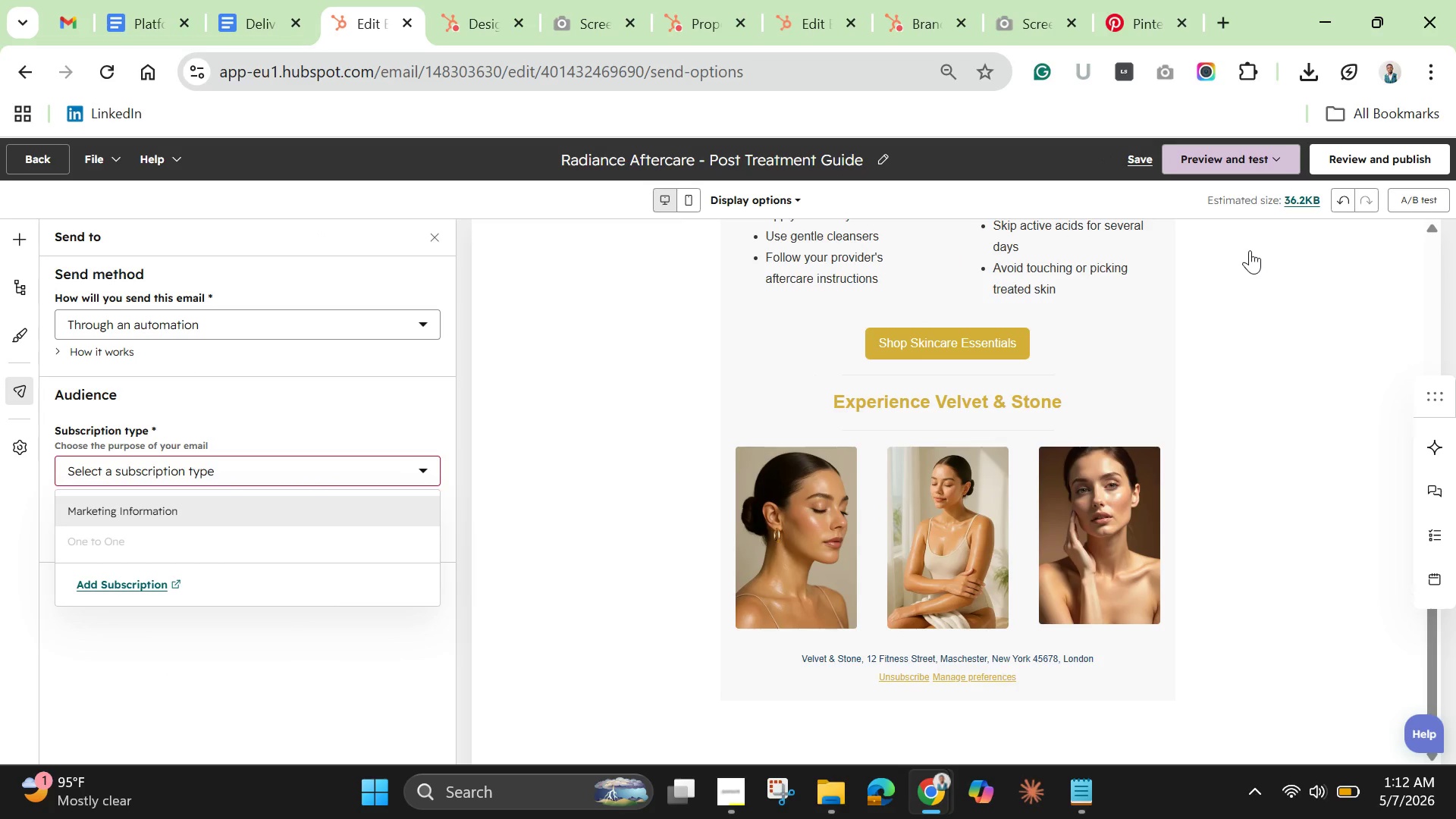 
wait(15.34)
 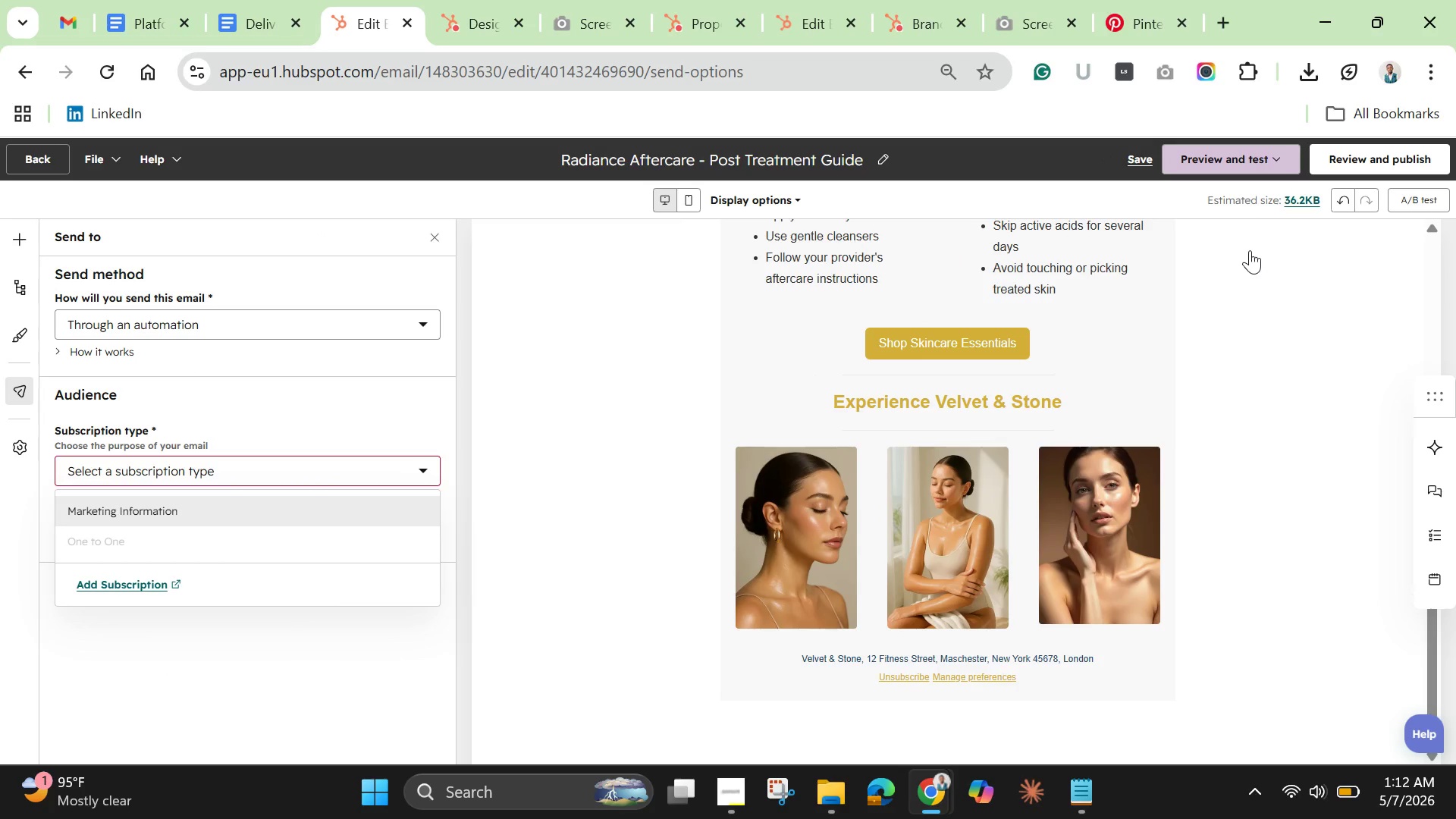 
left_click([149, 517])
 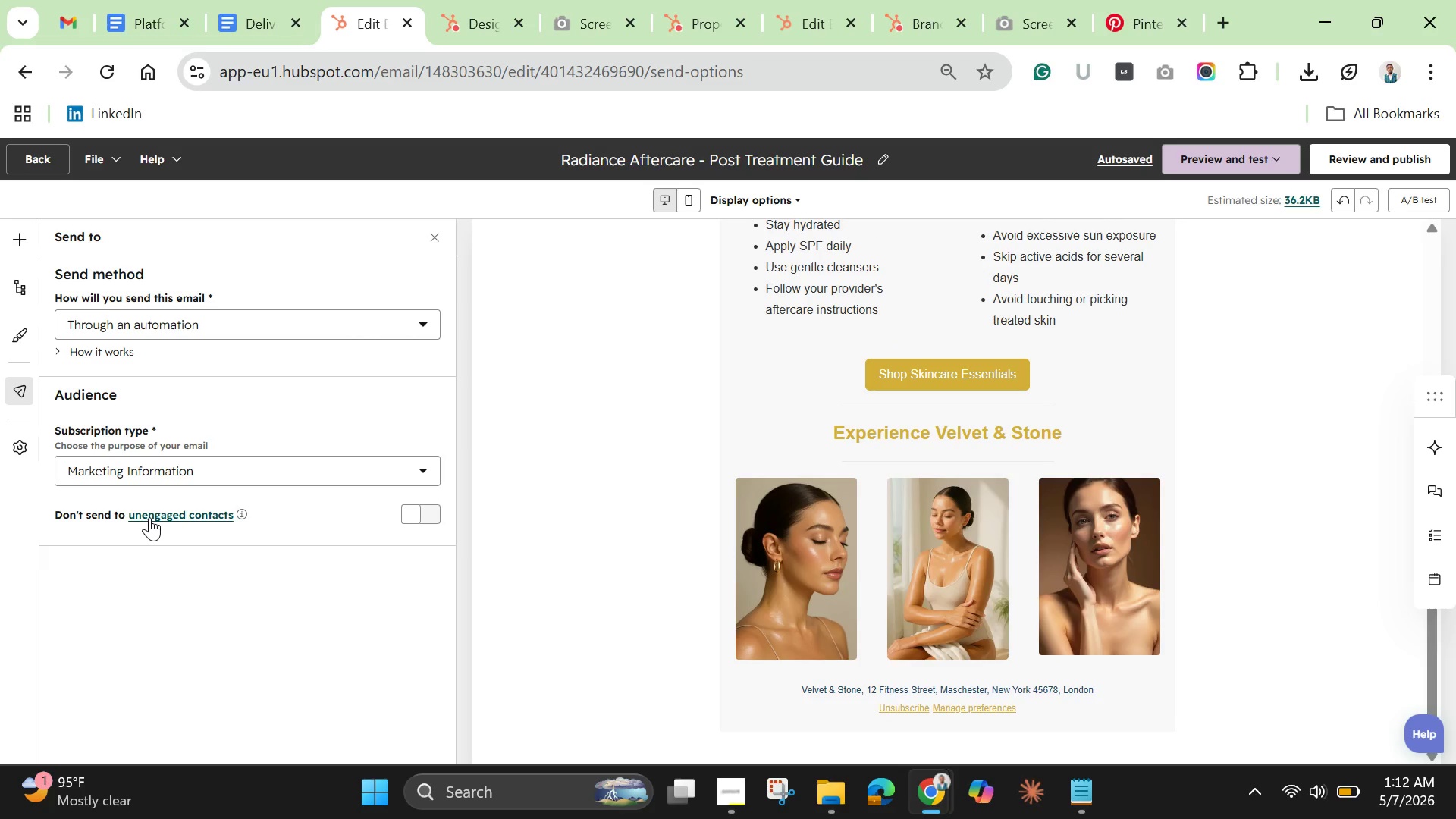 
wait(16.59)
 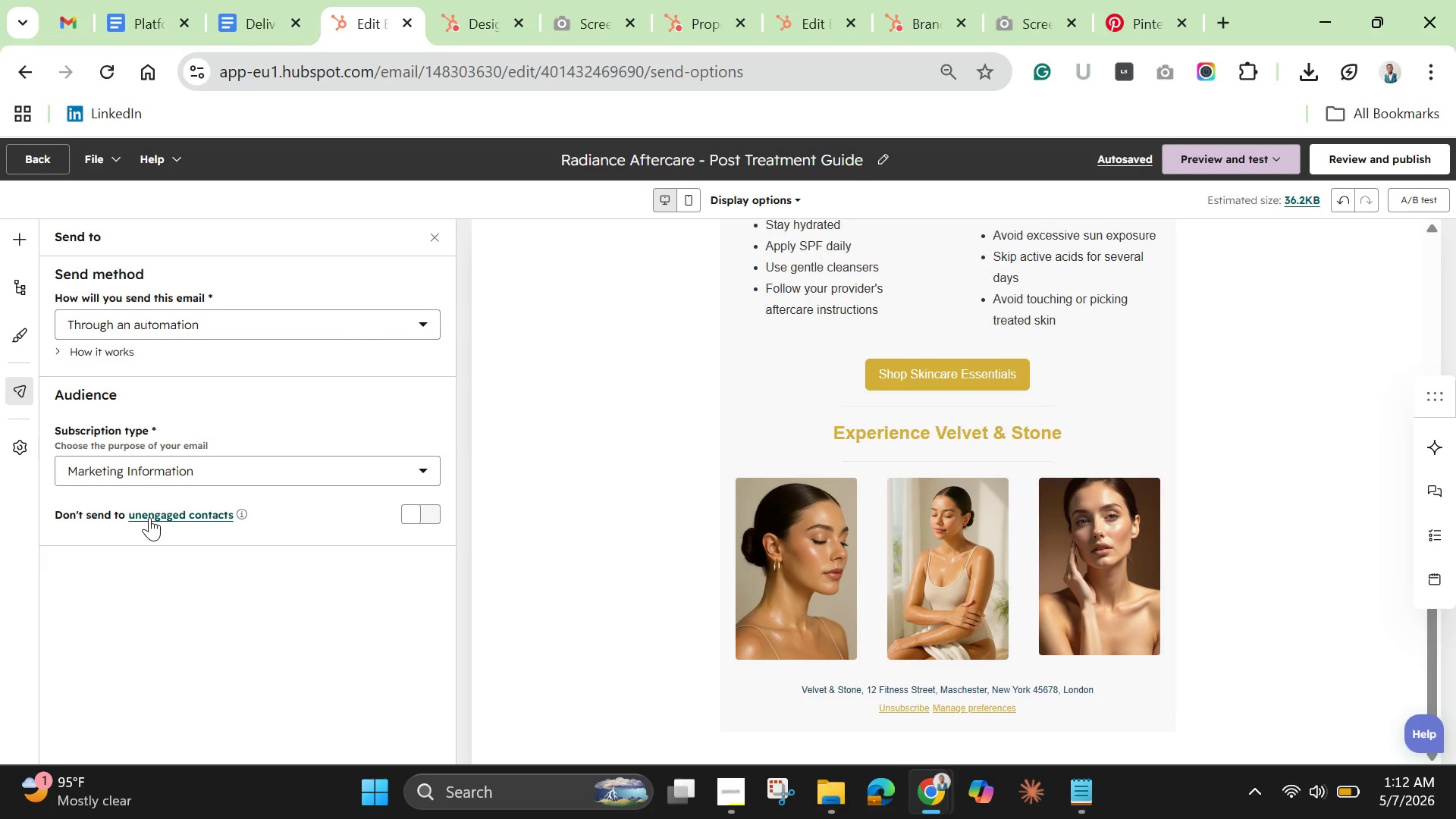 
scroll: coordinate [742, 378], scroll_direction: up, amount: 19.0
 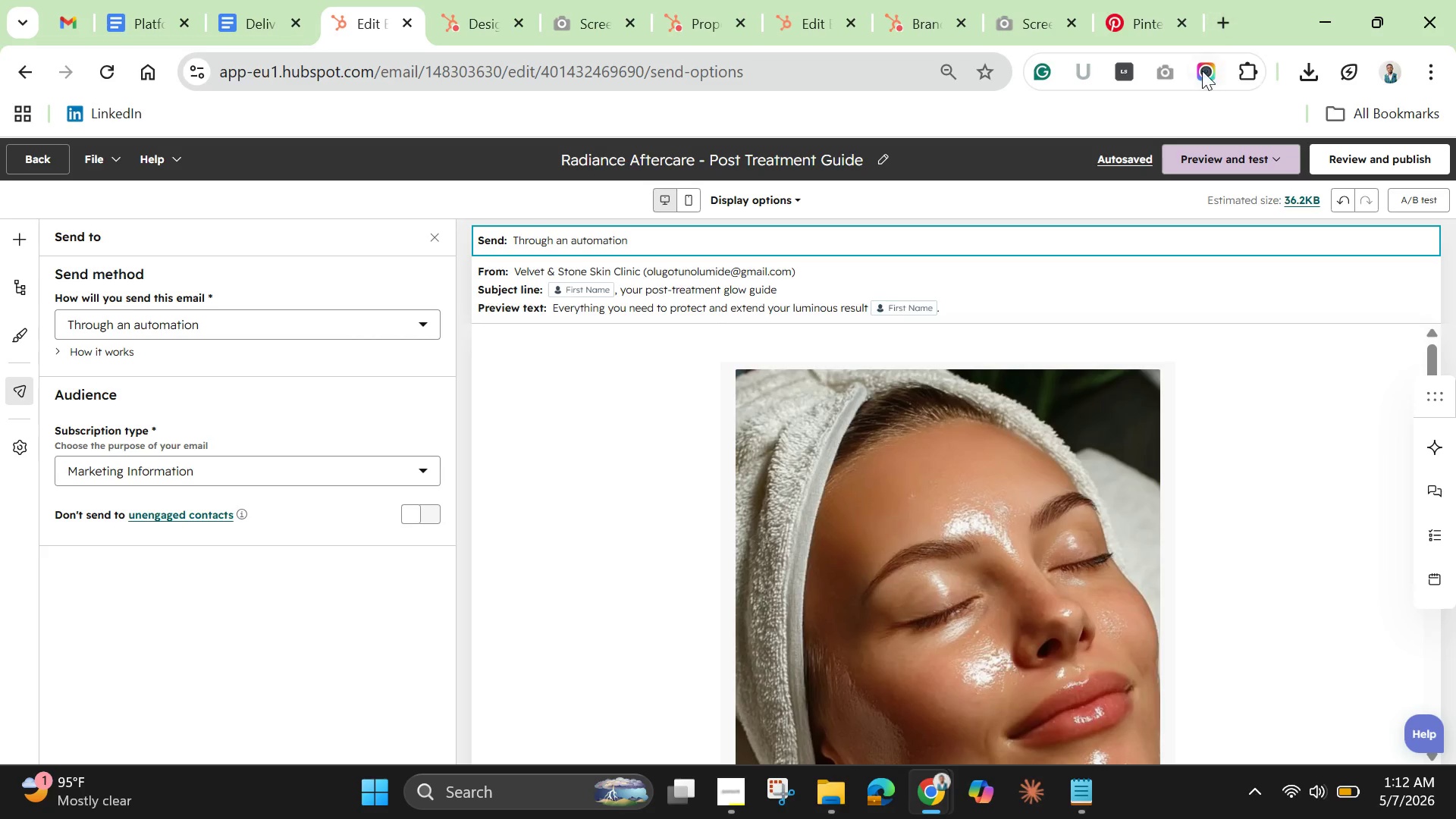 
left_click([1201, 71])
 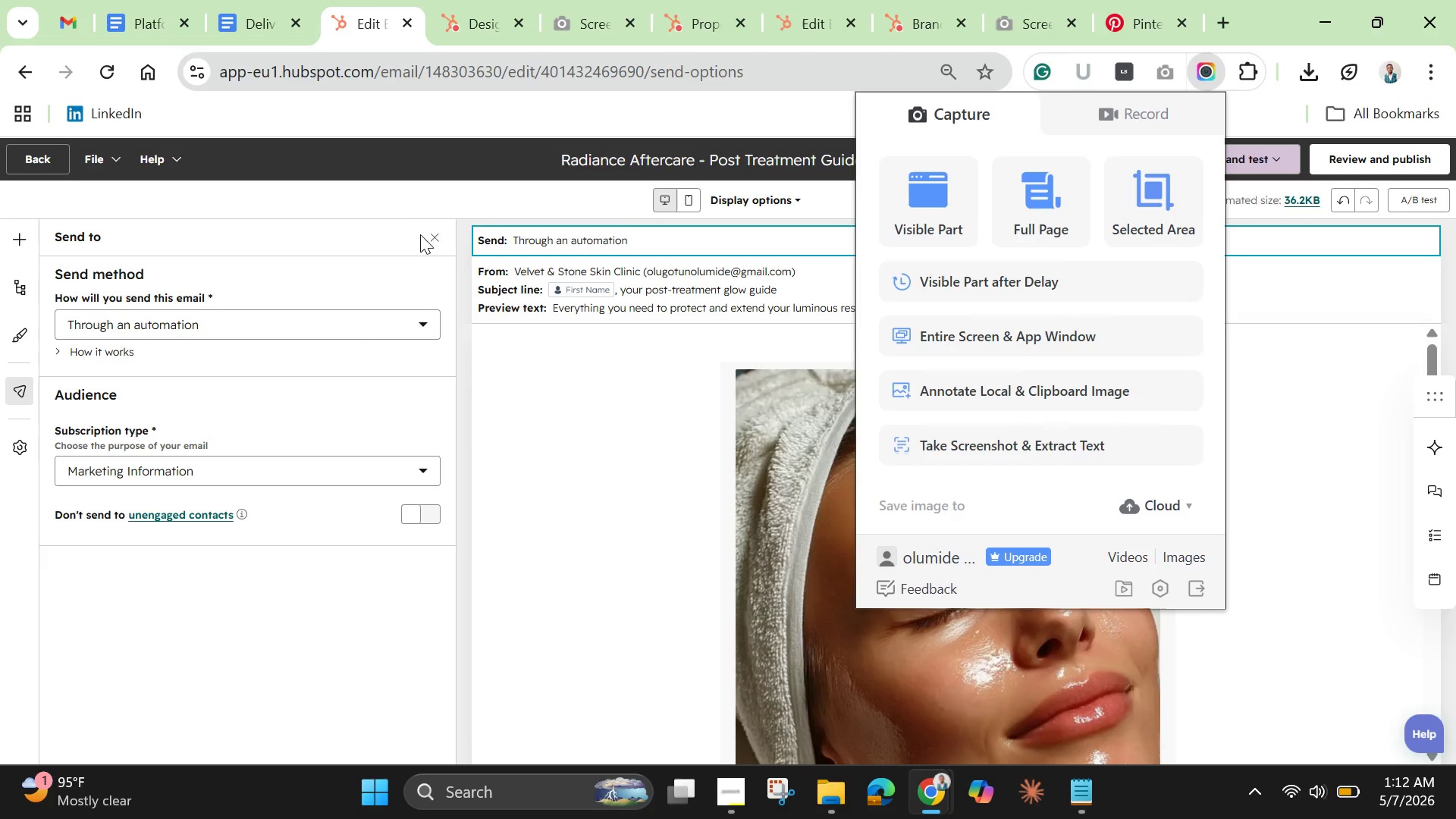 
left_click([432, 237])
 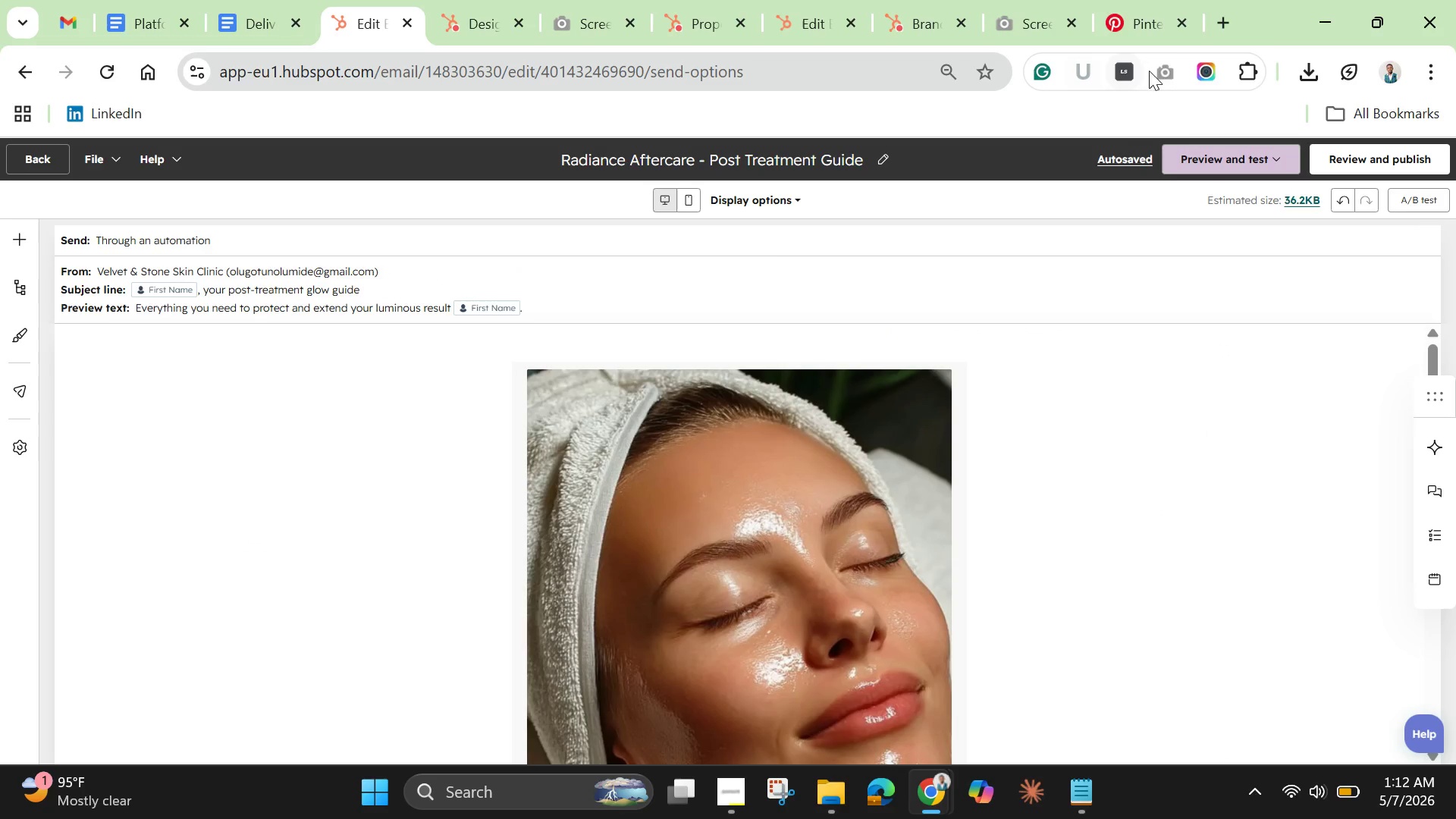 
left_click([1203, 66])
 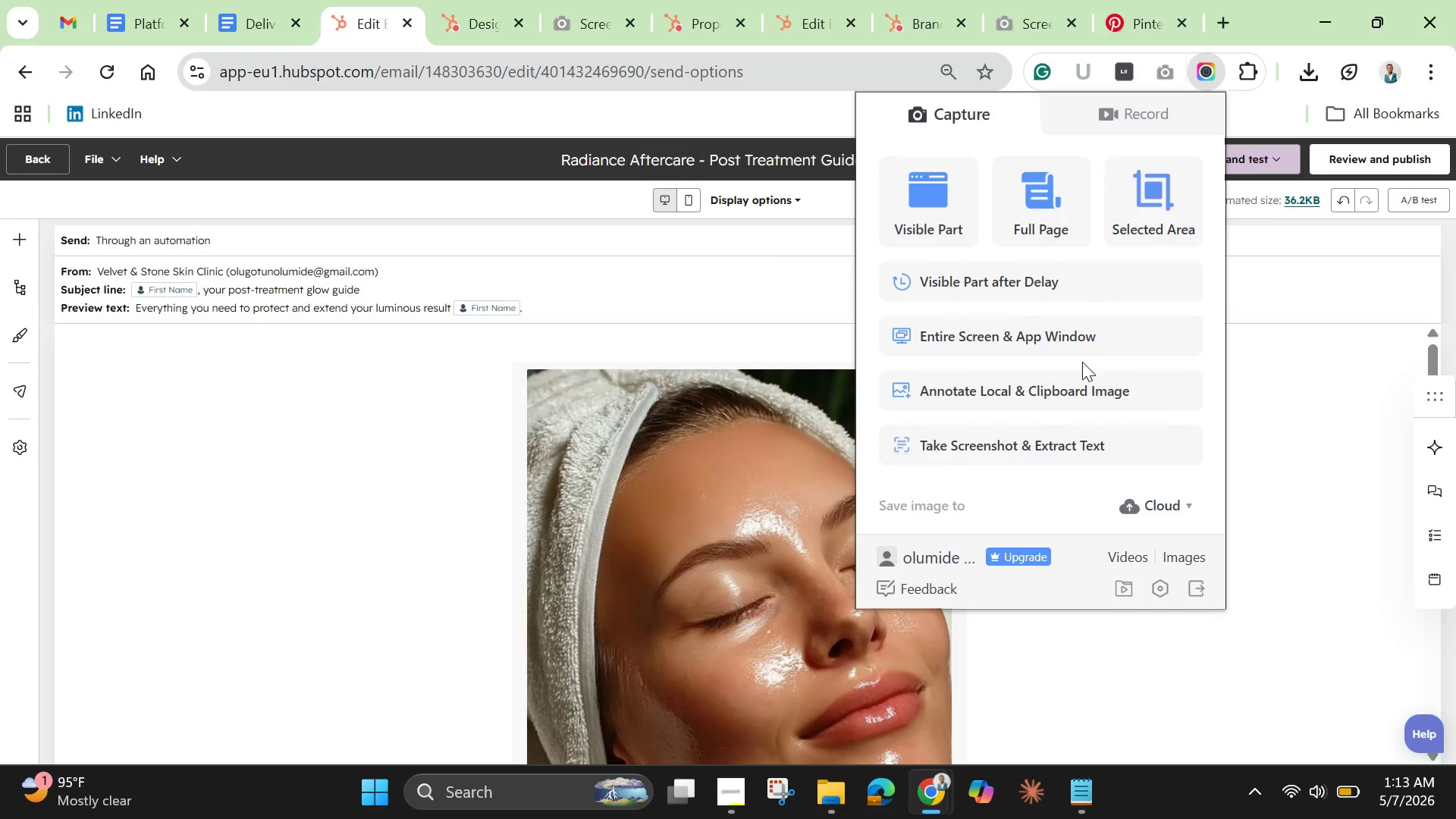 
wait(9.17)
 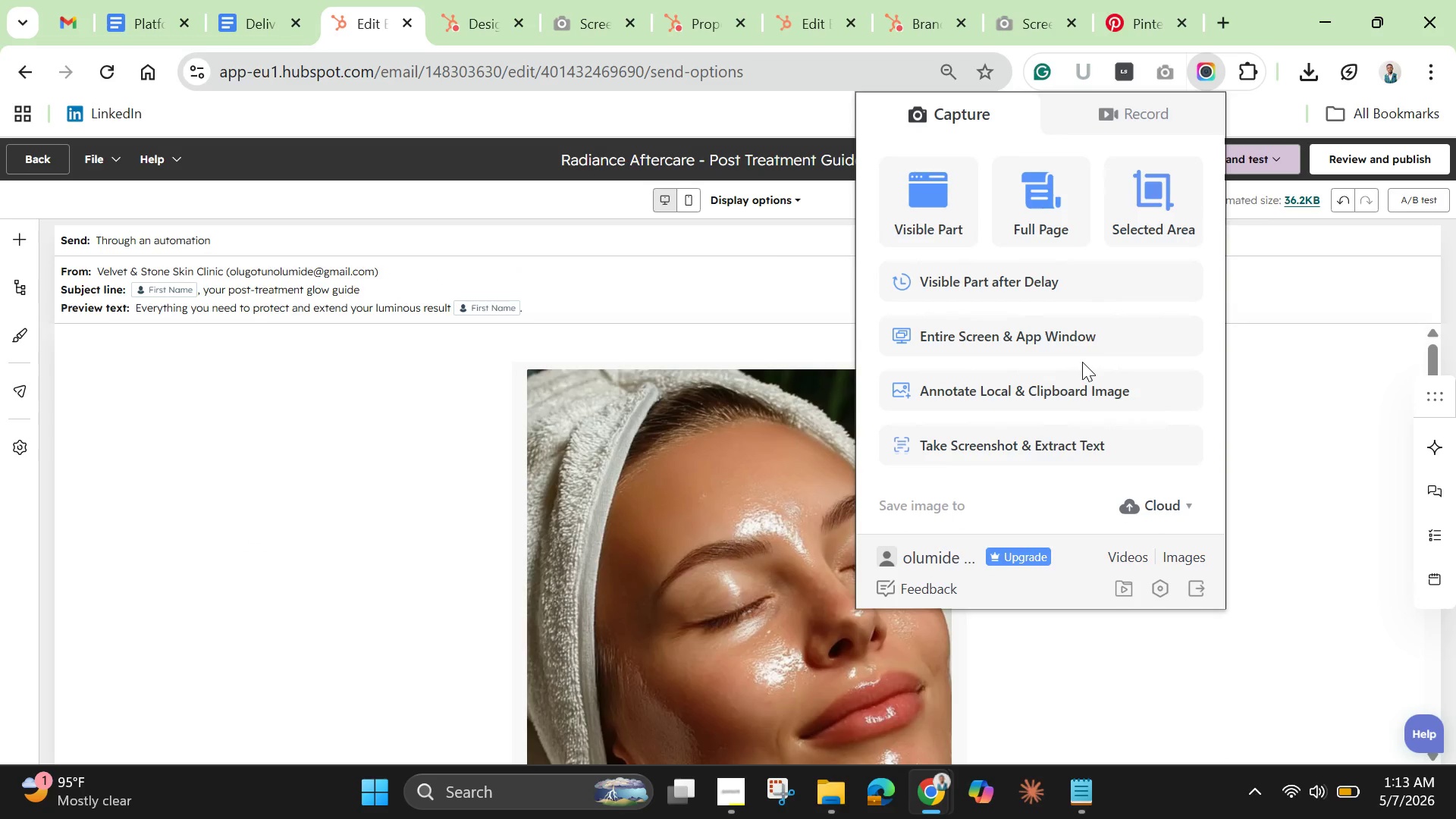 
left_click([1039, 202])
 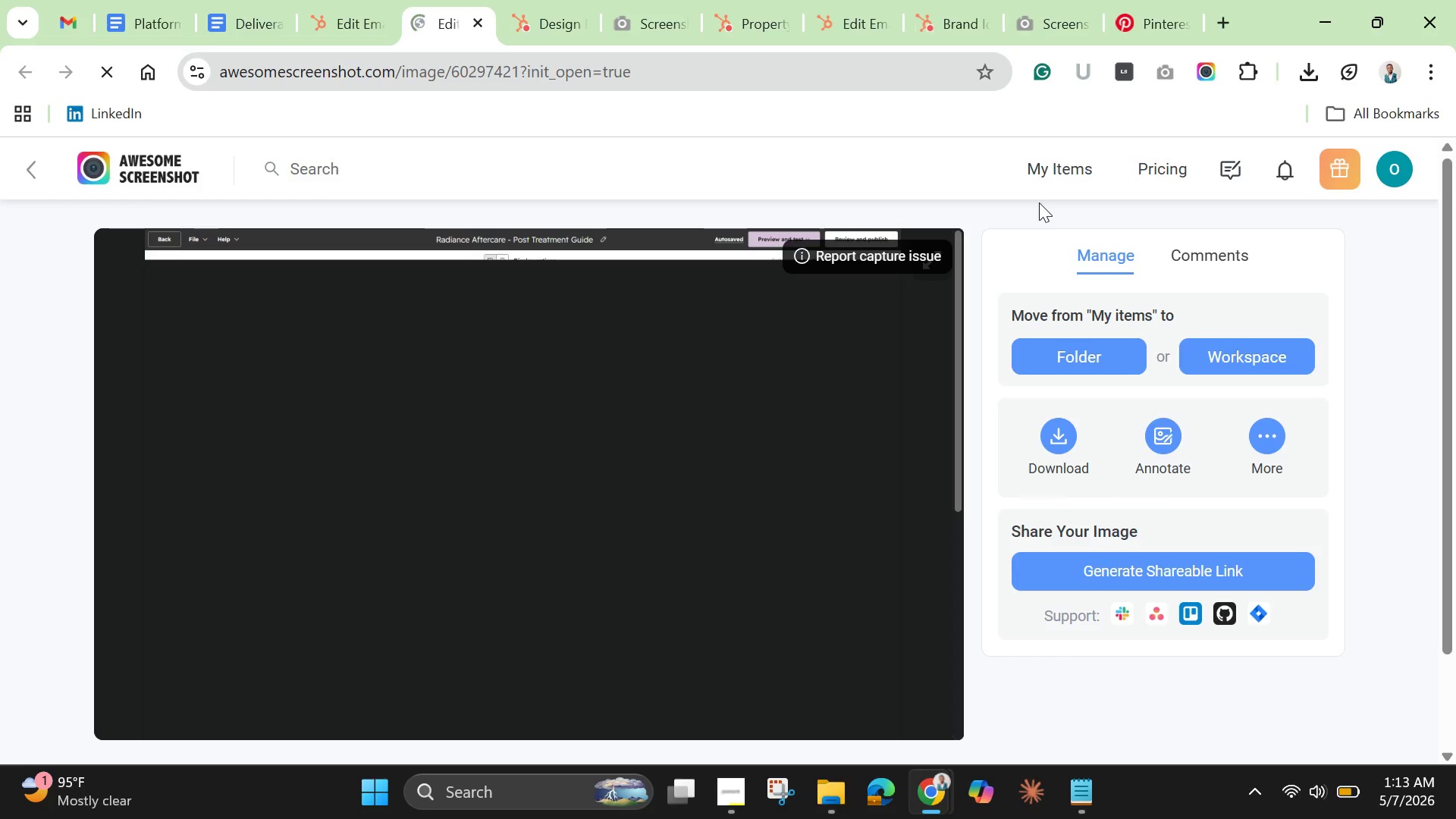 
wait(15.42)
 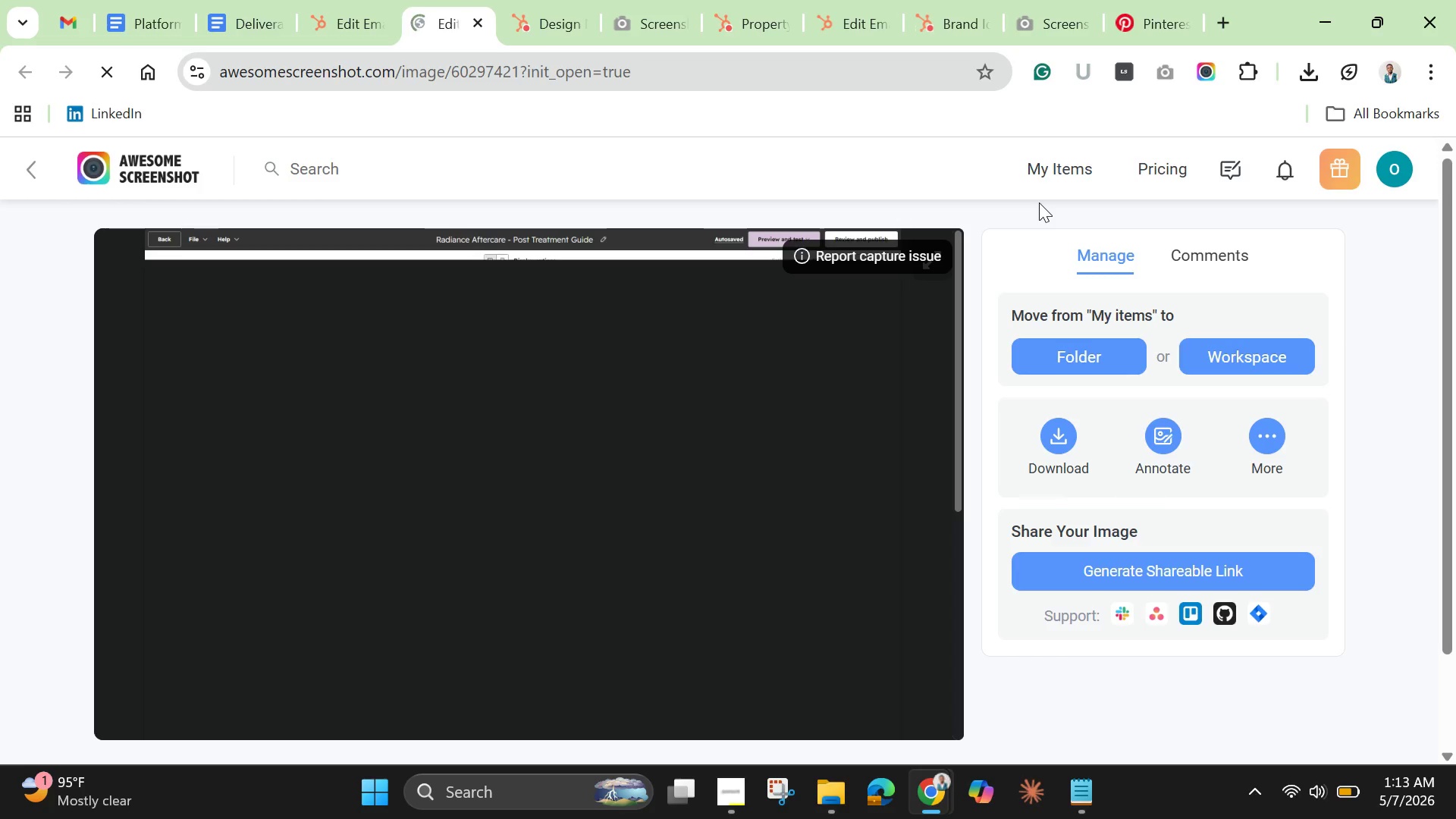 
scroll: coordinate [808, 534], scroll_direction: down, amount: 3.0
 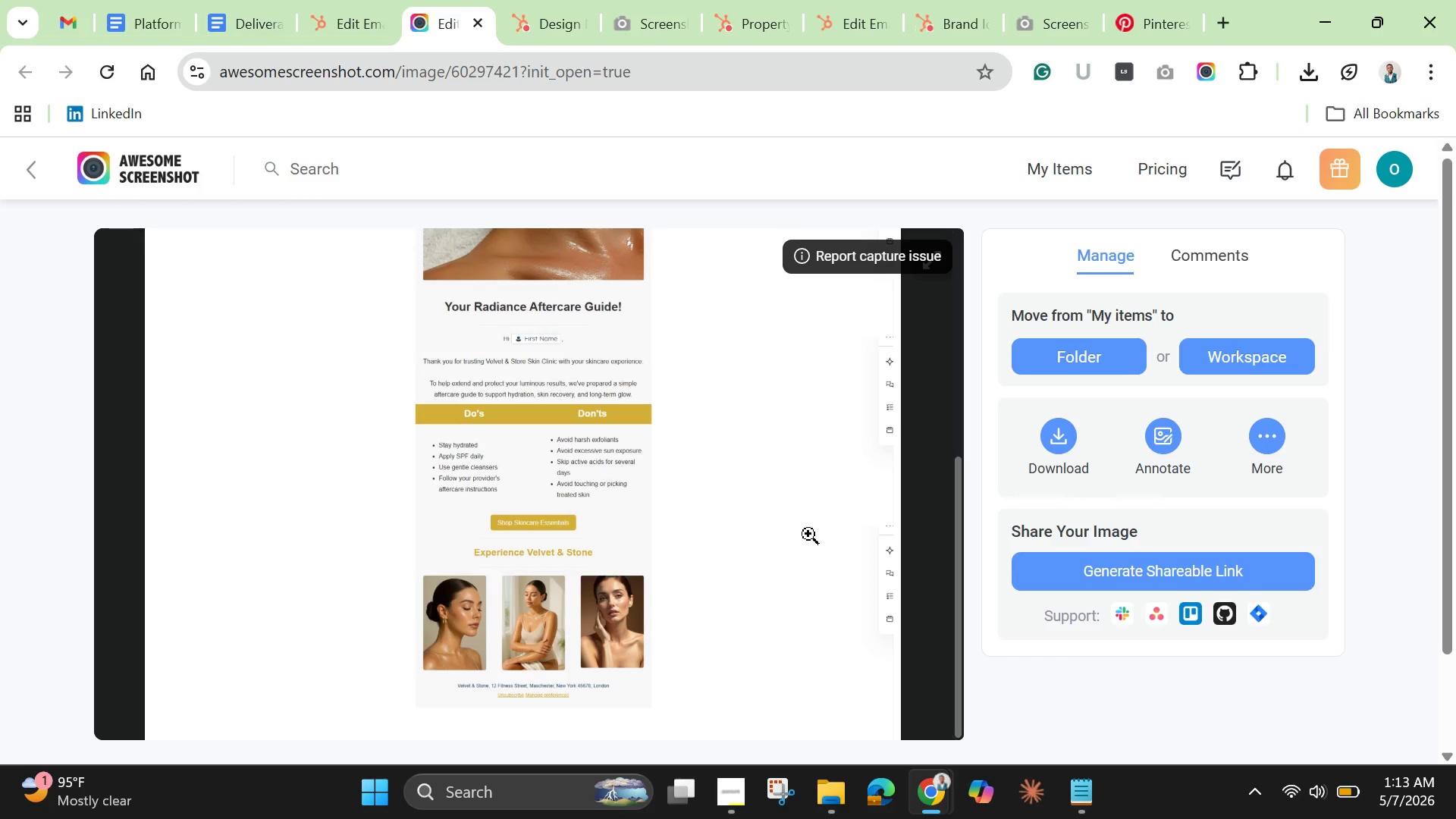 
wait(18.92)
 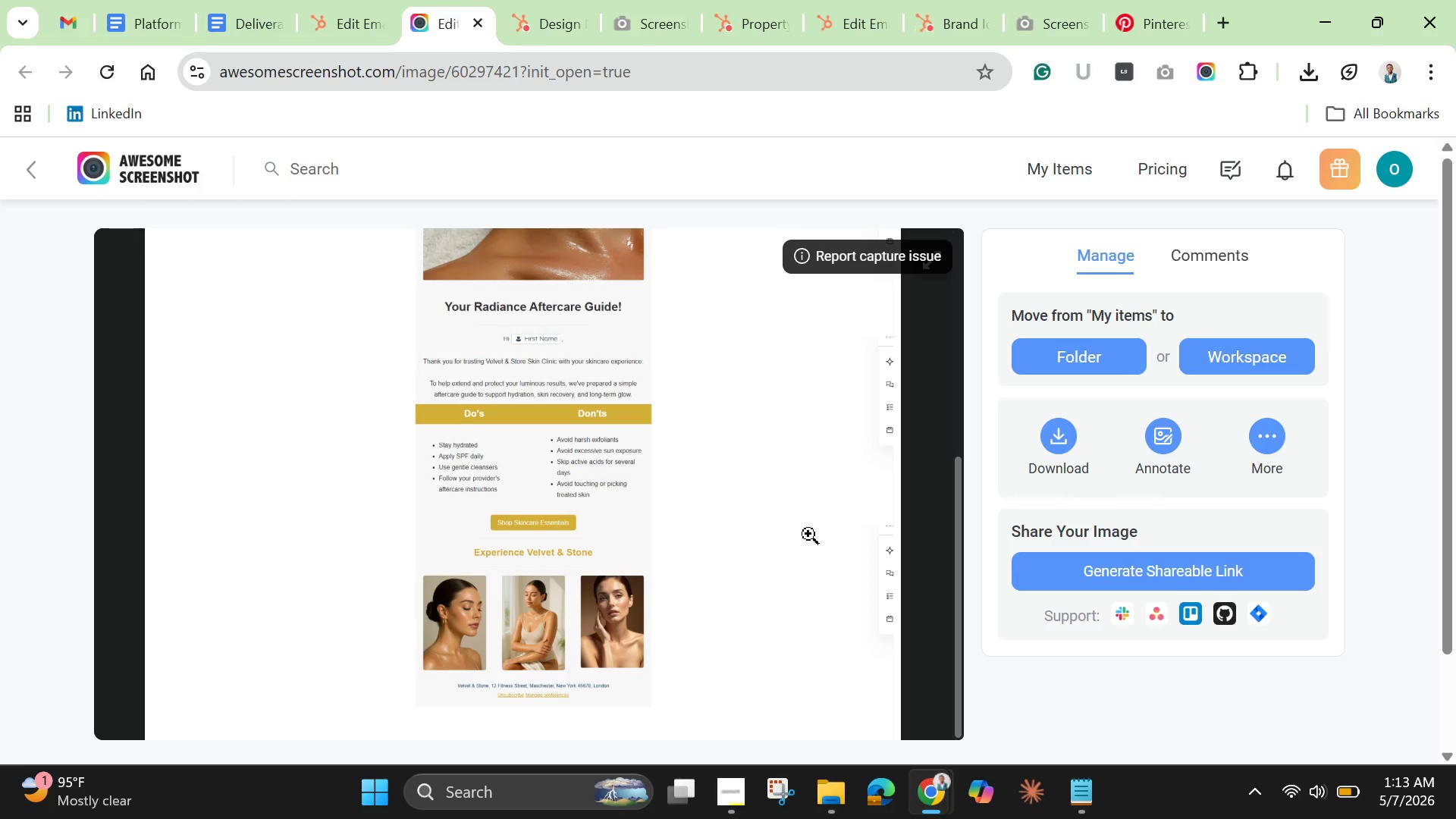 
left_click([340, 19])
 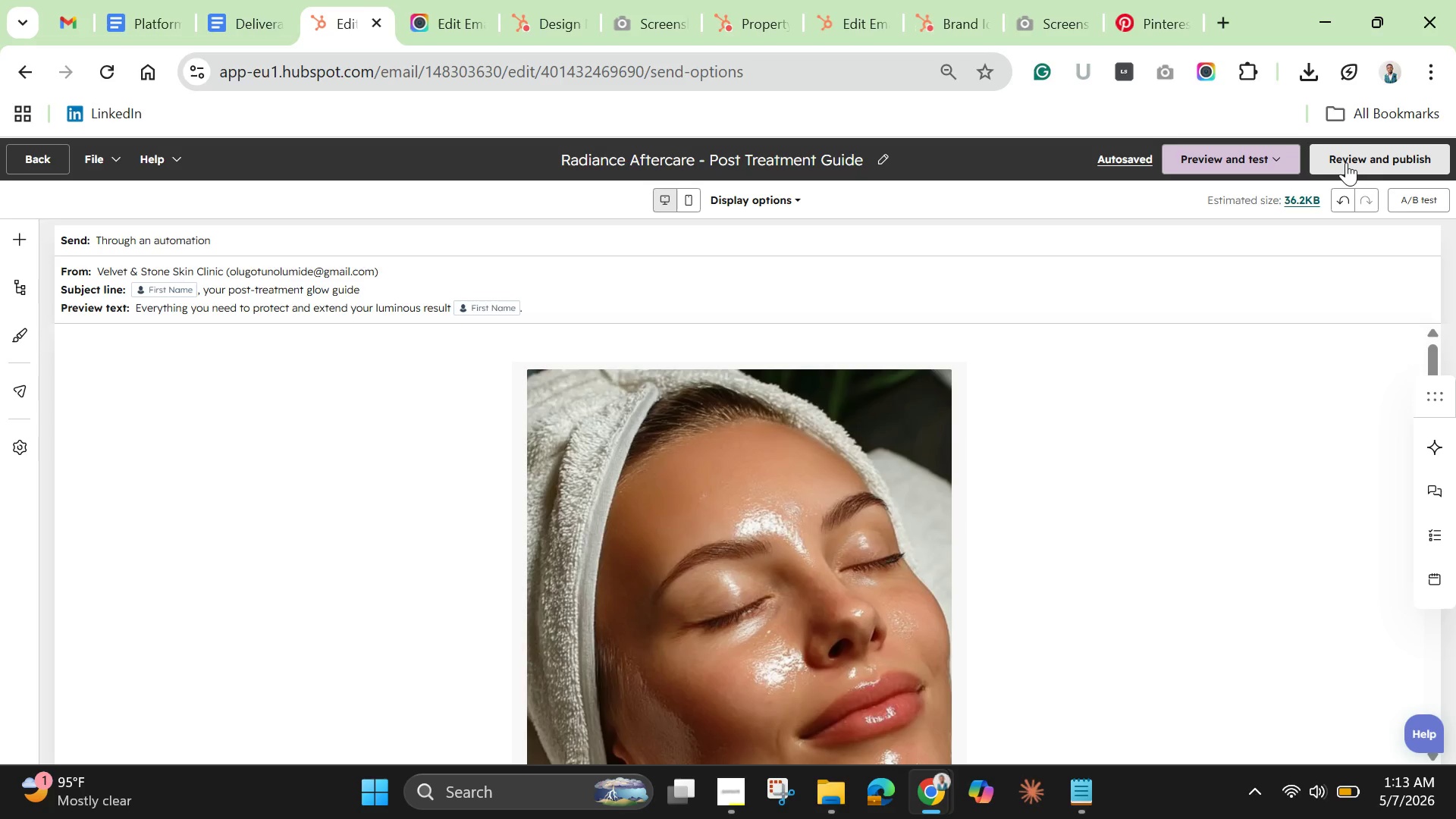 
left_click([1346, 162])
 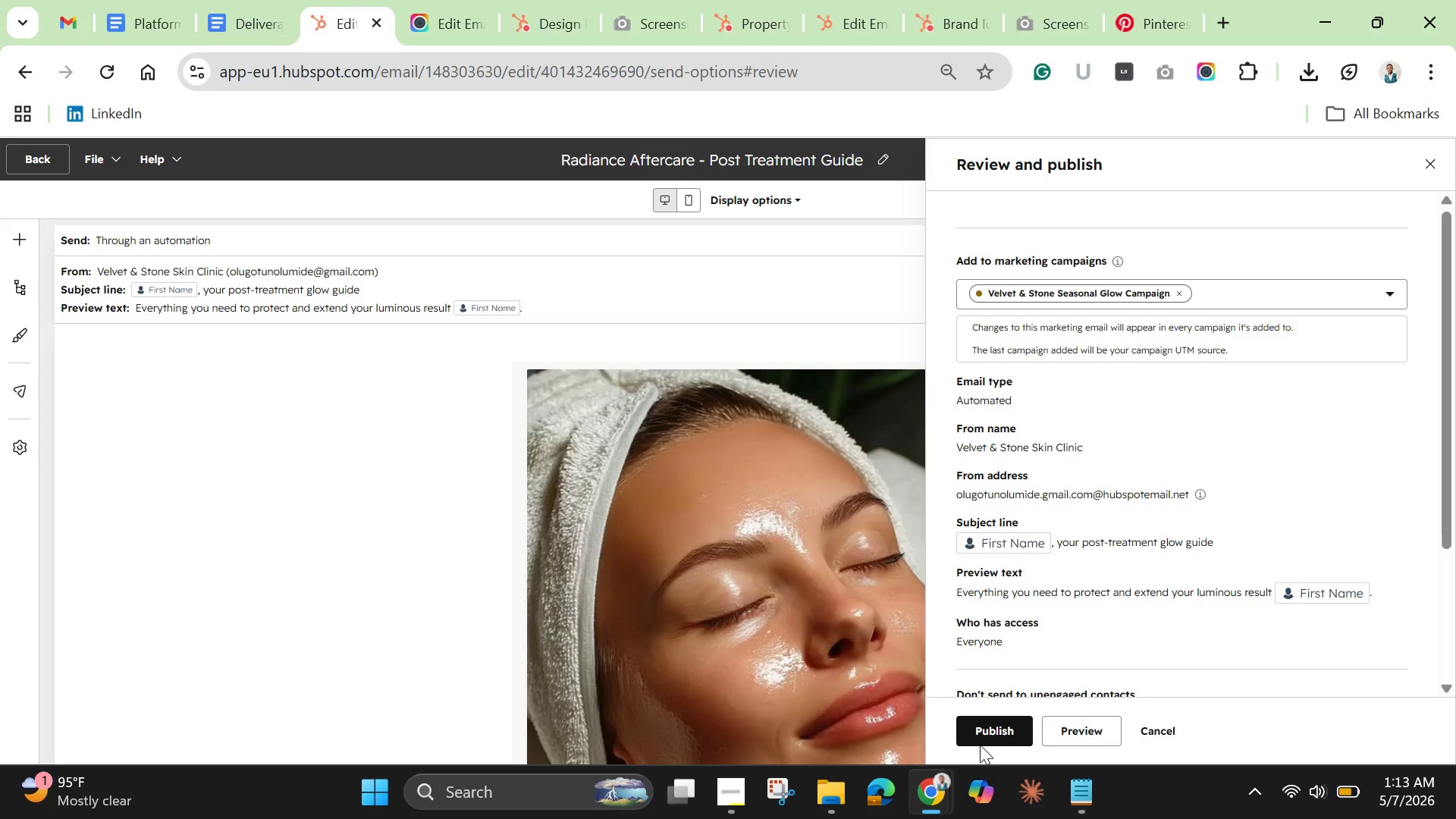 
scroll: coordinate [1000, 641], scroll_direction: down, amount: 5.0
 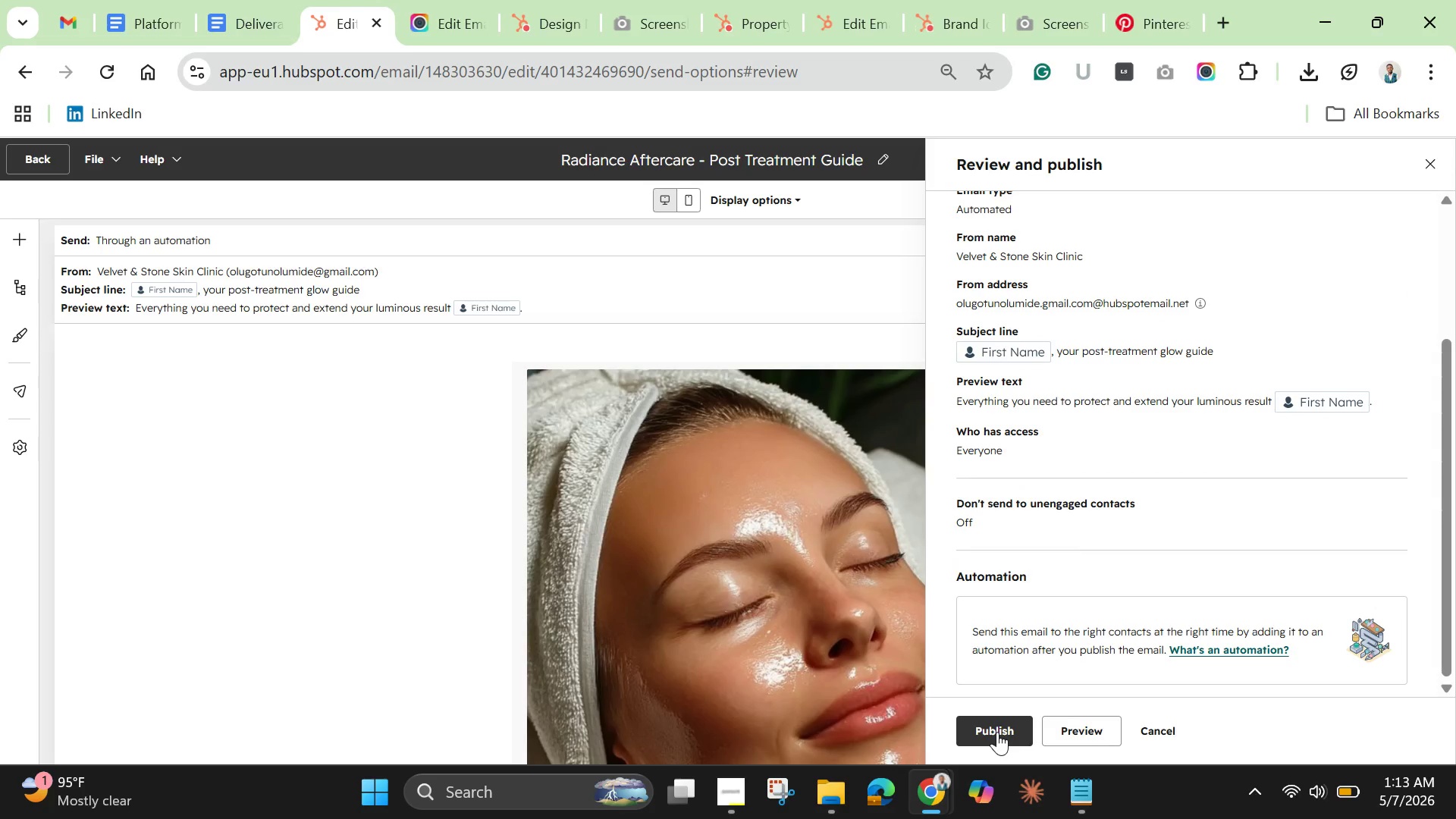 
left_click([997, 732])
 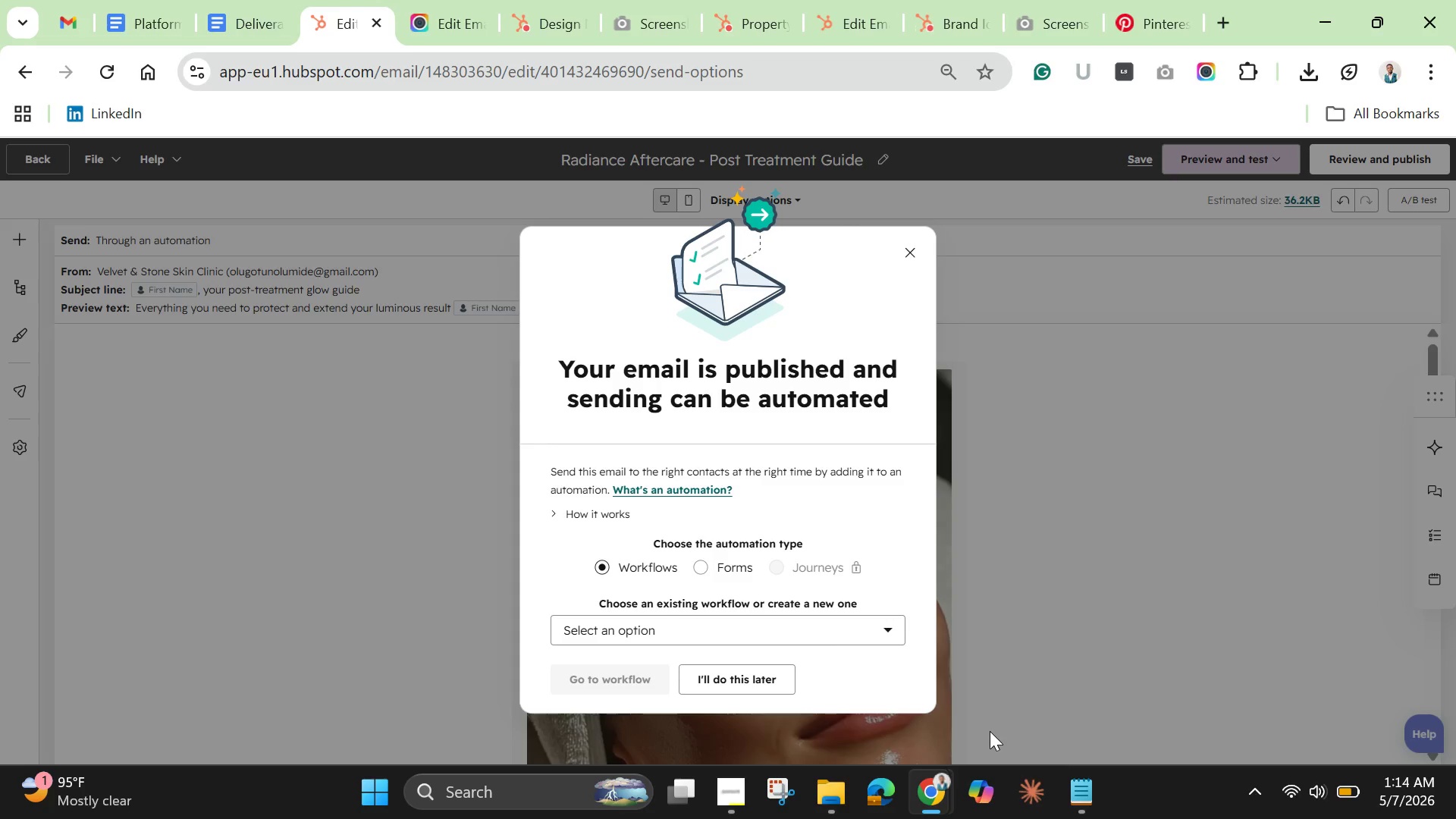 
wait(46.66)
 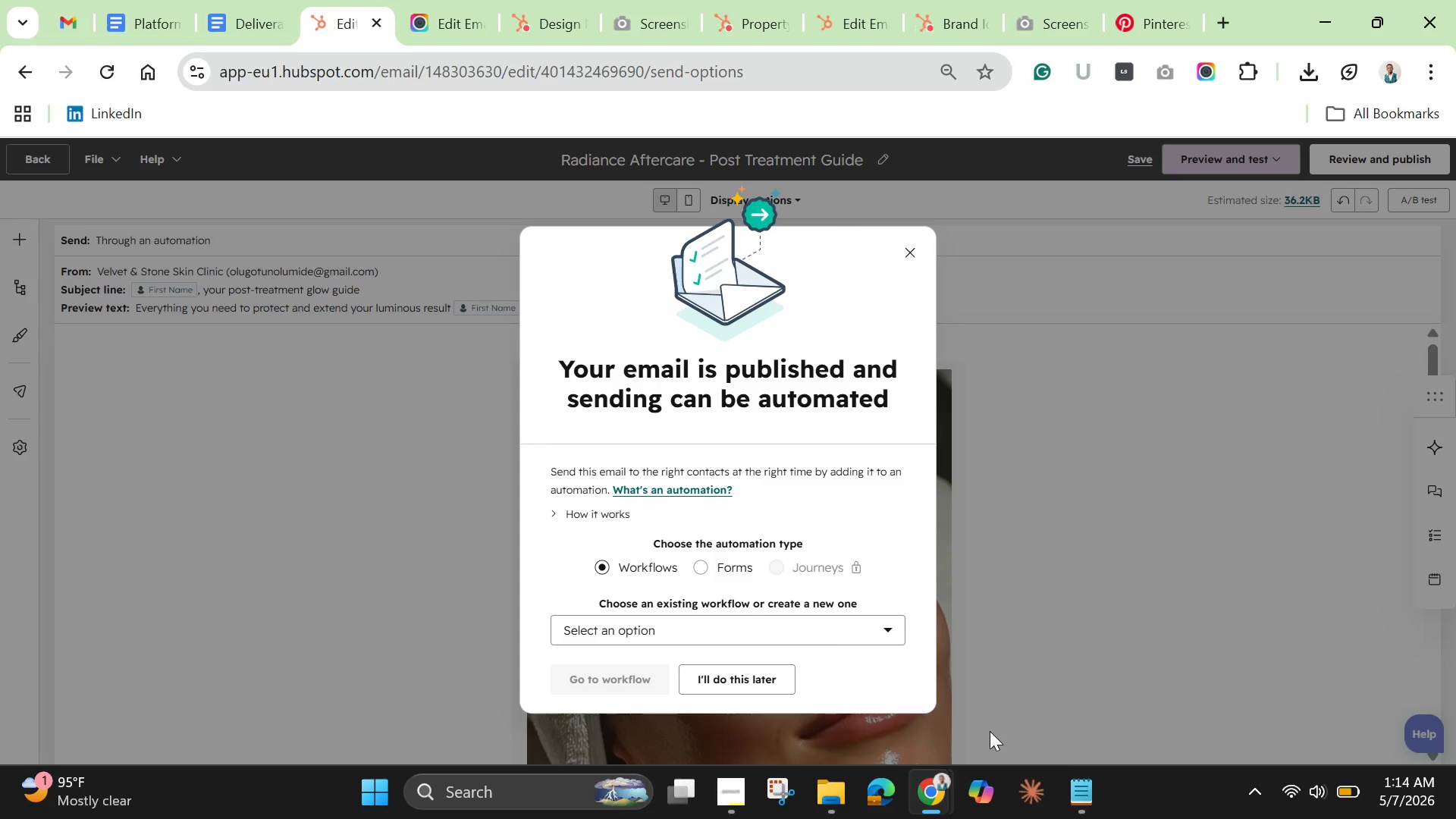 
left_click([764, 679])
 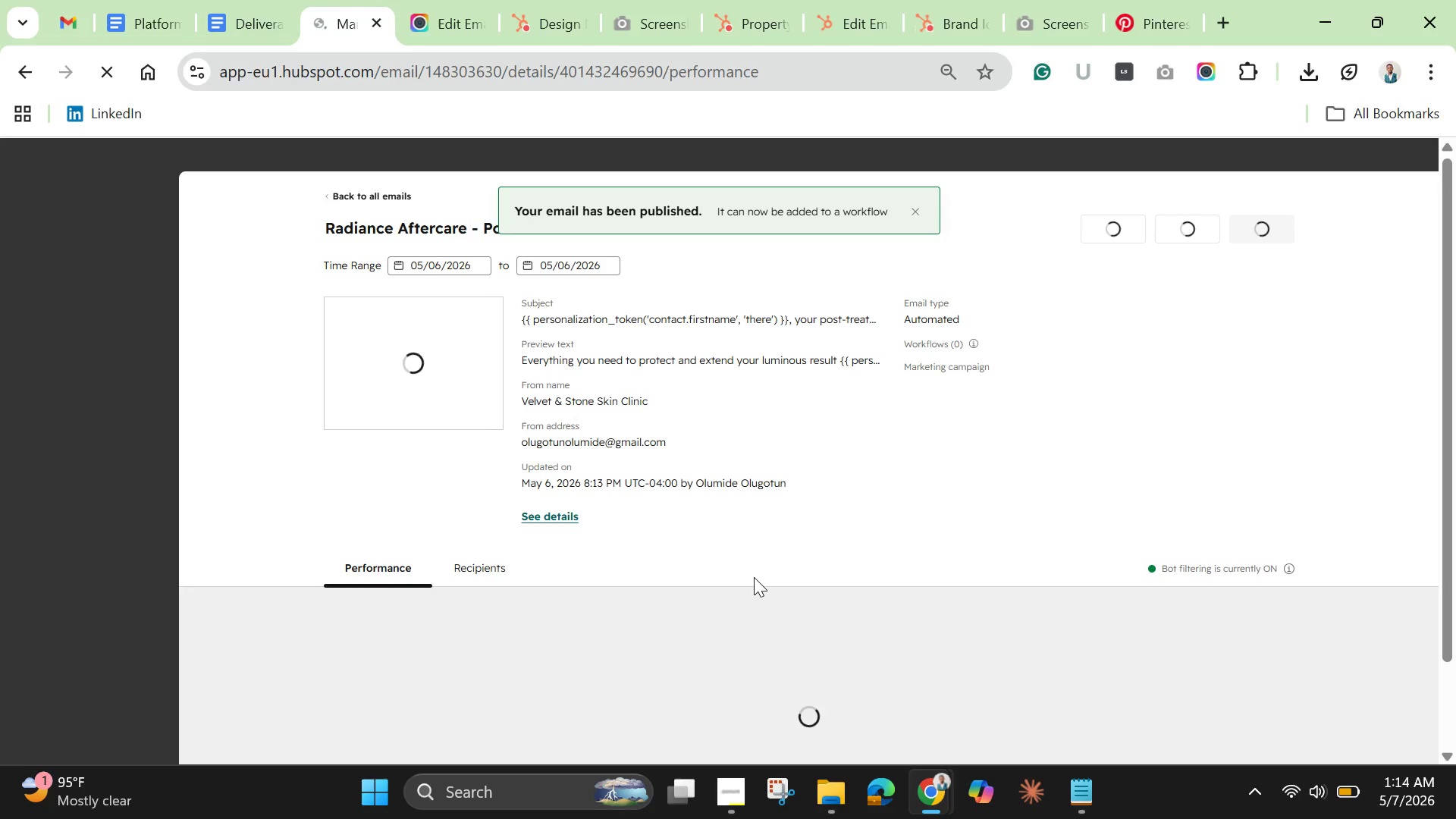 
wait(10.42)
 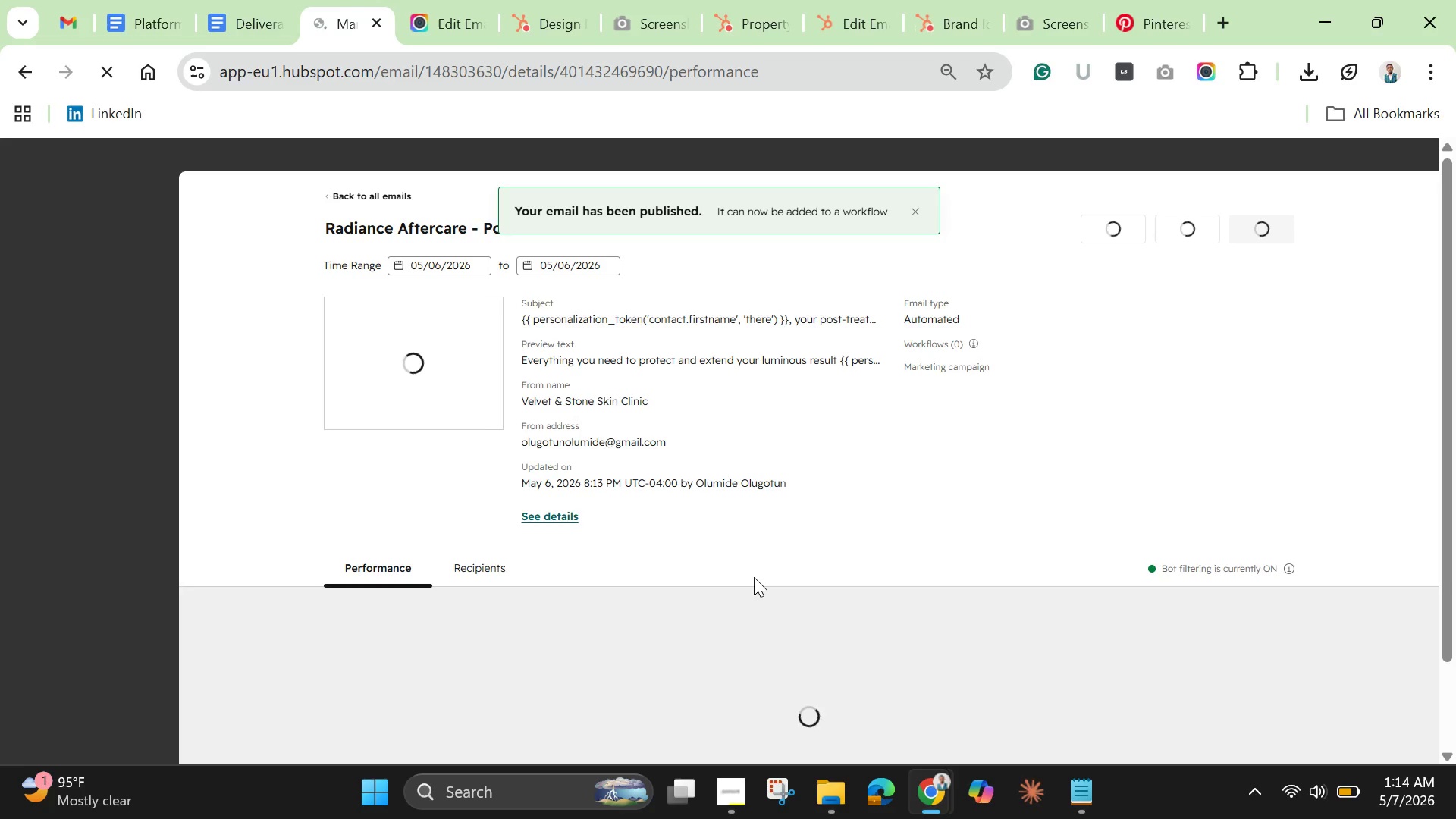 
mouse_move([1436, 14])
 